 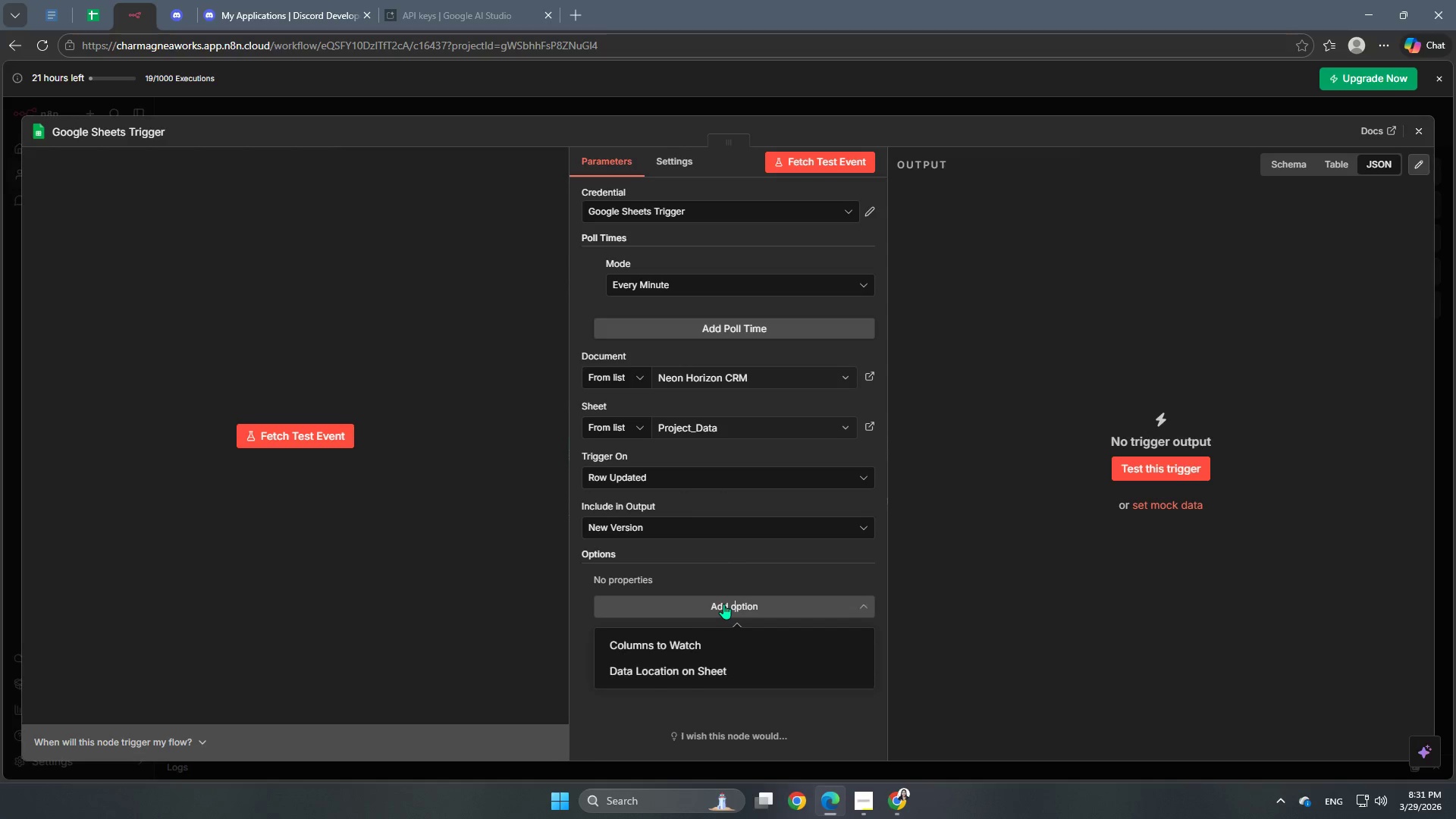 
scroll: coordinate [723, 604], scroll_direction: down, amount: 1.0
 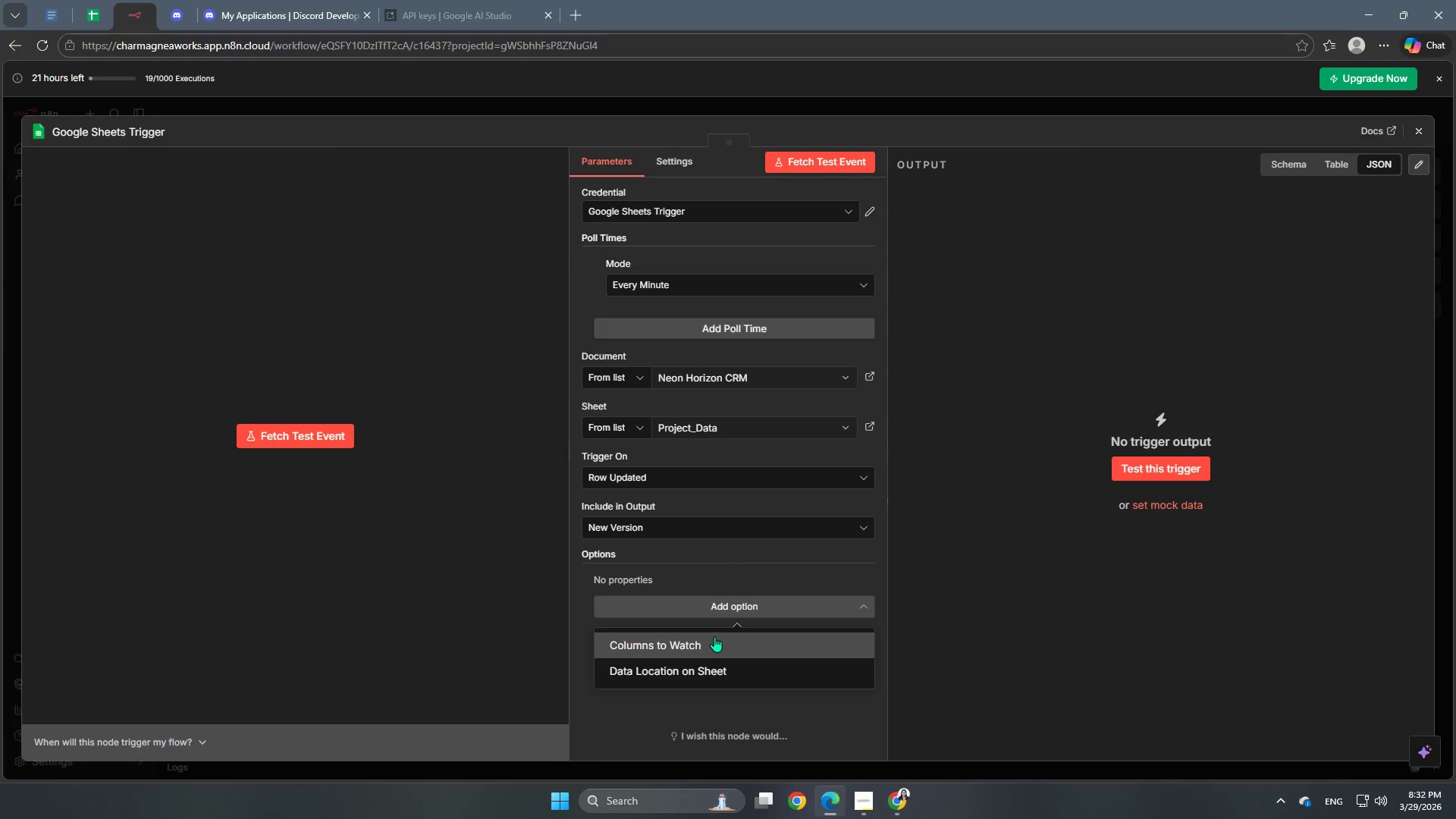 
wait(5.98)
 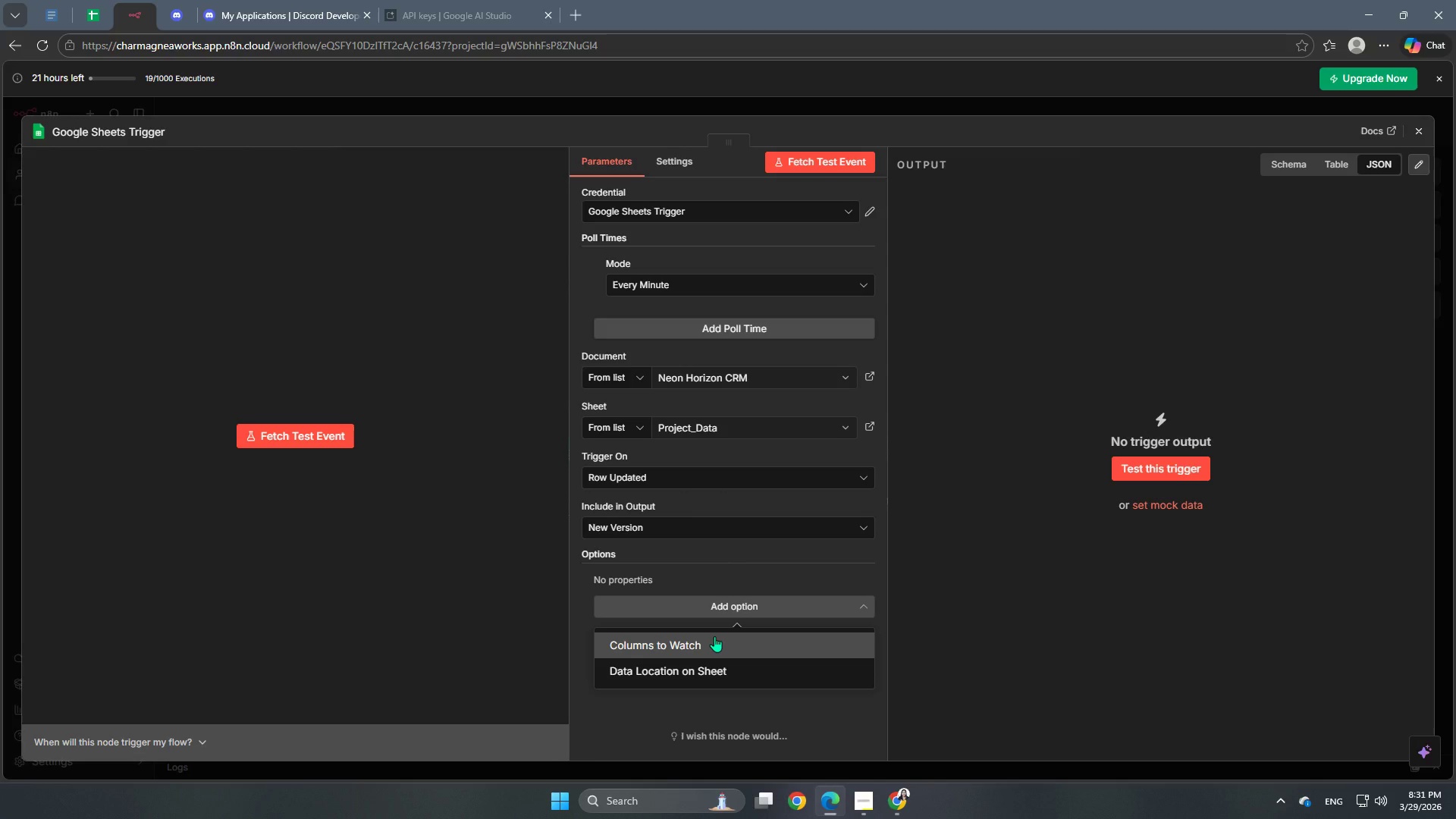 
left_click([714, 636])
 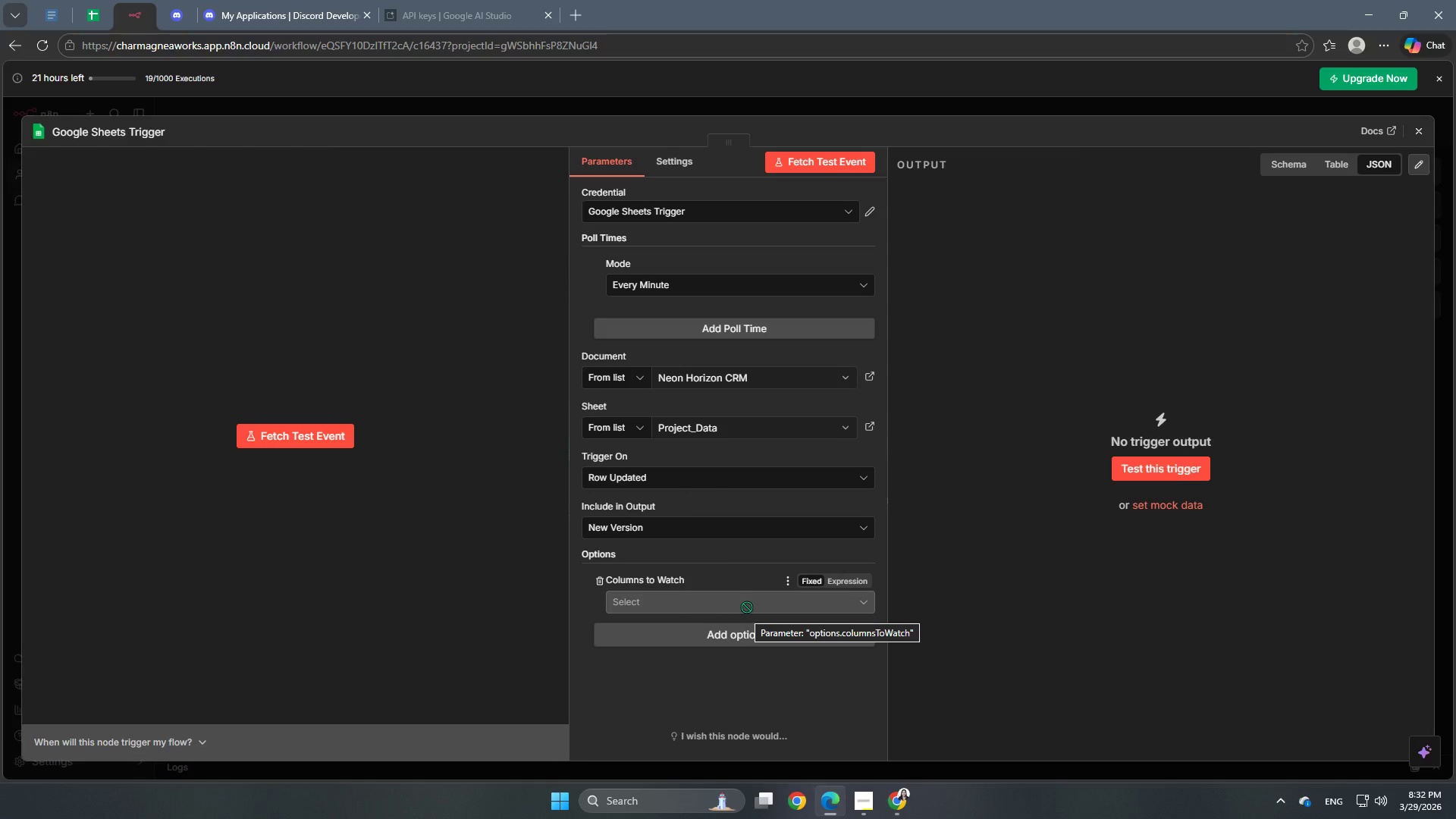 
left_click([747, 607])
 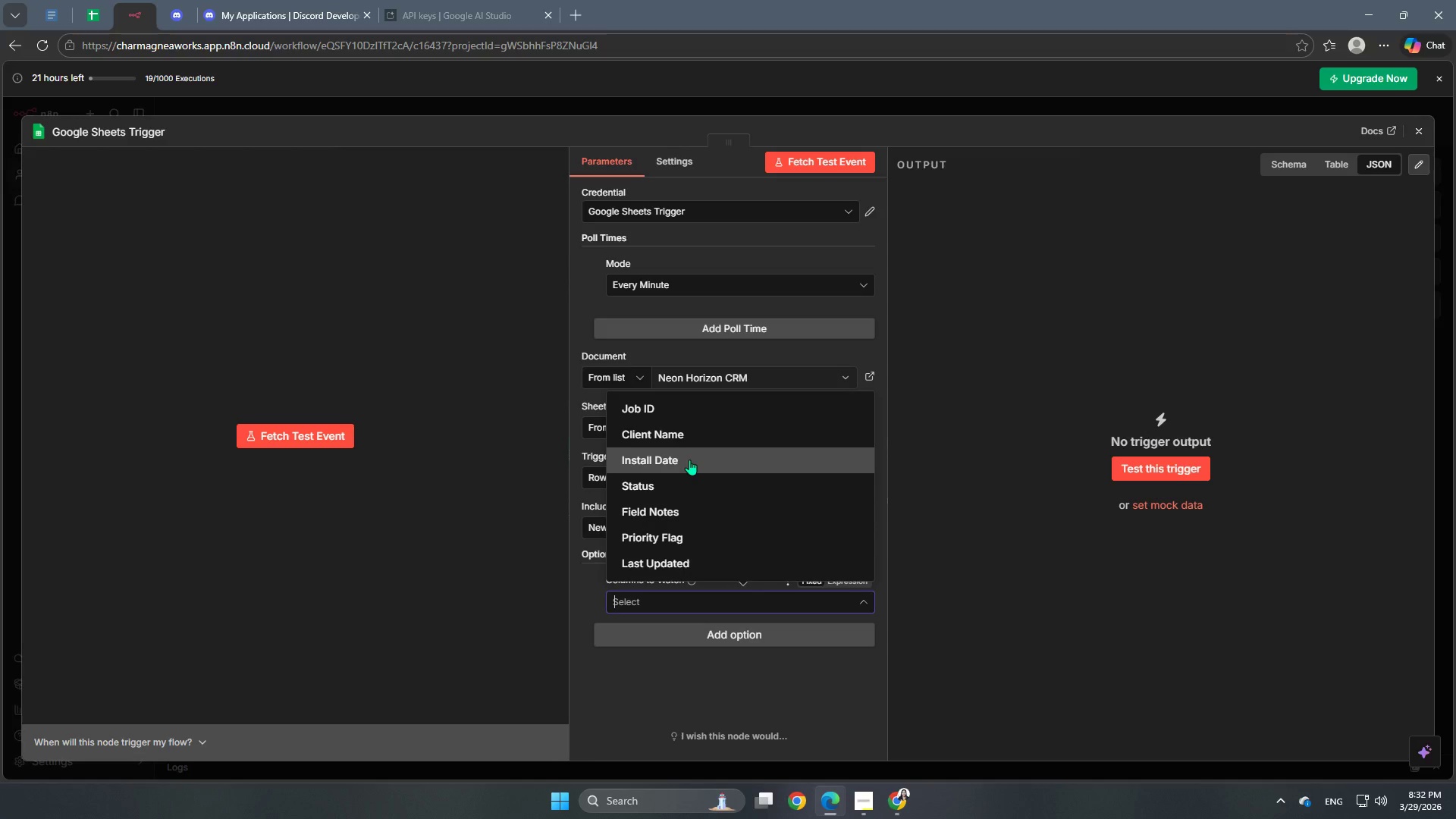 
wait(6.27)
 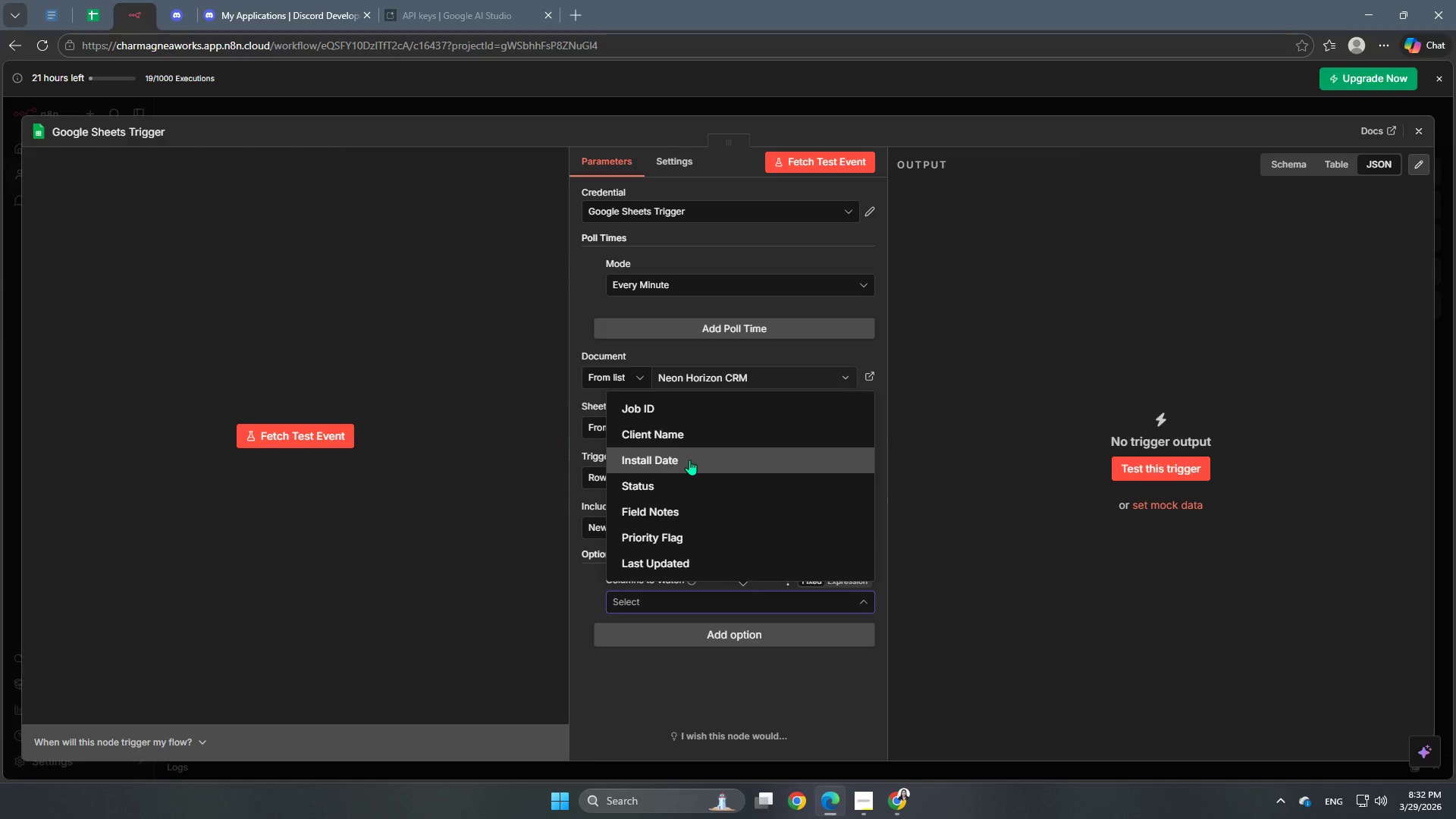 
left_click([689, 460])
 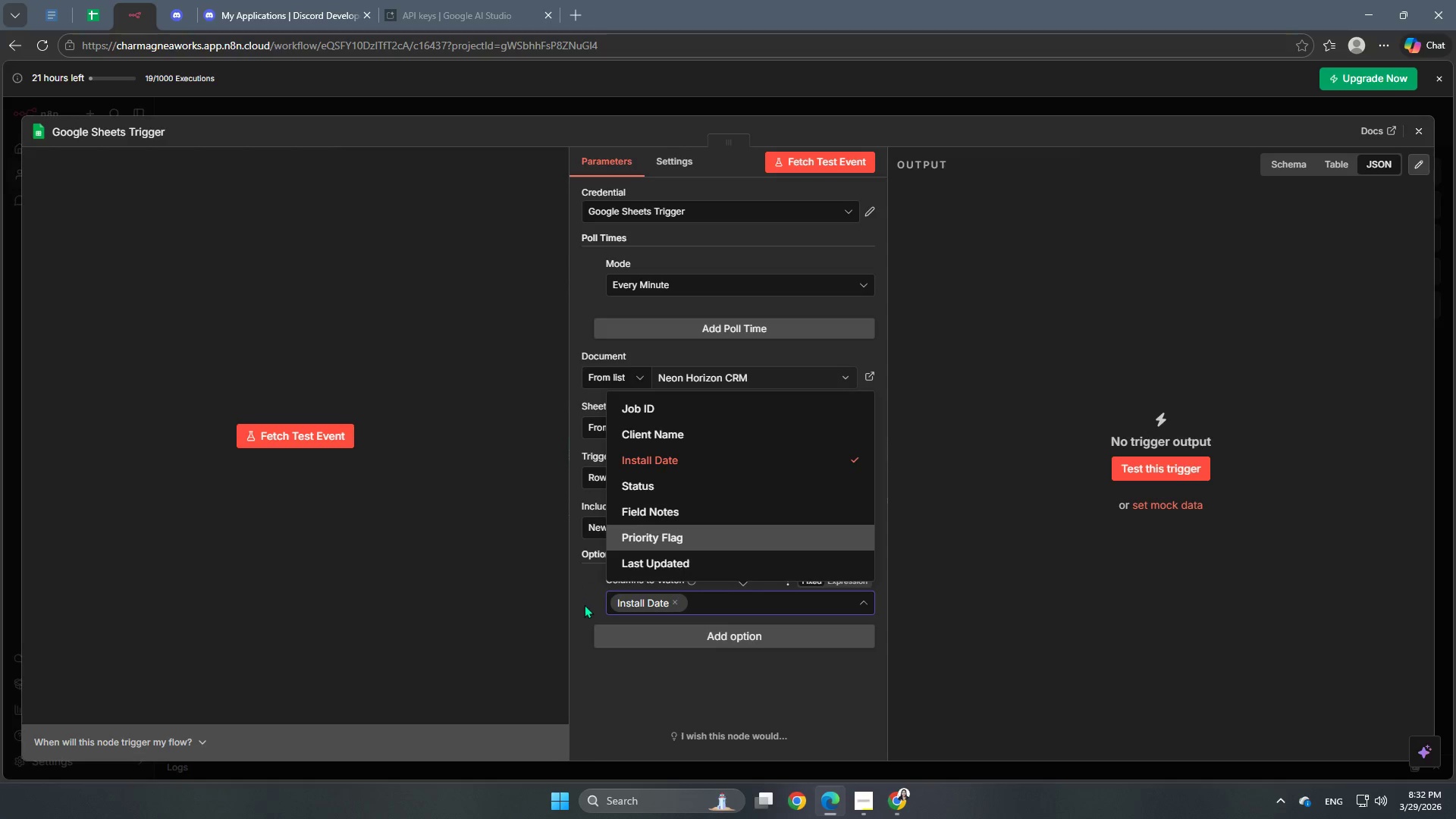 
left_click([592, 600])
 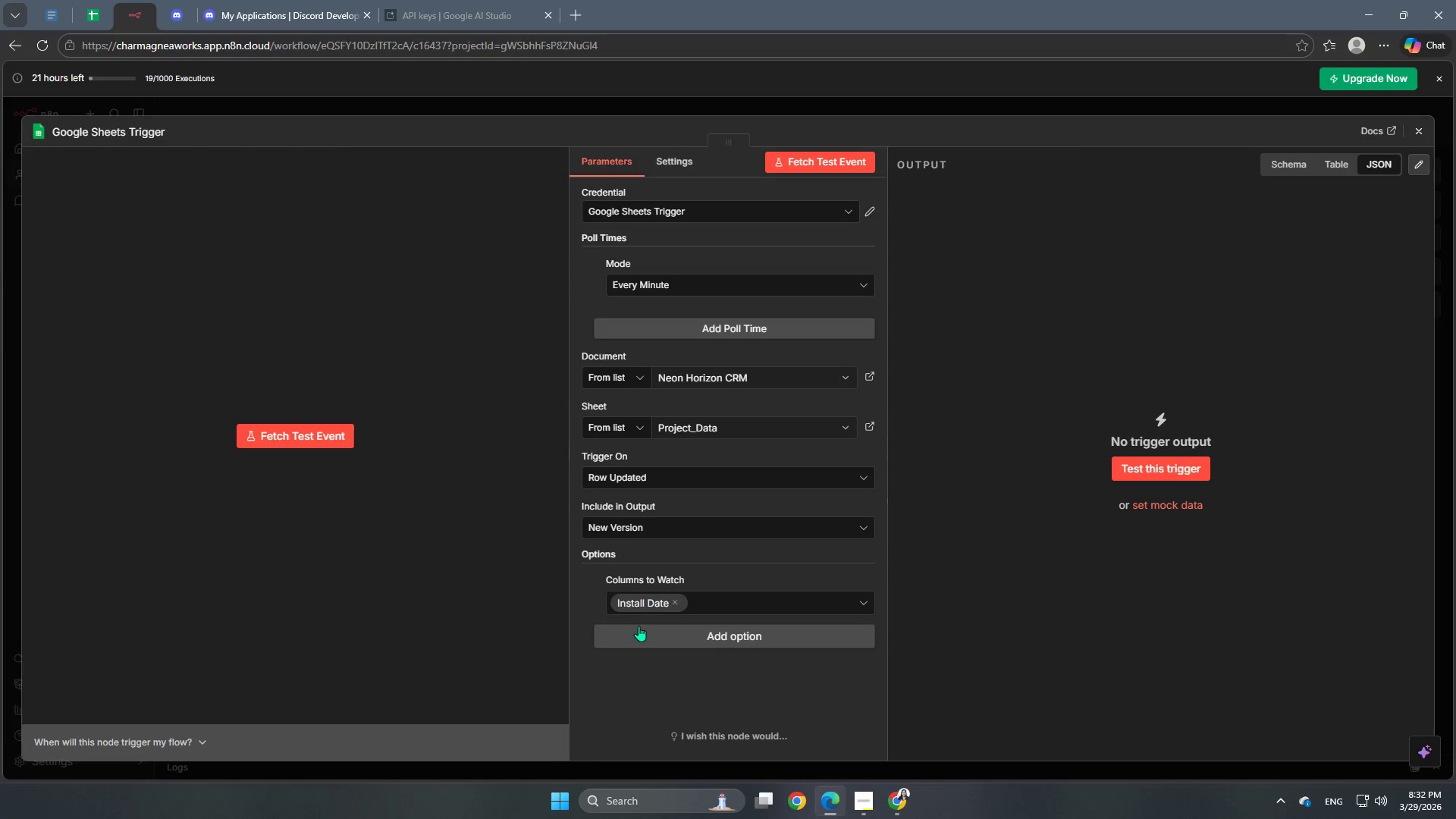 
left_click([645, 626])
 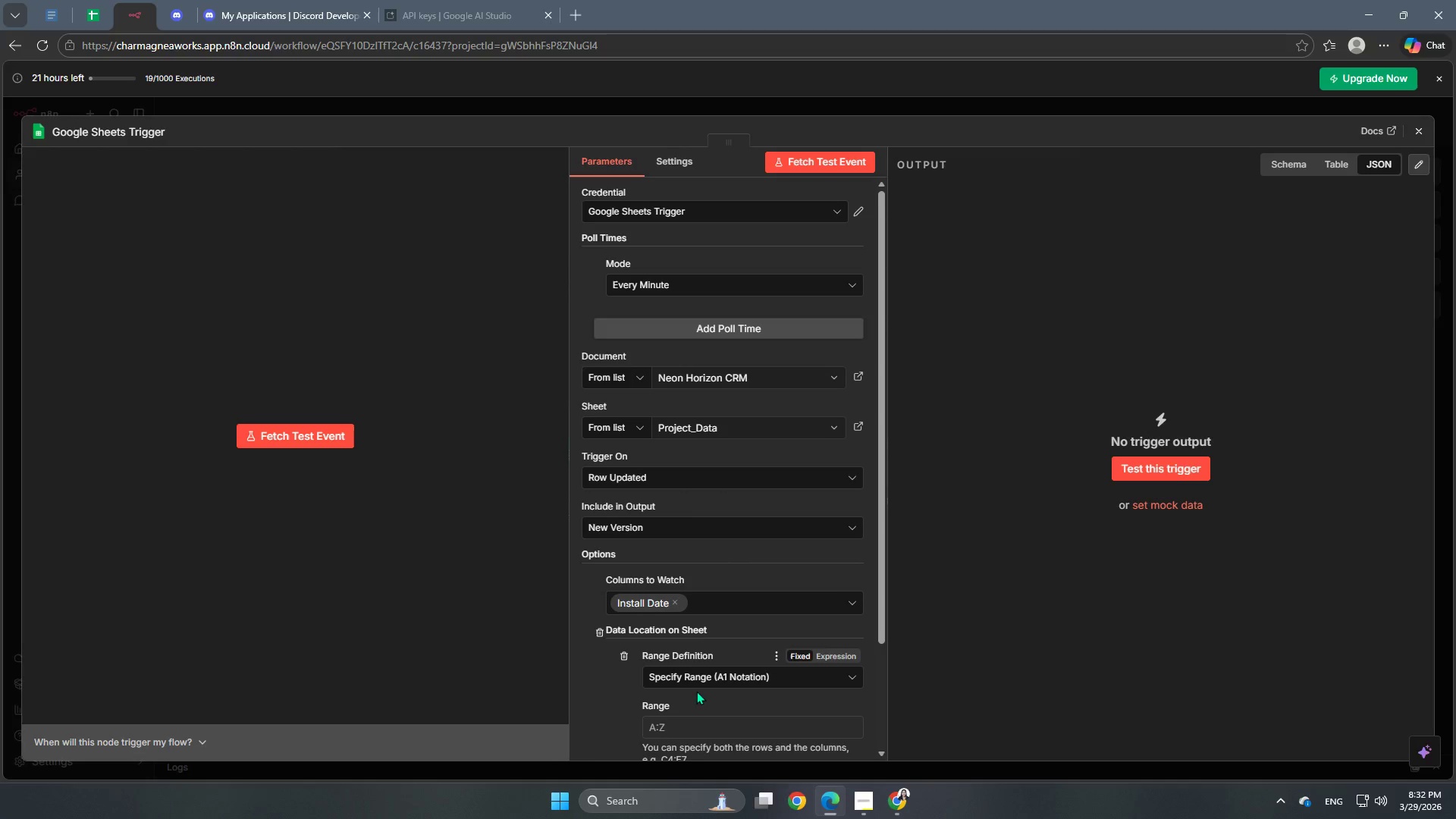 
scroll: coordinate [701, 688], scroll_direction: down, amount: 3.0
 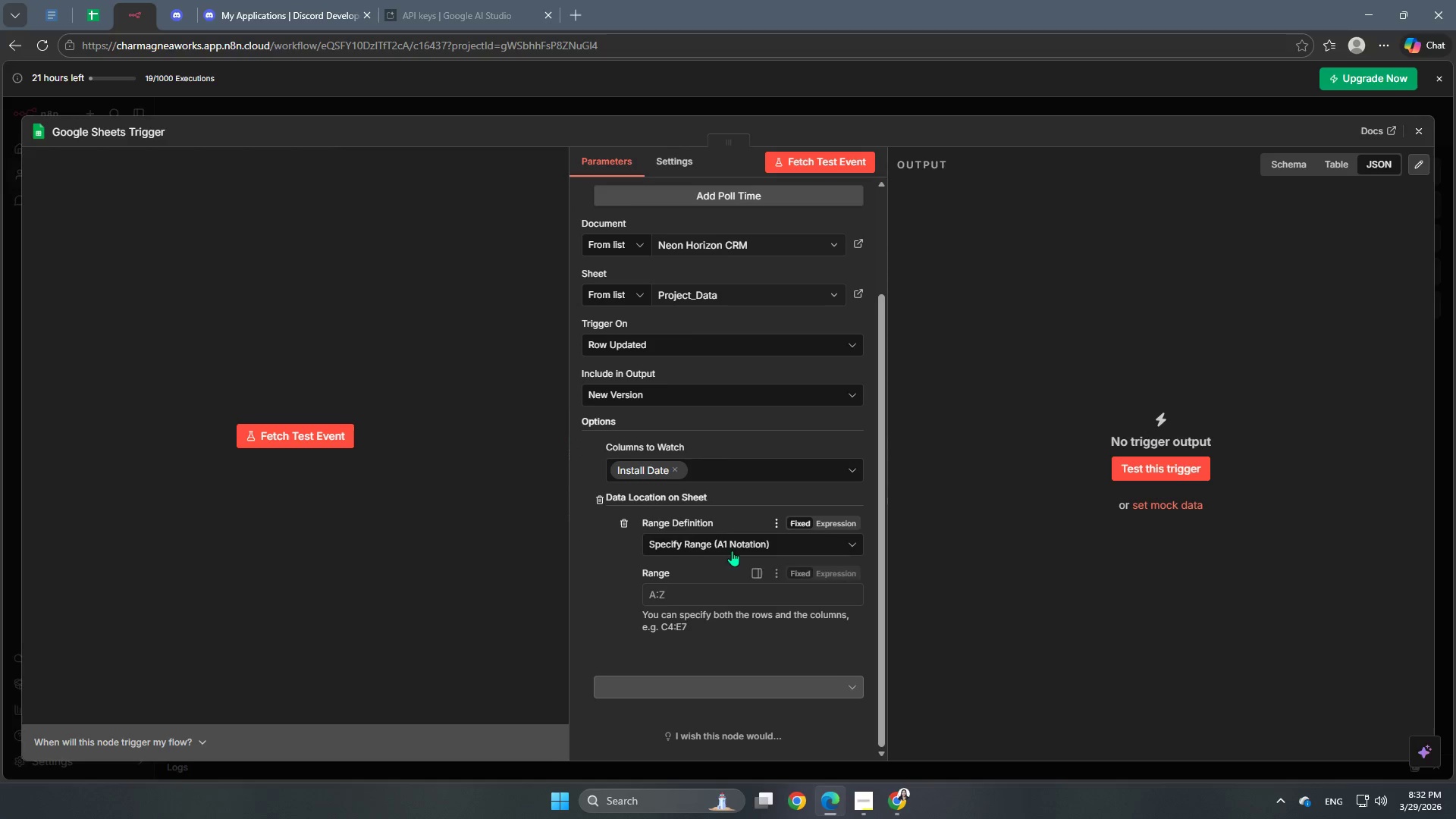 
left_click([731, 548])
 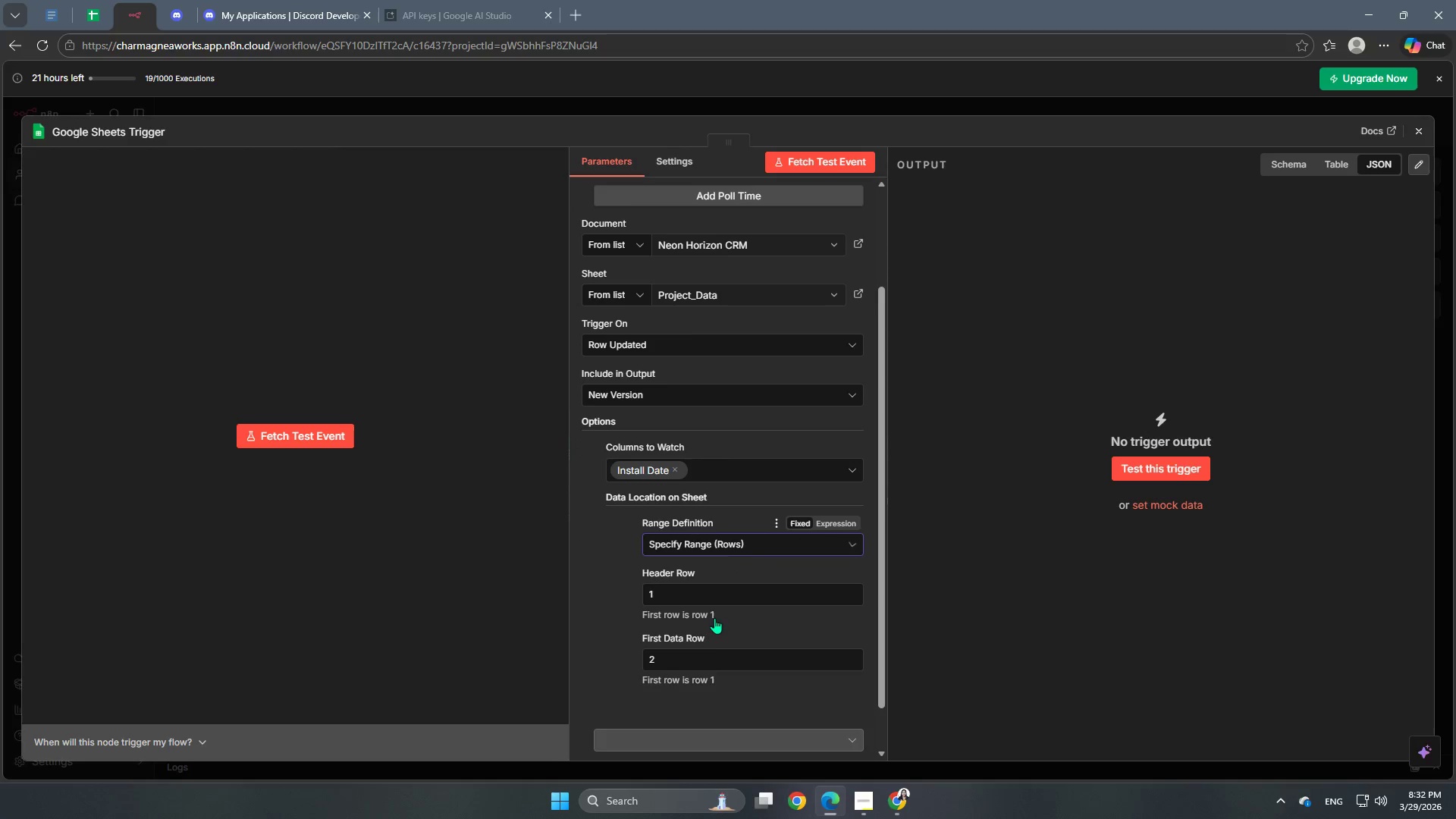 
wait(9.27)
 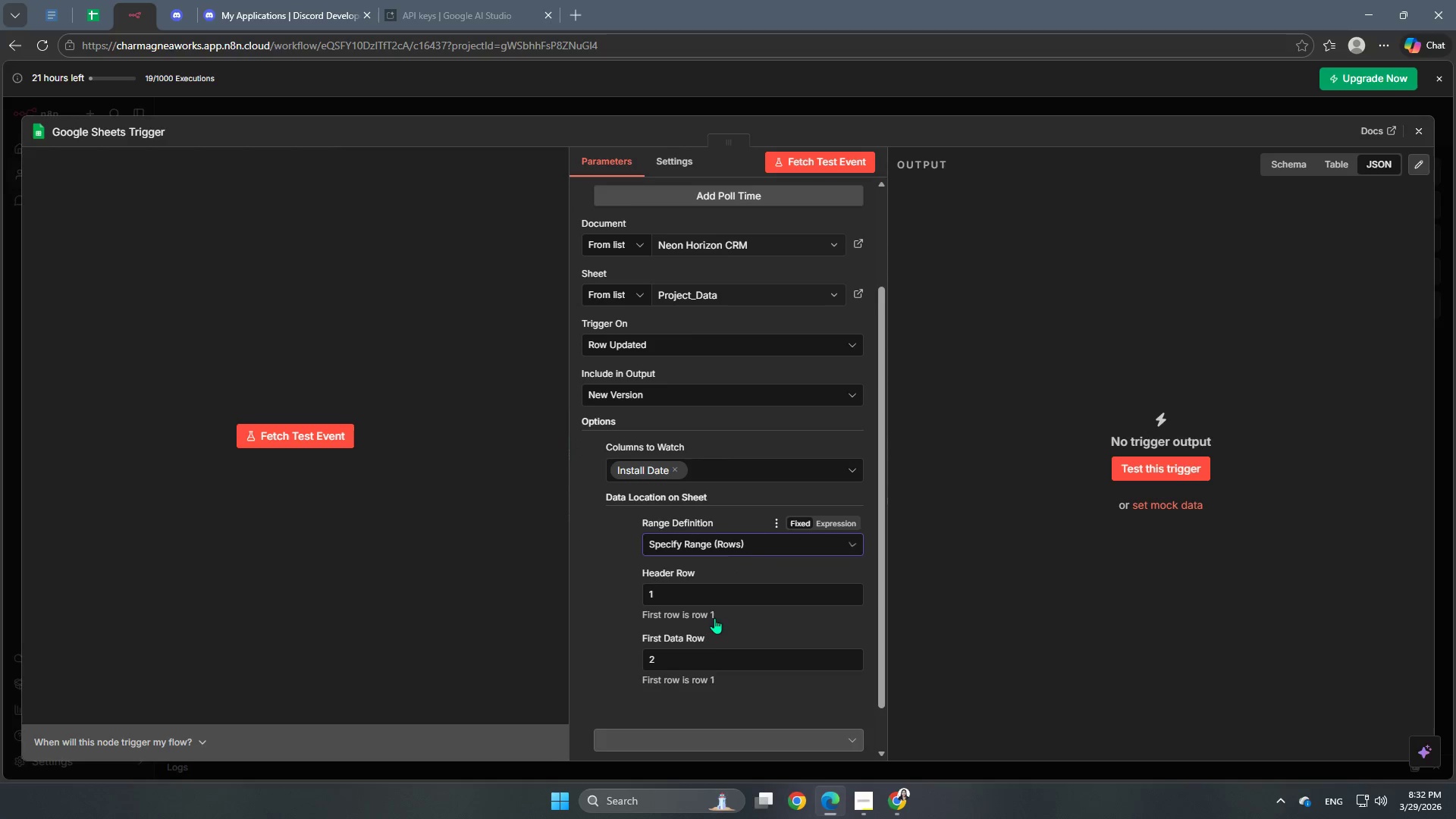 
left_click([60, 26])
 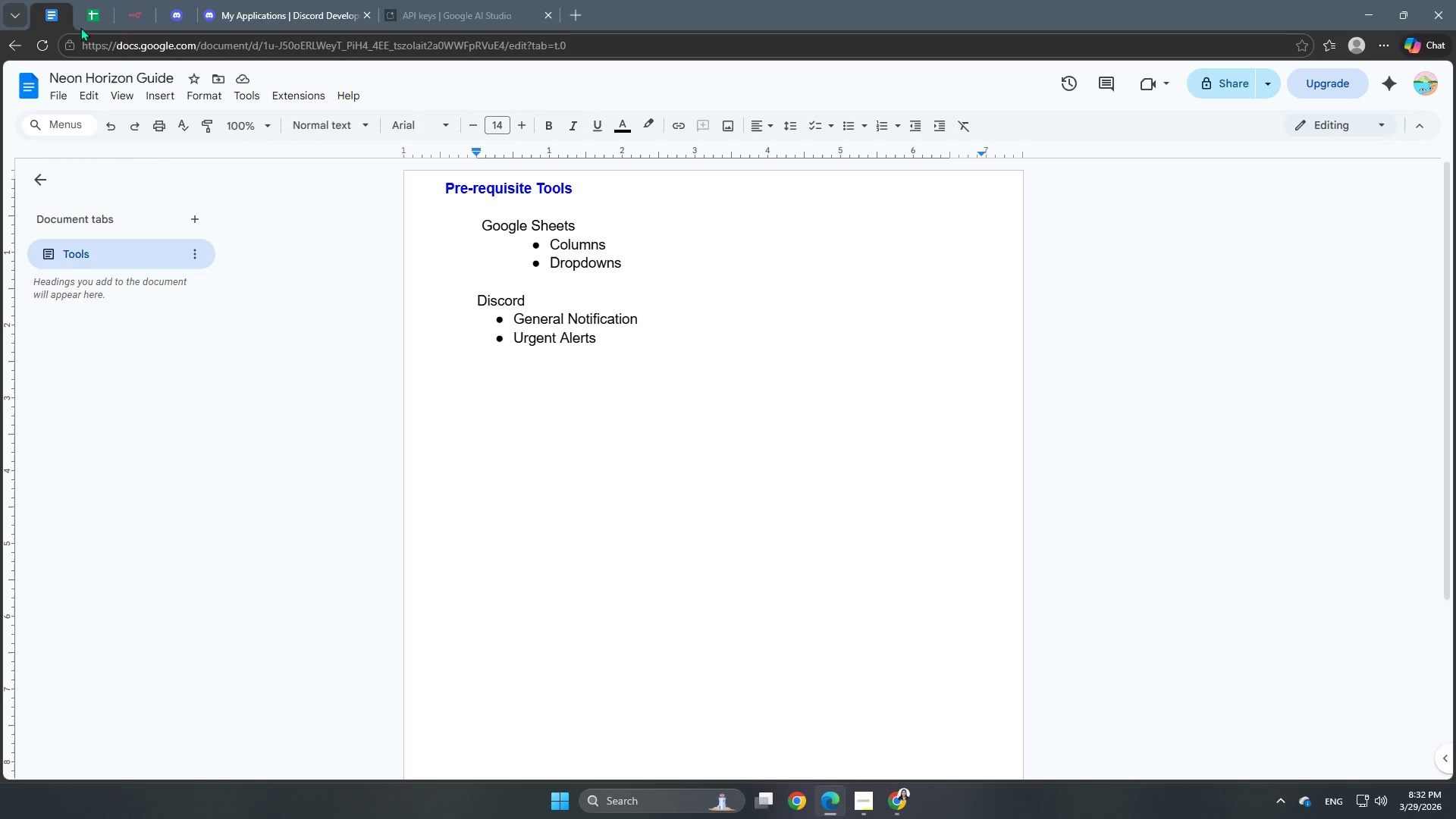 
left_click([89, 27])
 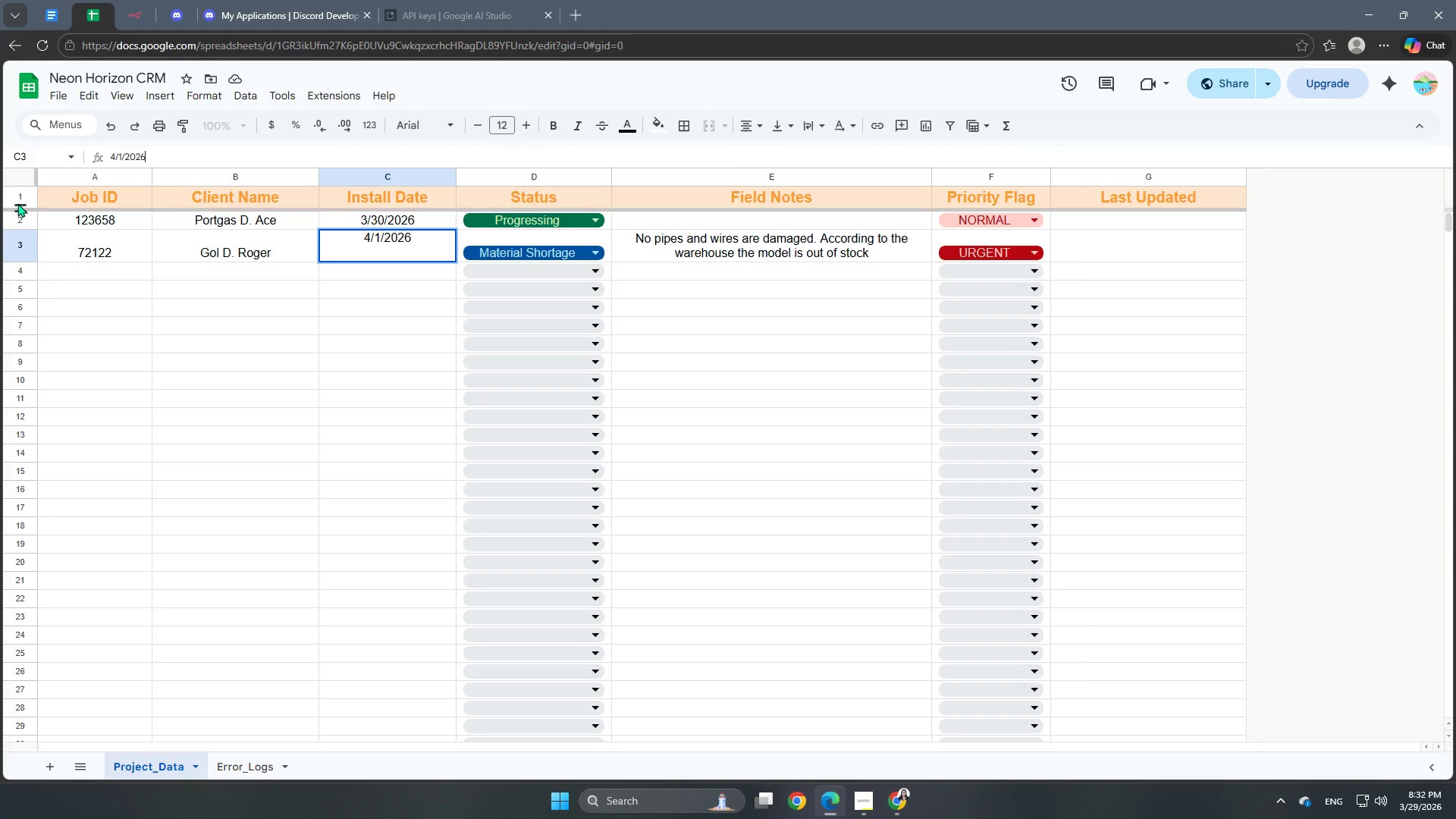 
left_click([17, 198])
 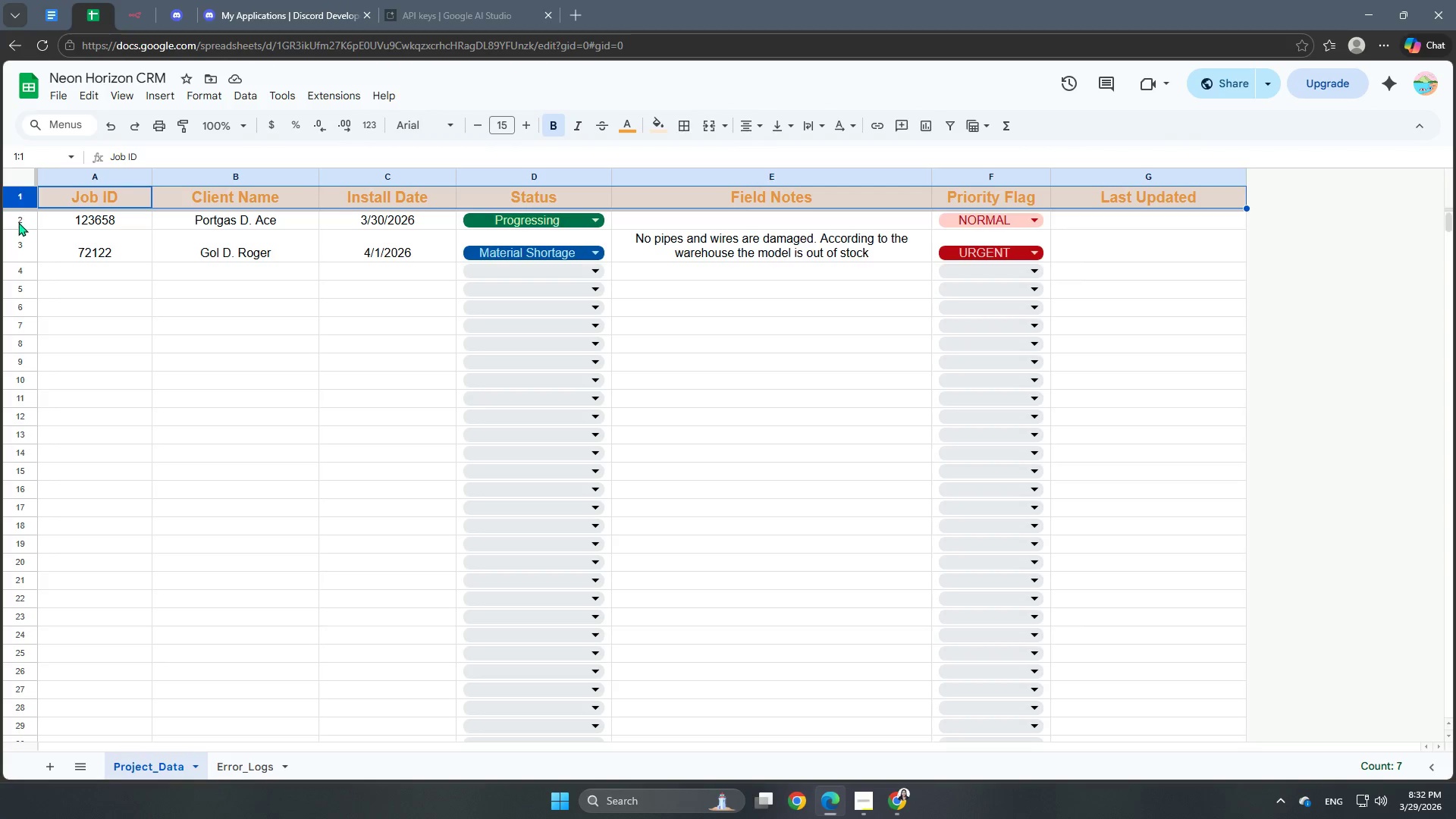 
left_click([17, 223])
 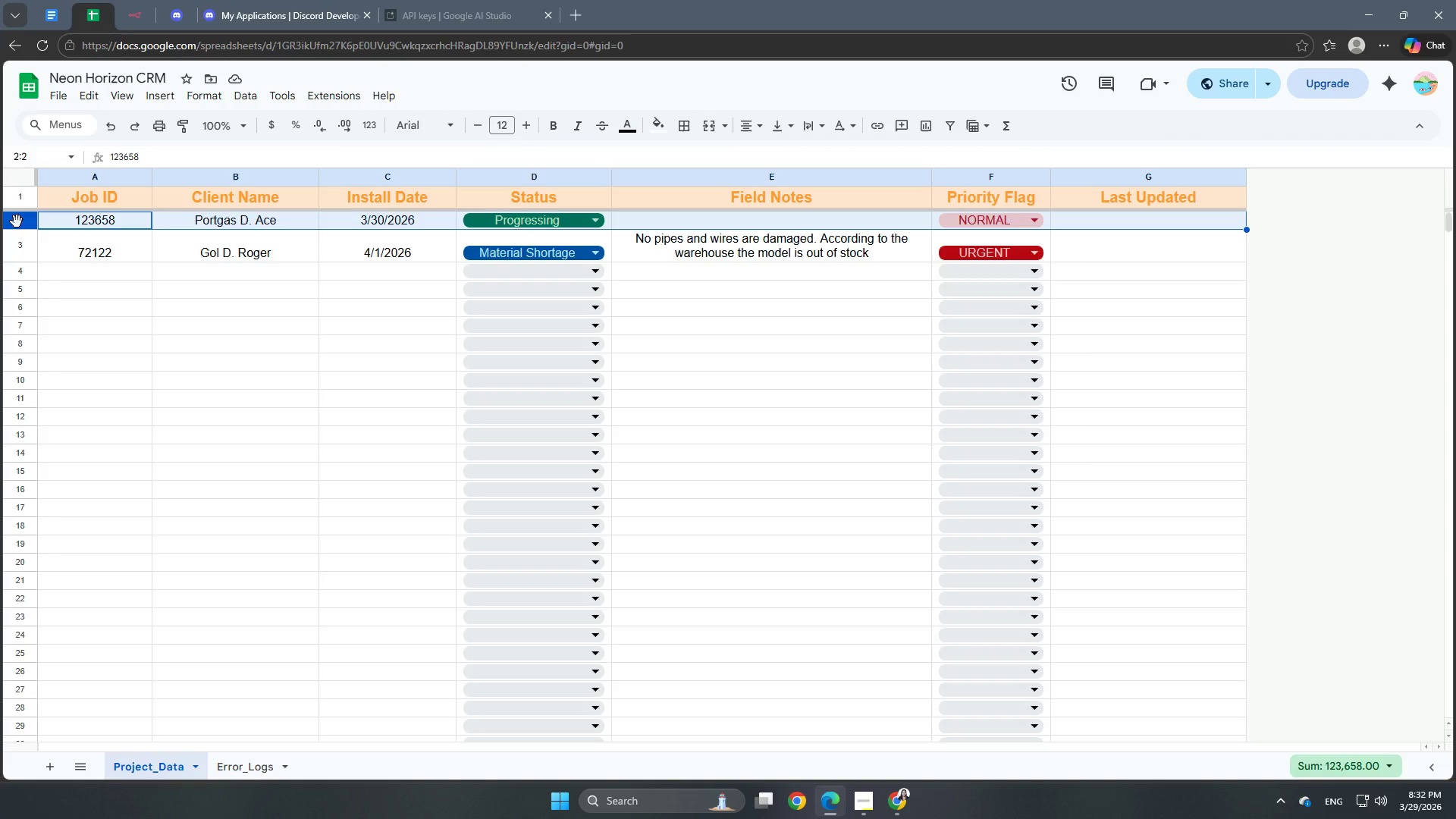 
wait(8.89)
 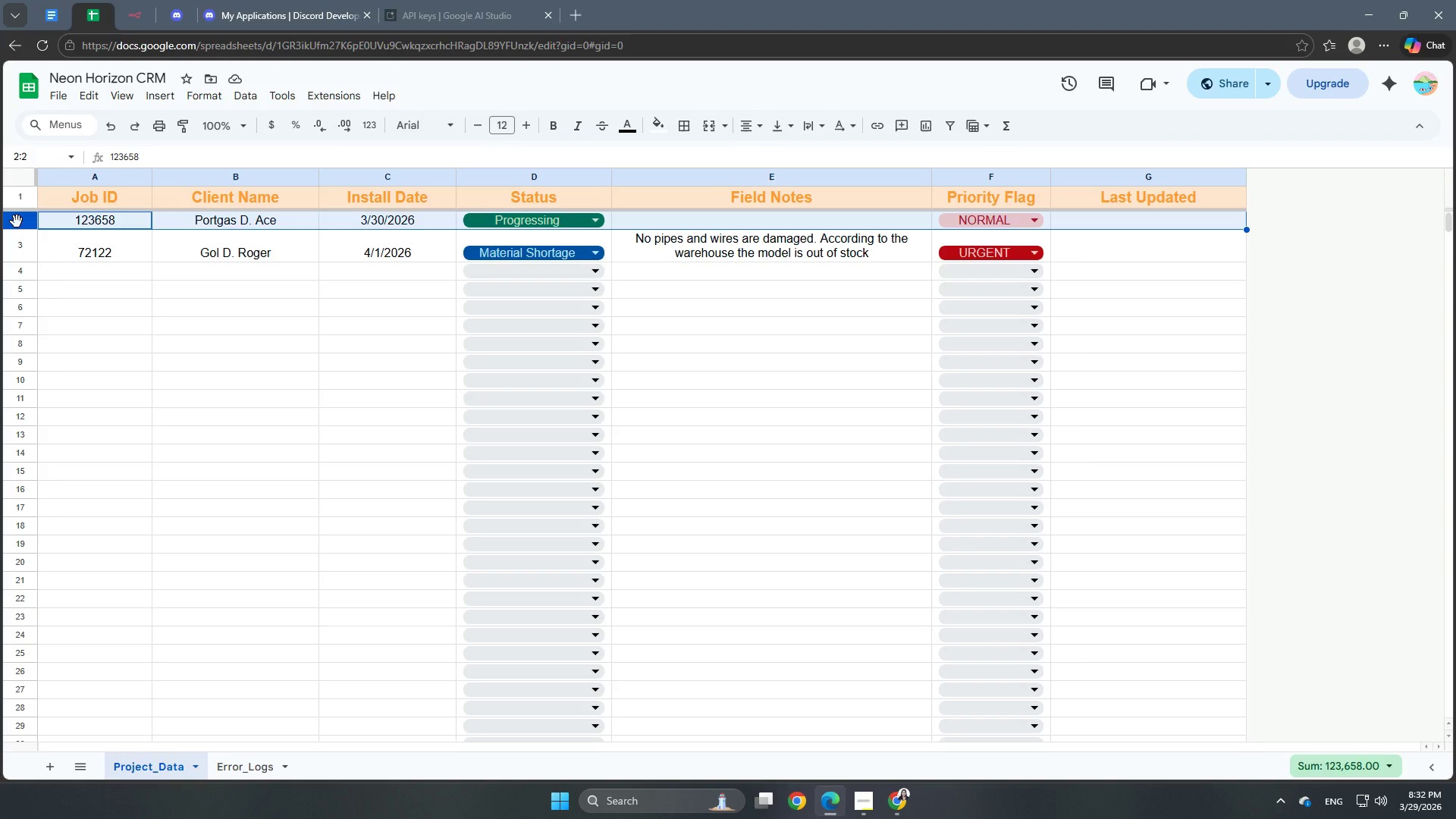 
right_click([22, 221])
 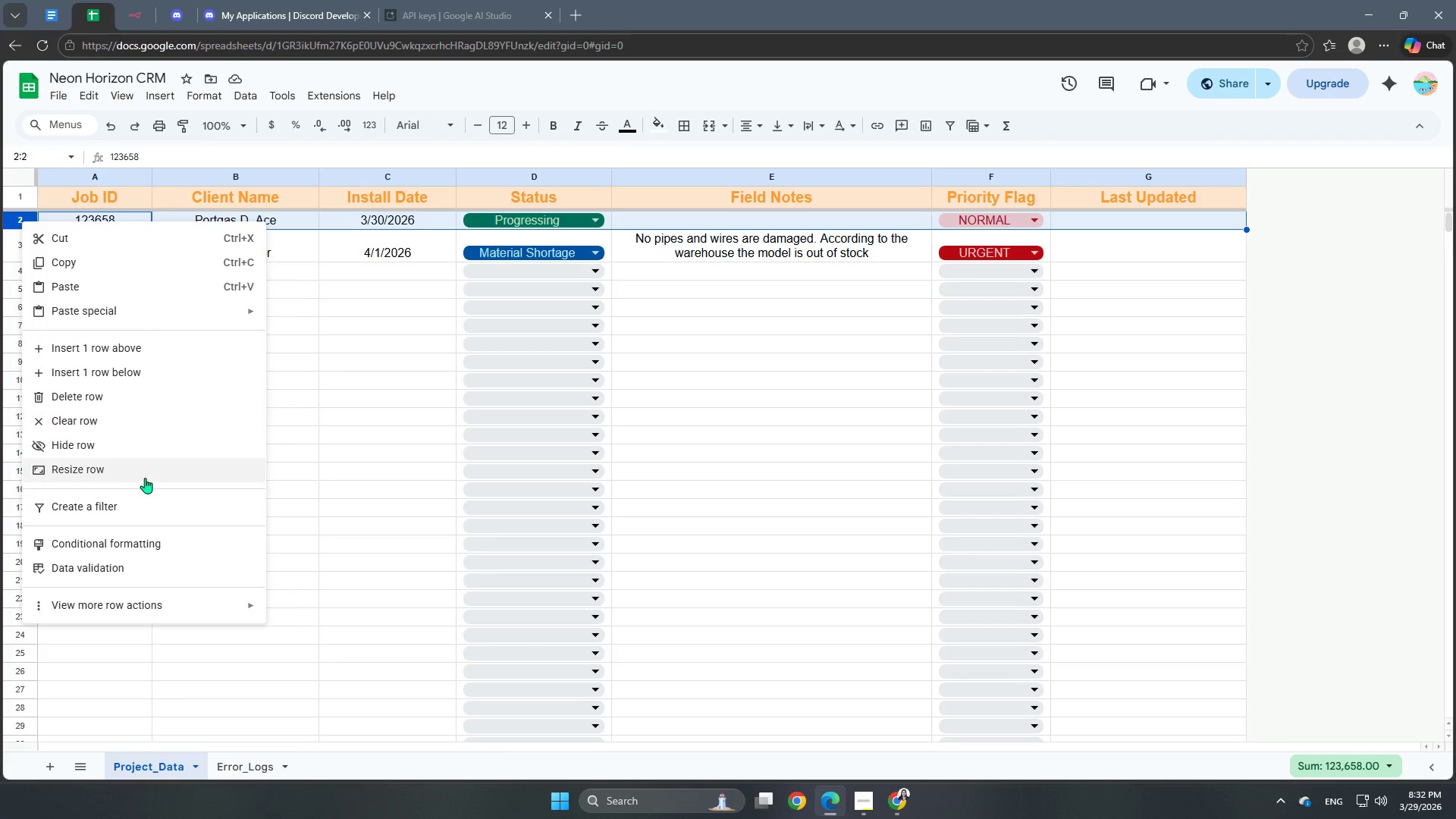 
wait(5.41)
 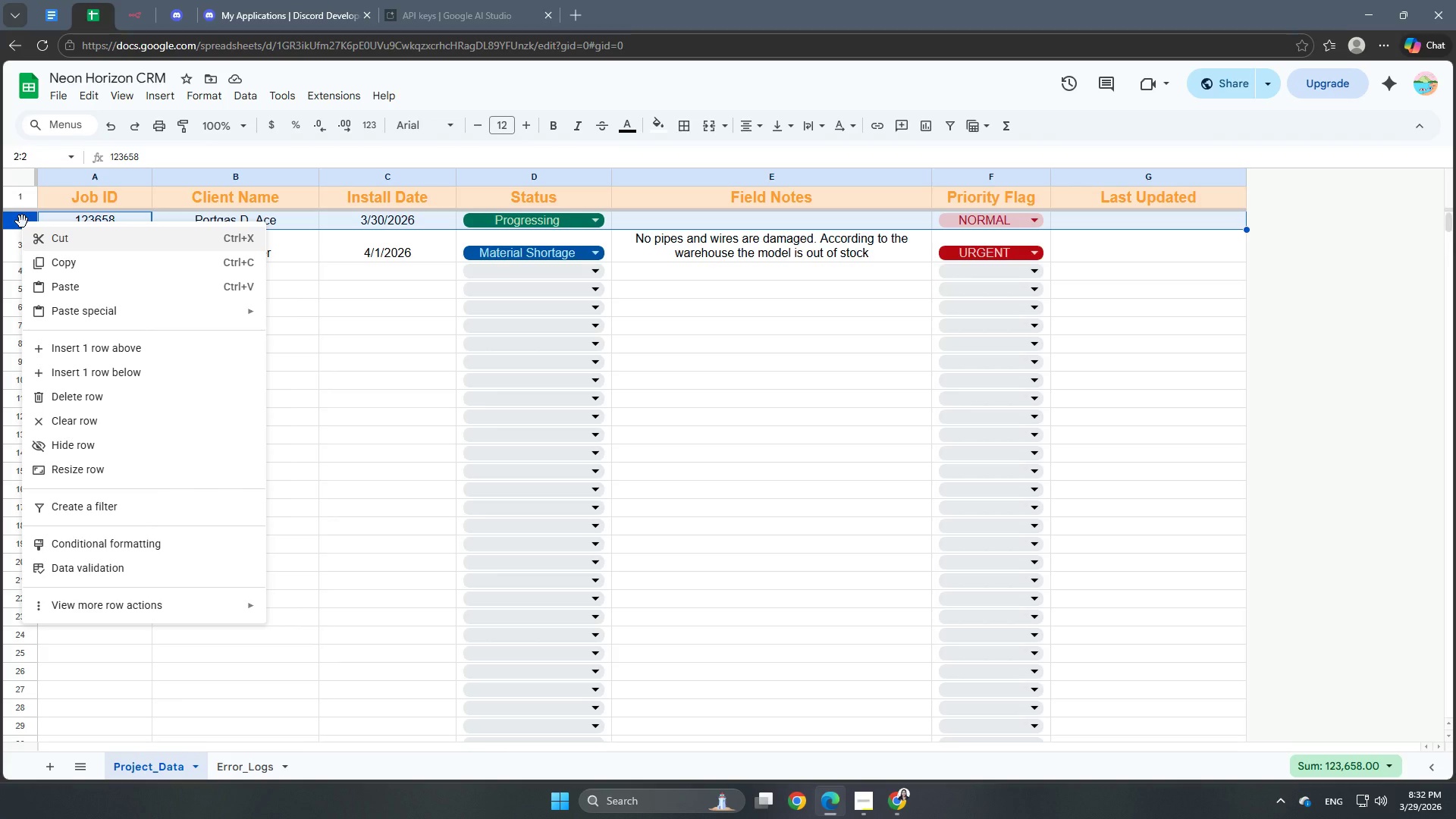 
left_click([103, 516])
 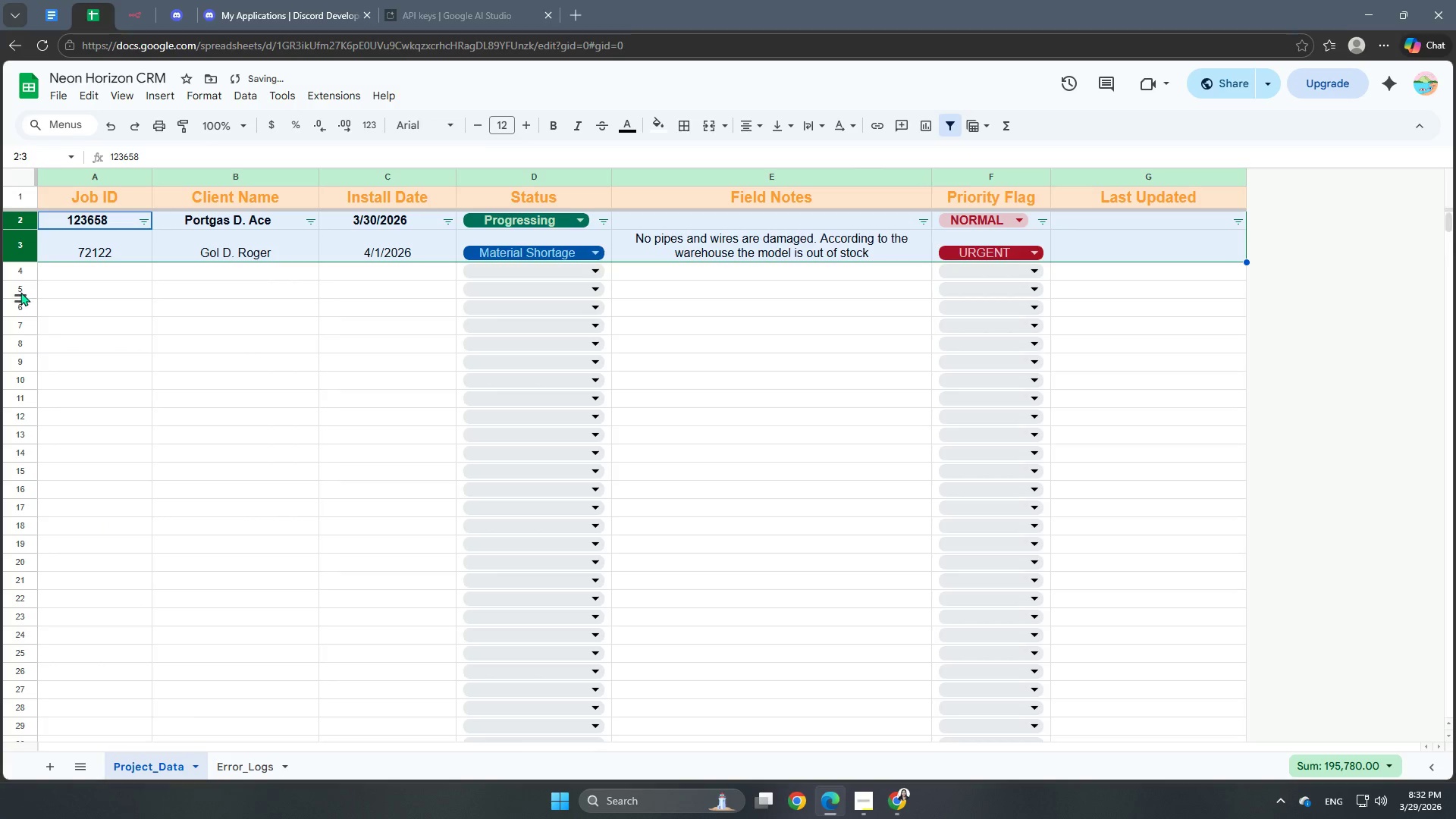 
right_click([19, 224])
 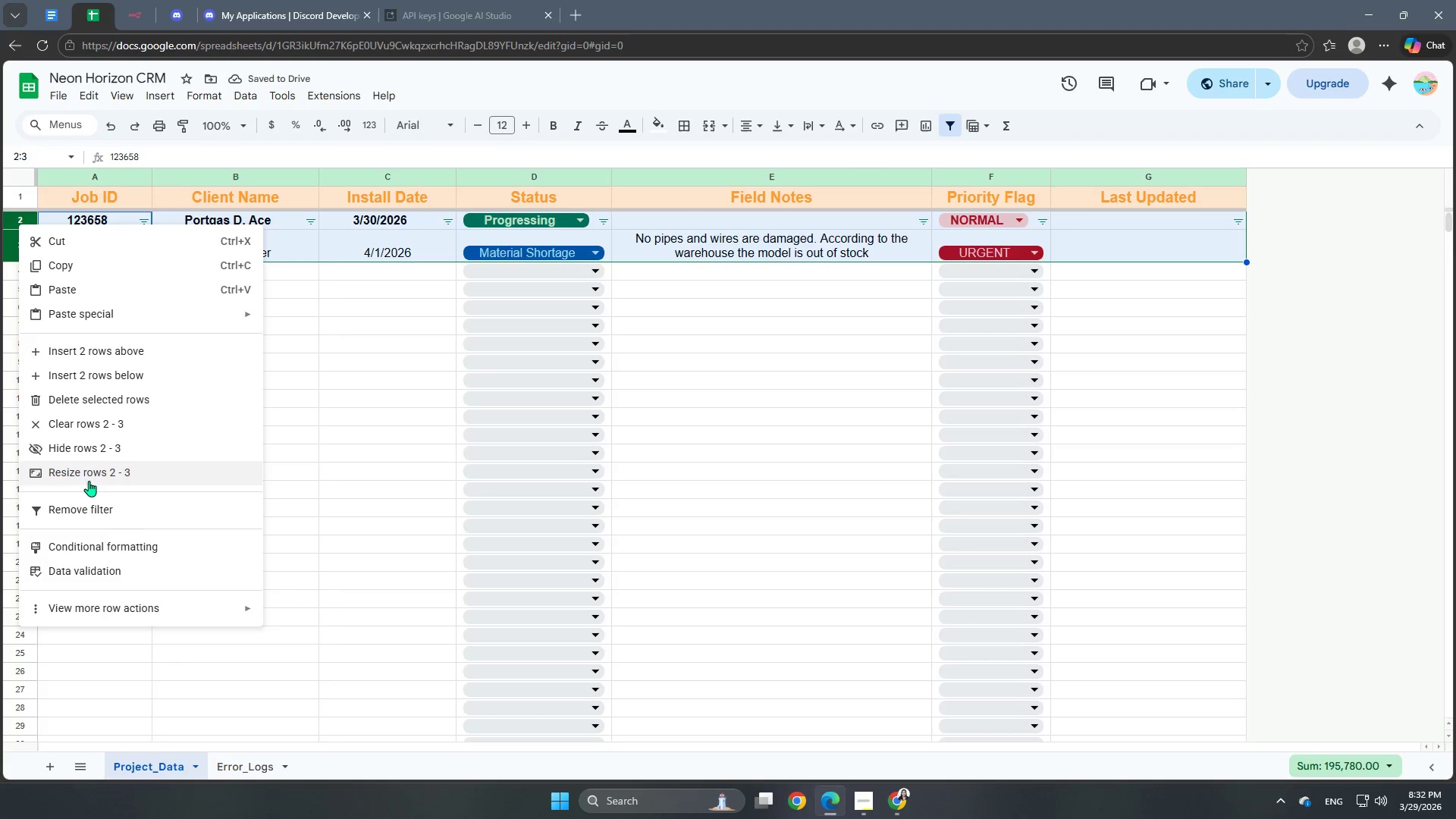 
left_click([86, 504])
 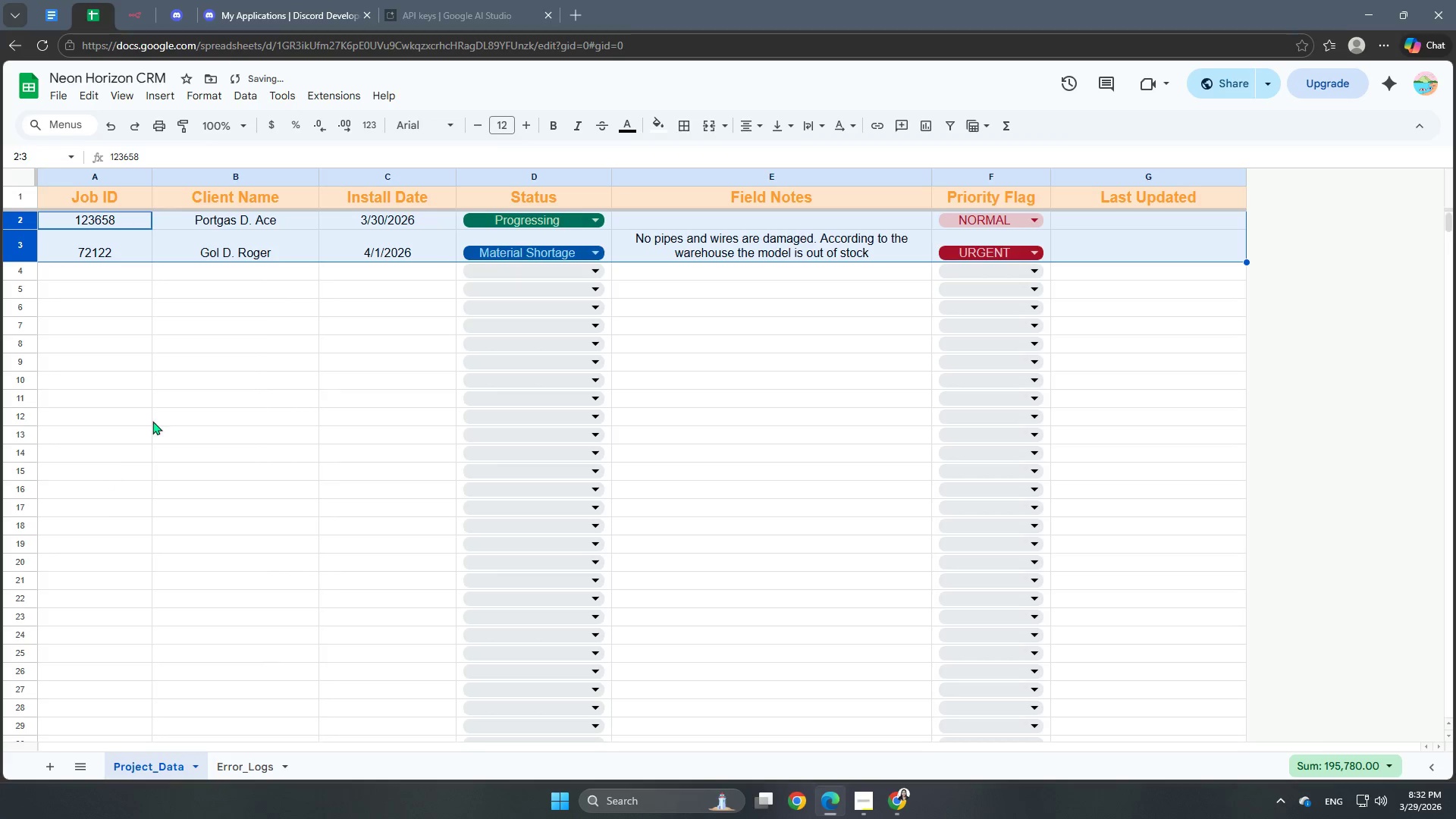 
left_click([216, 457])
 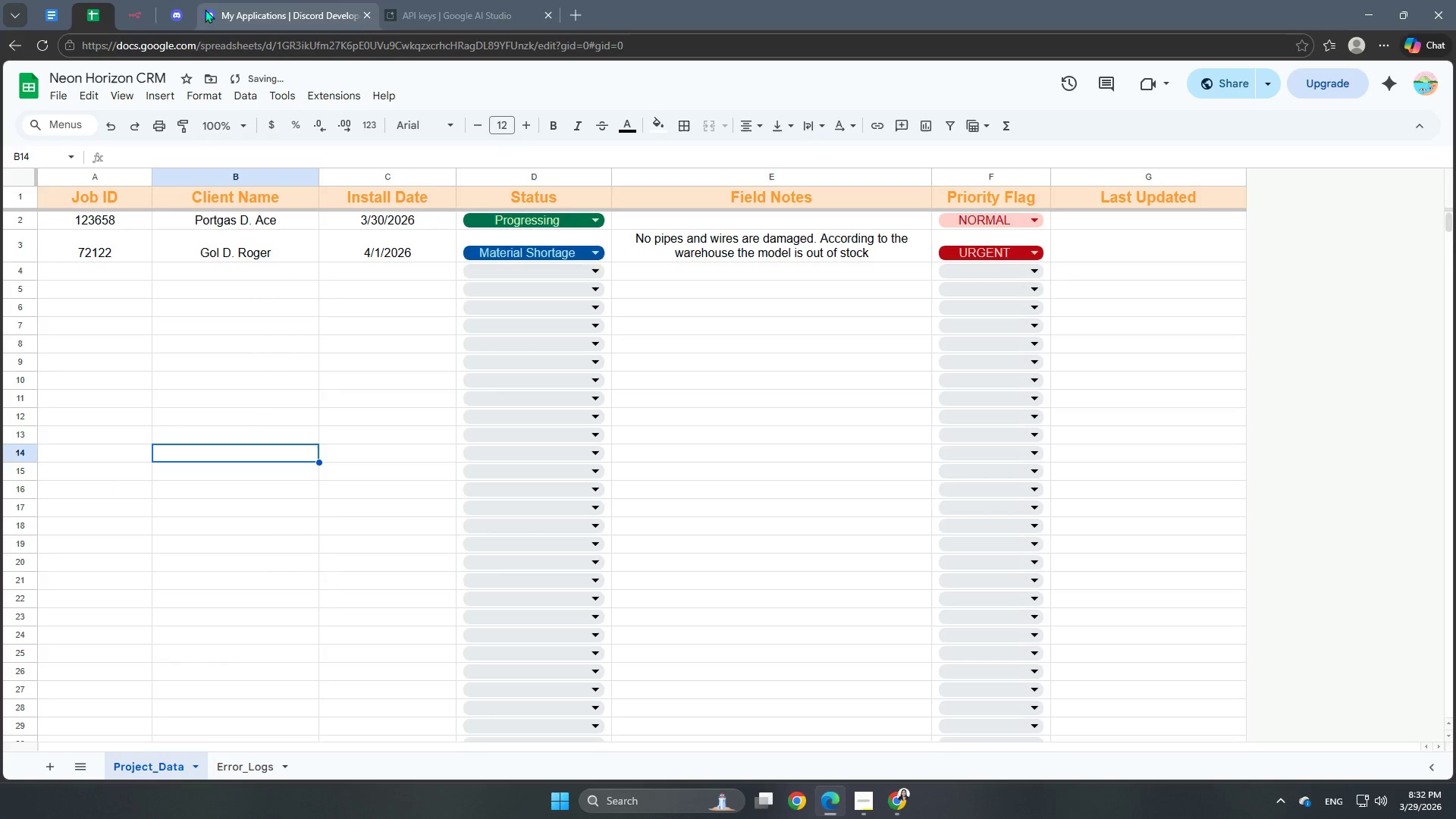 
left_click([140, 11])
 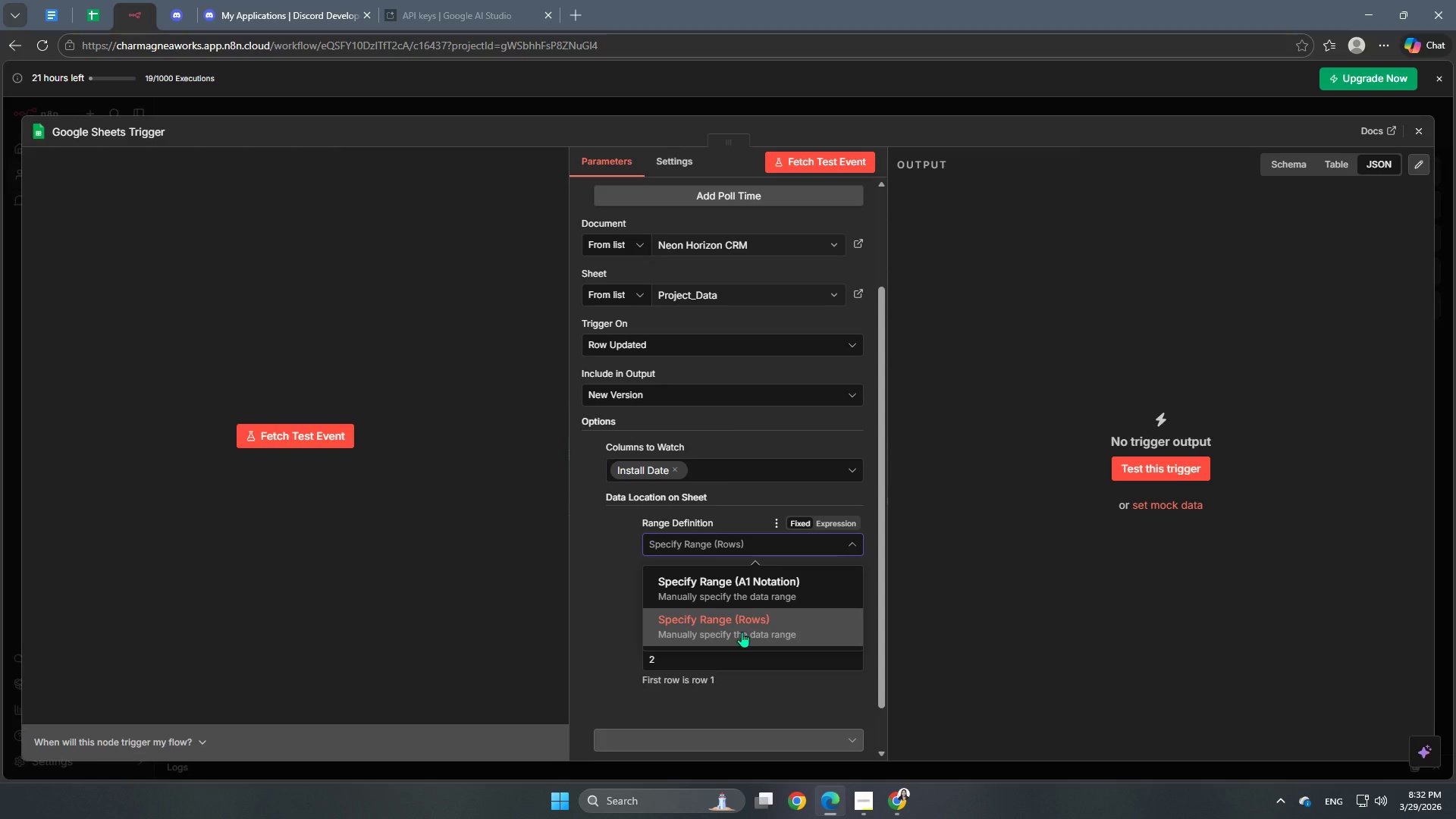 
left_click([742, 632])
 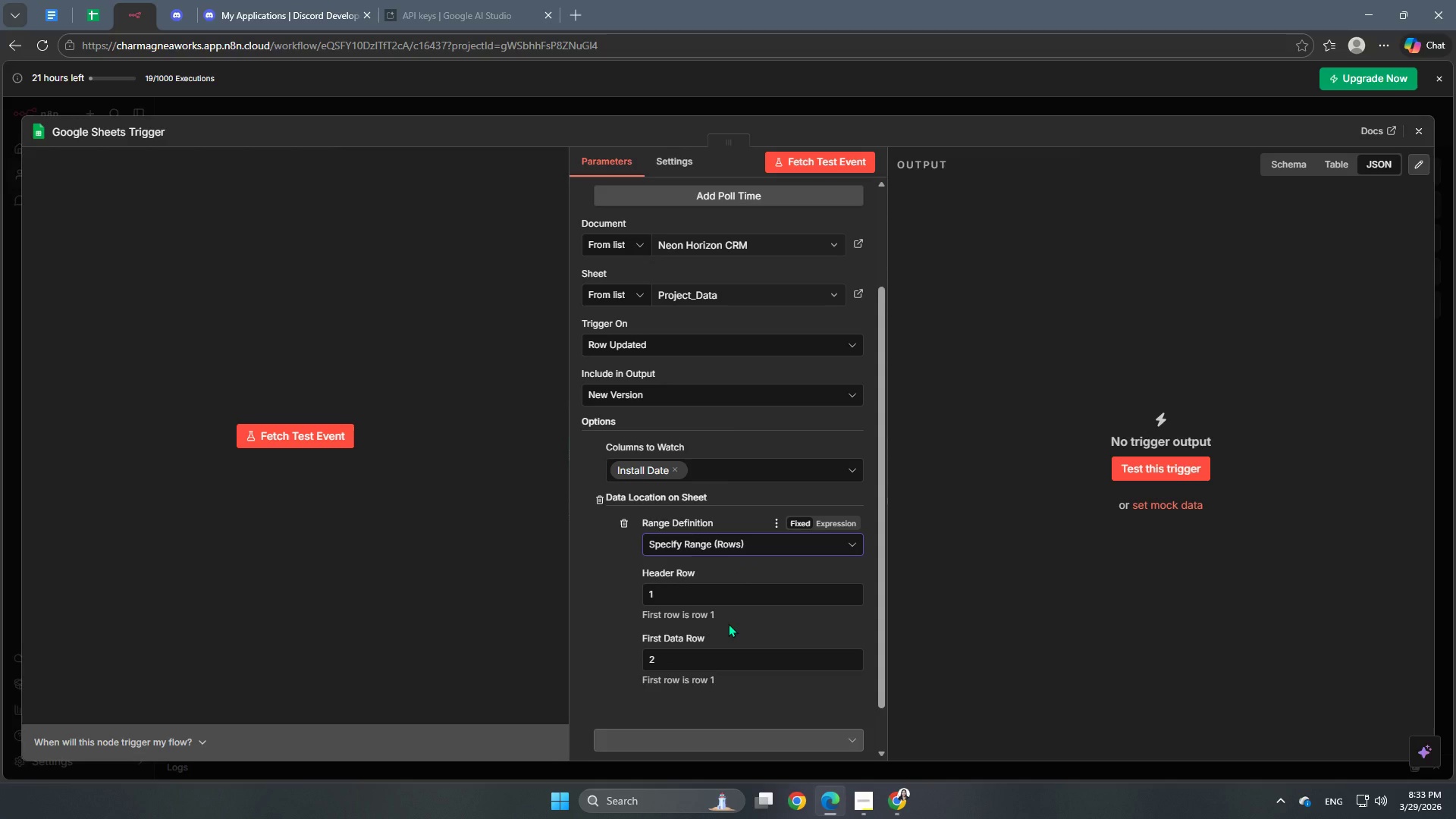 
left_click([682, 591])
 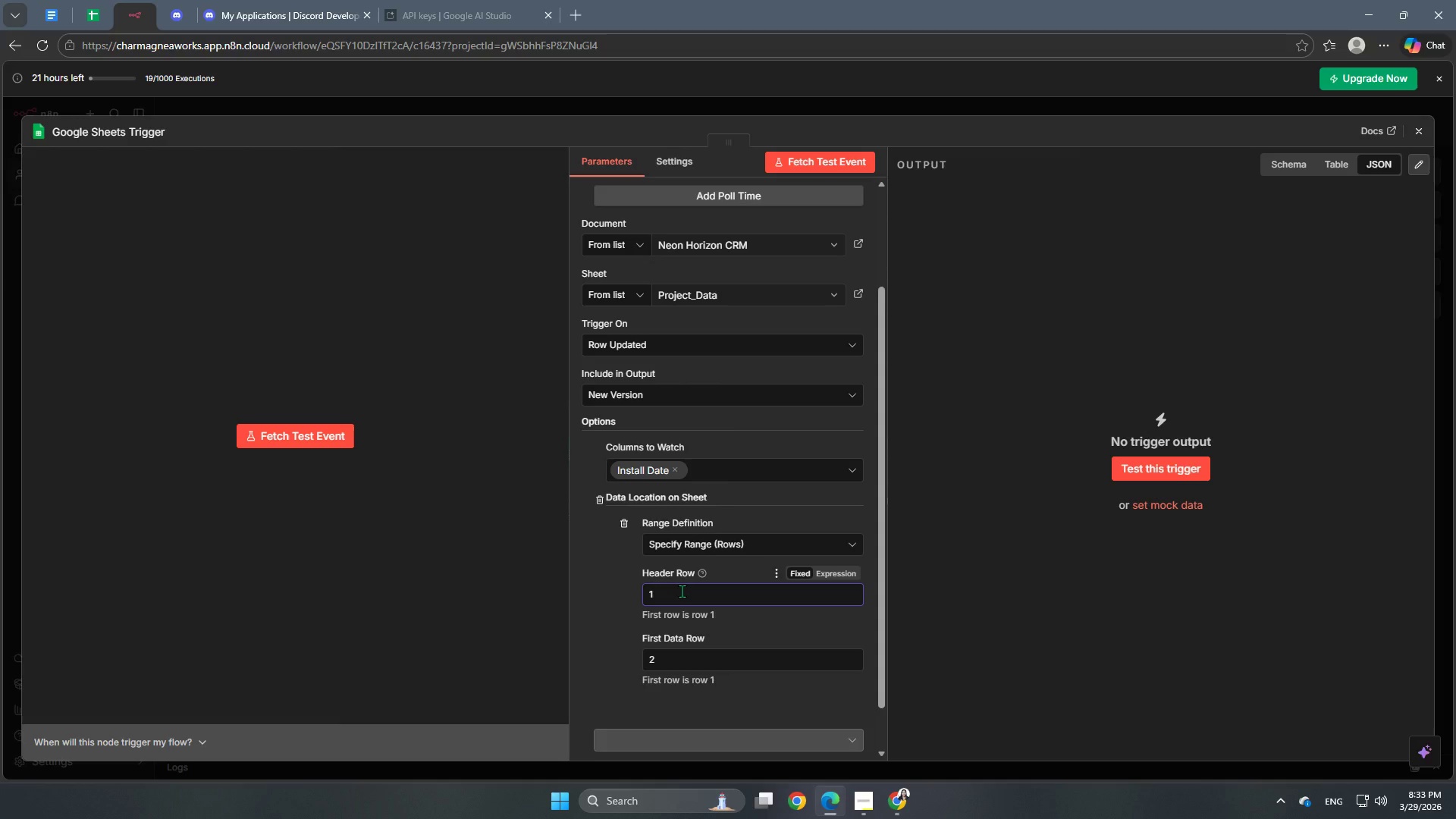 
wait(8.83)
 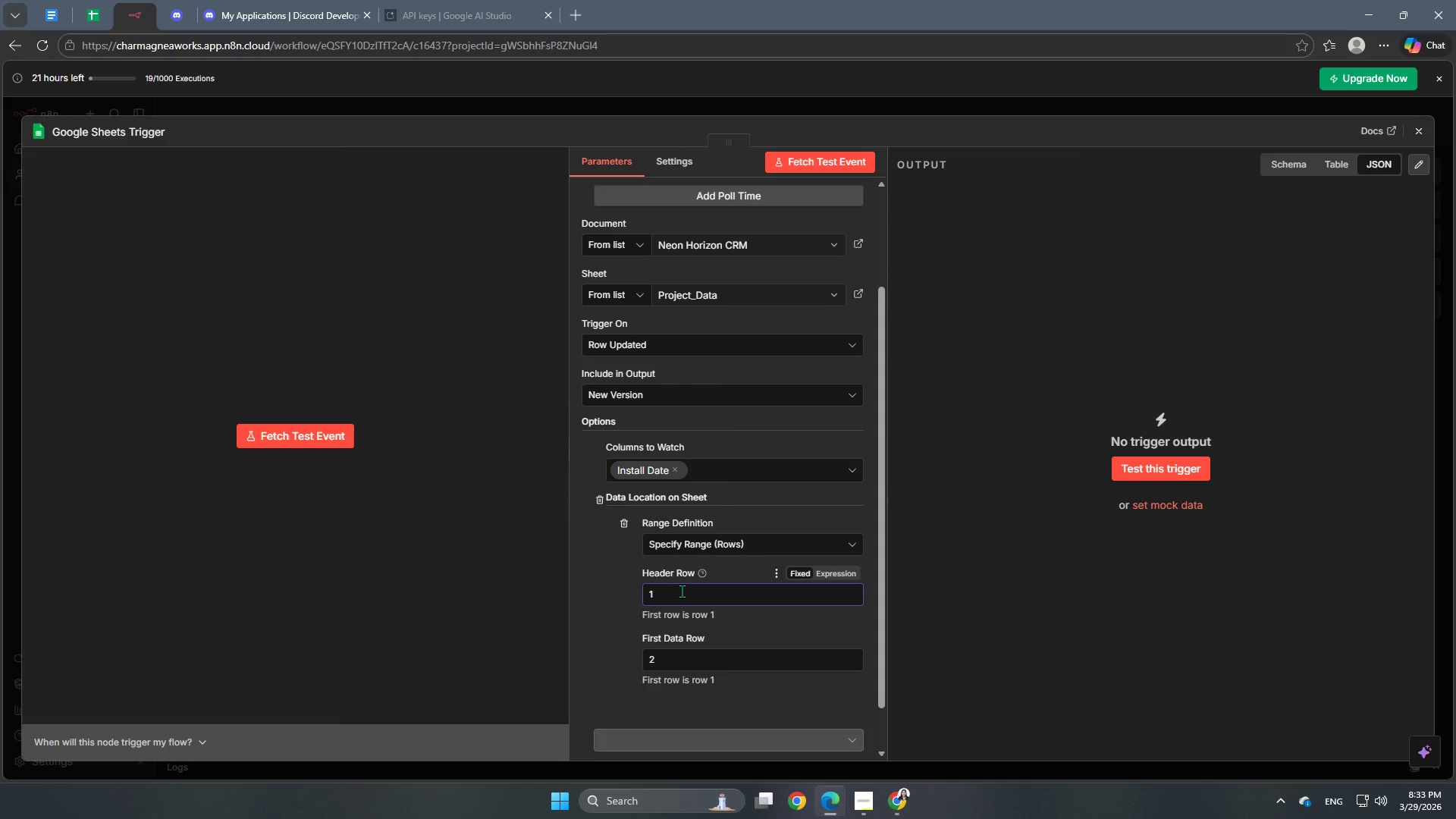 
left_click([86, 6])
 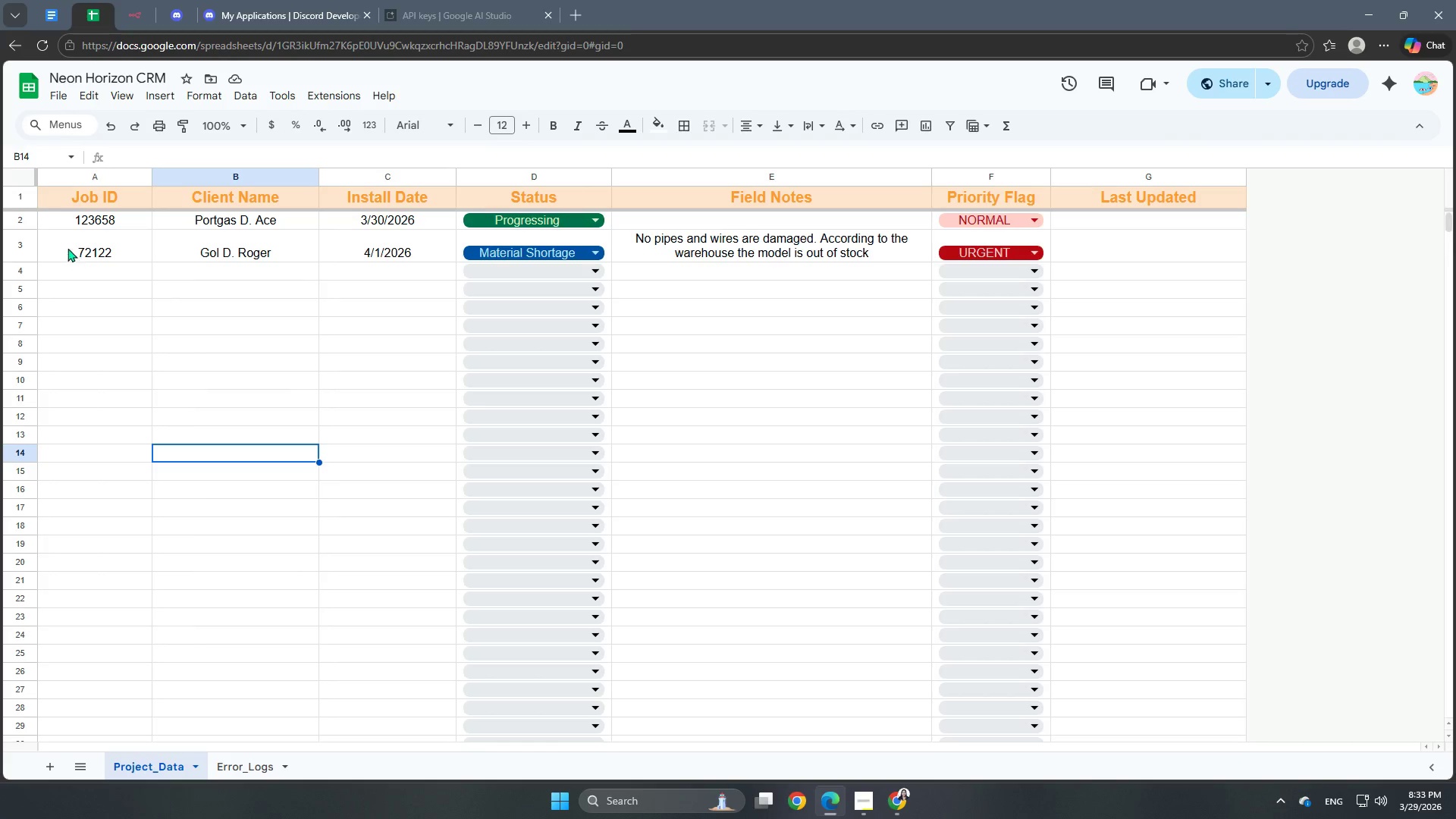 
left_click([61, 229])
 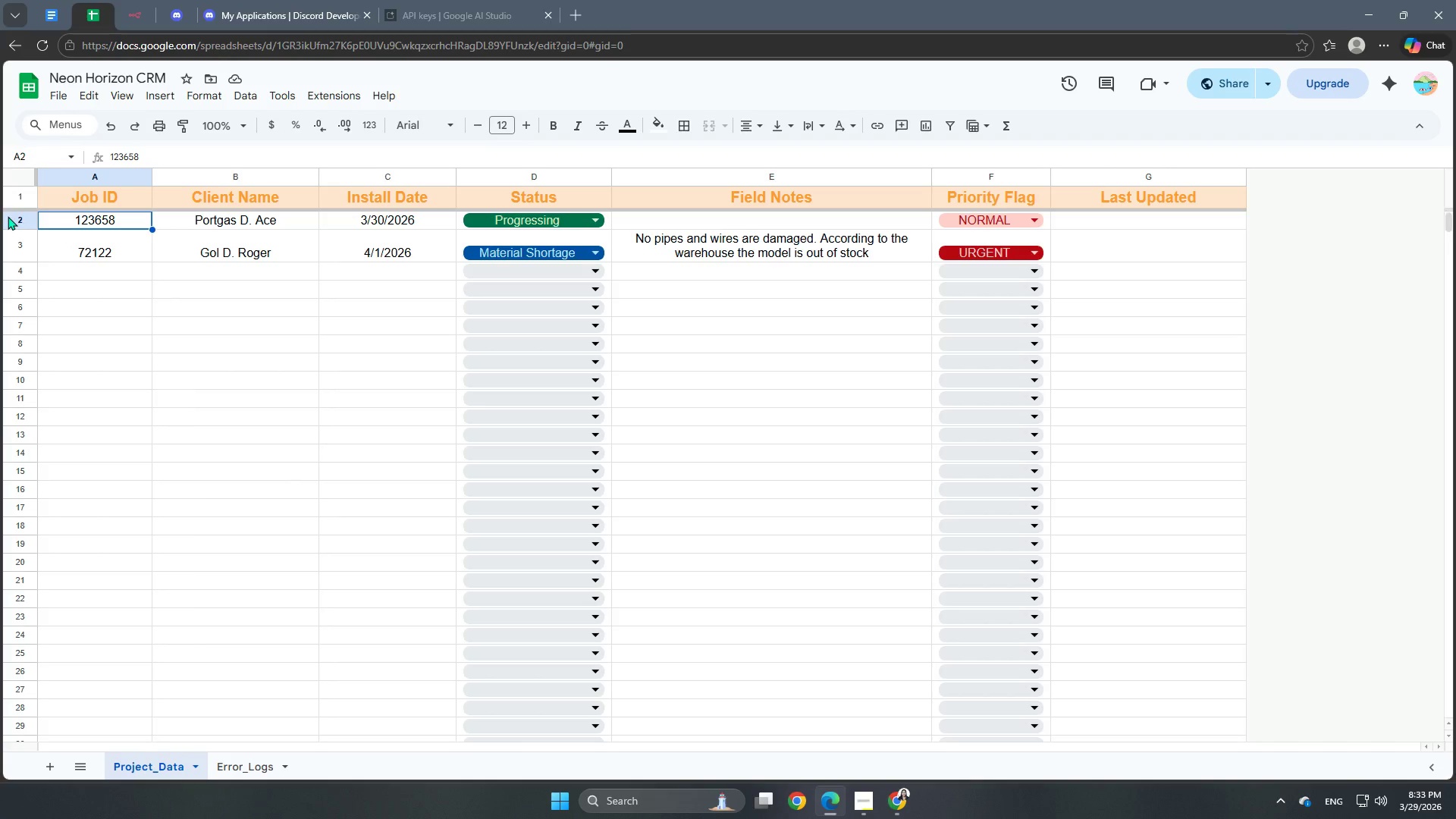 
left_click([413, 179])
 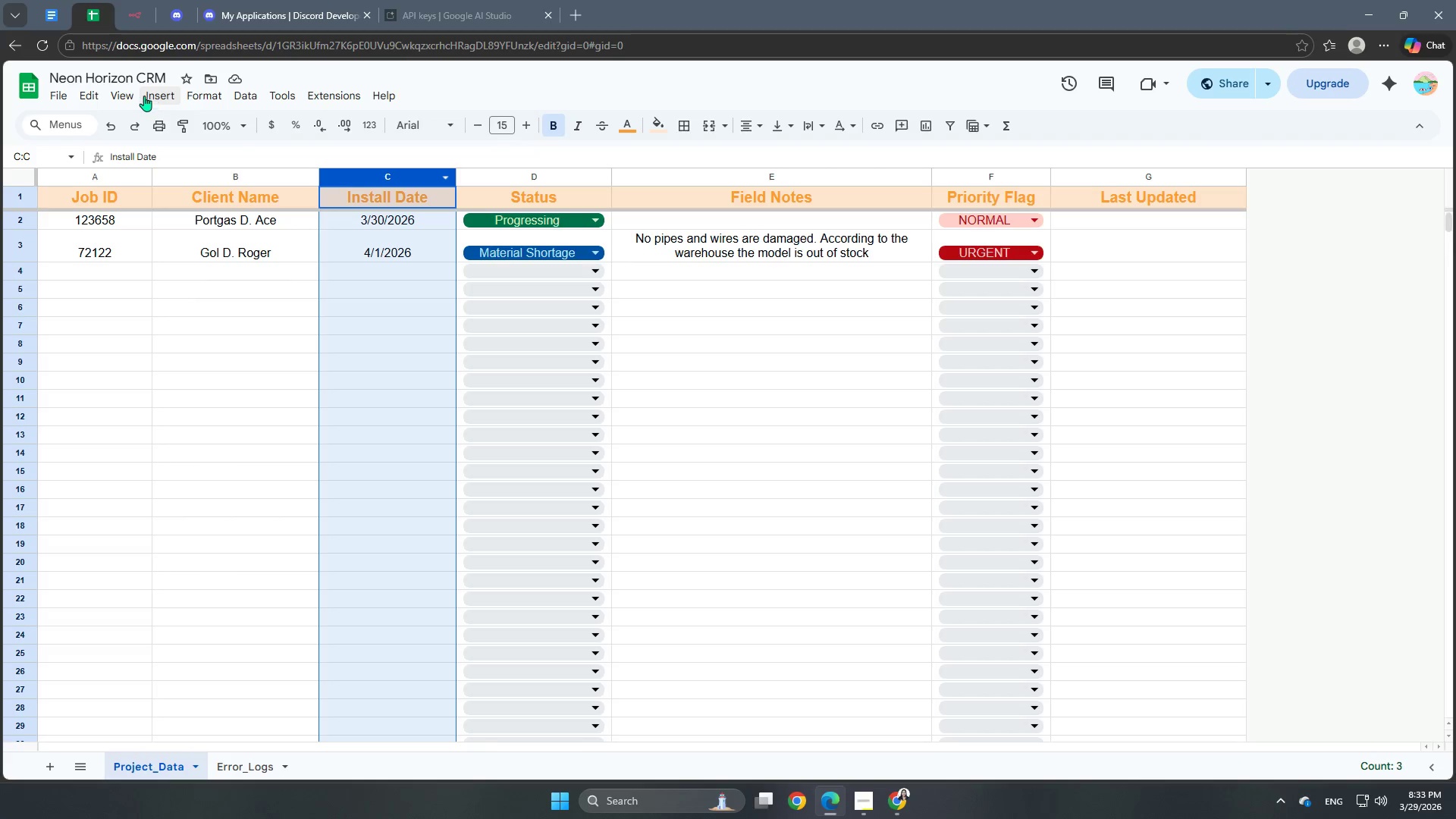 
left_click([61, 19])
 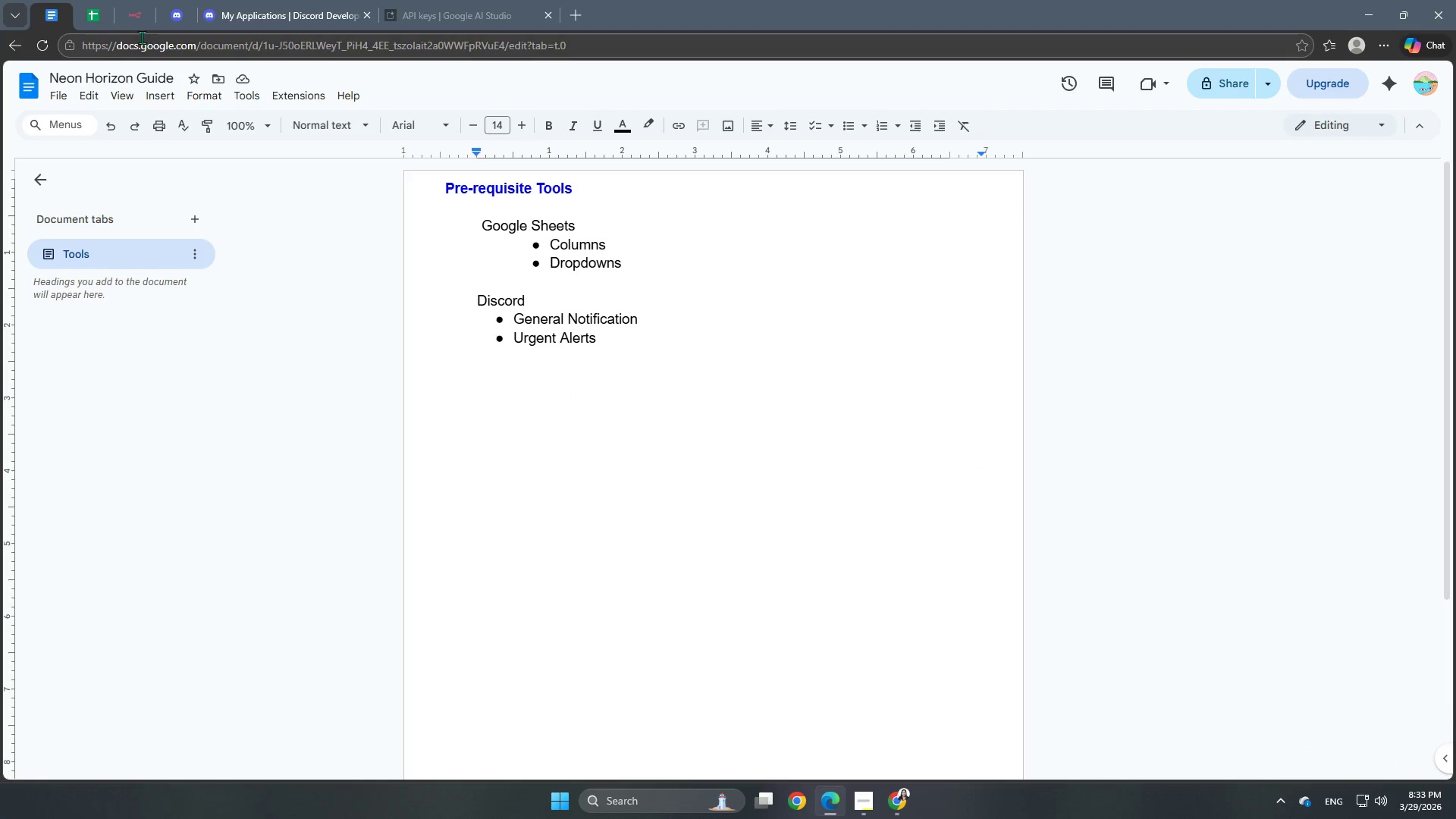 
left_click([136, 10])
 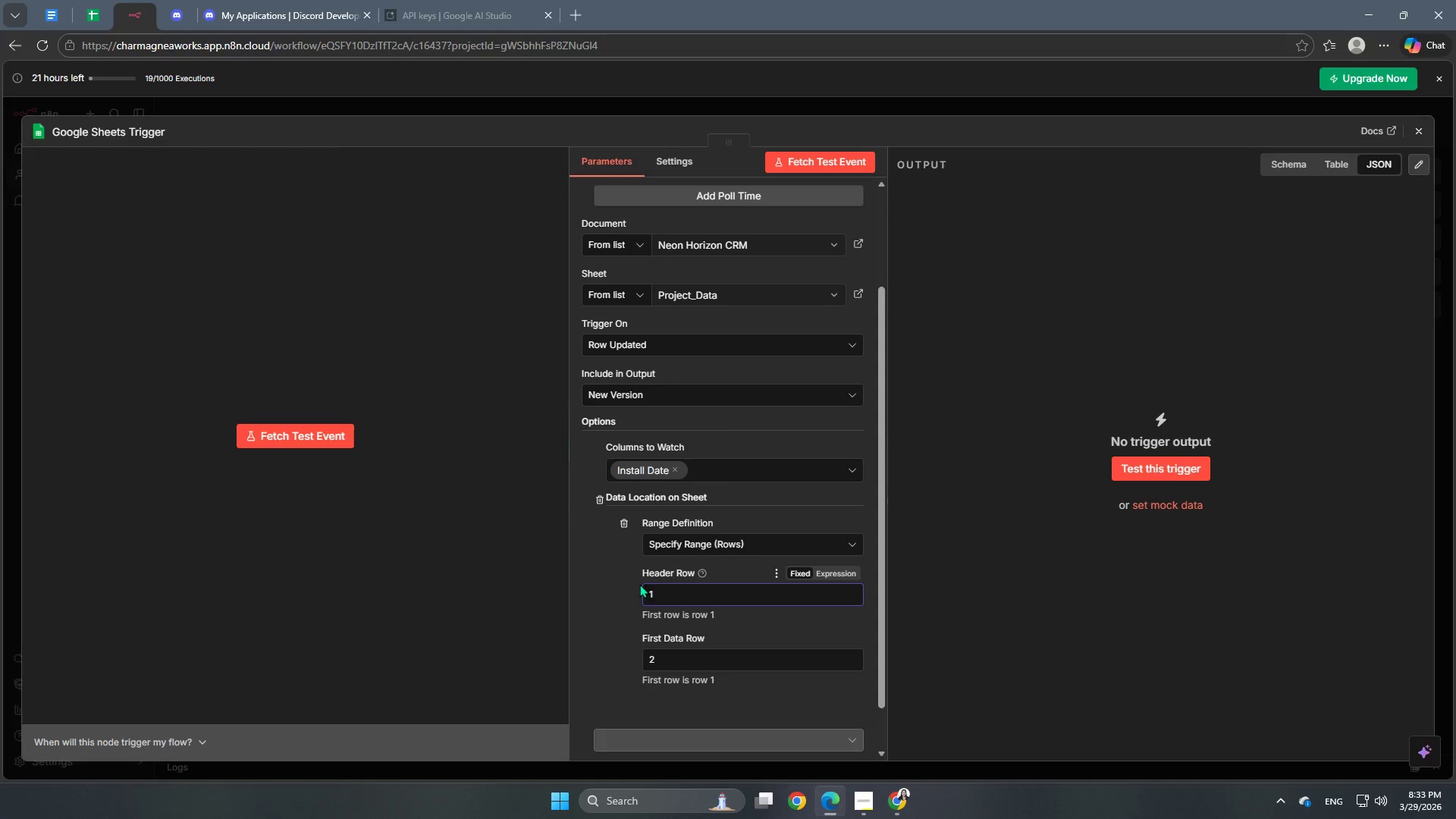 
left_click([667, 589])
 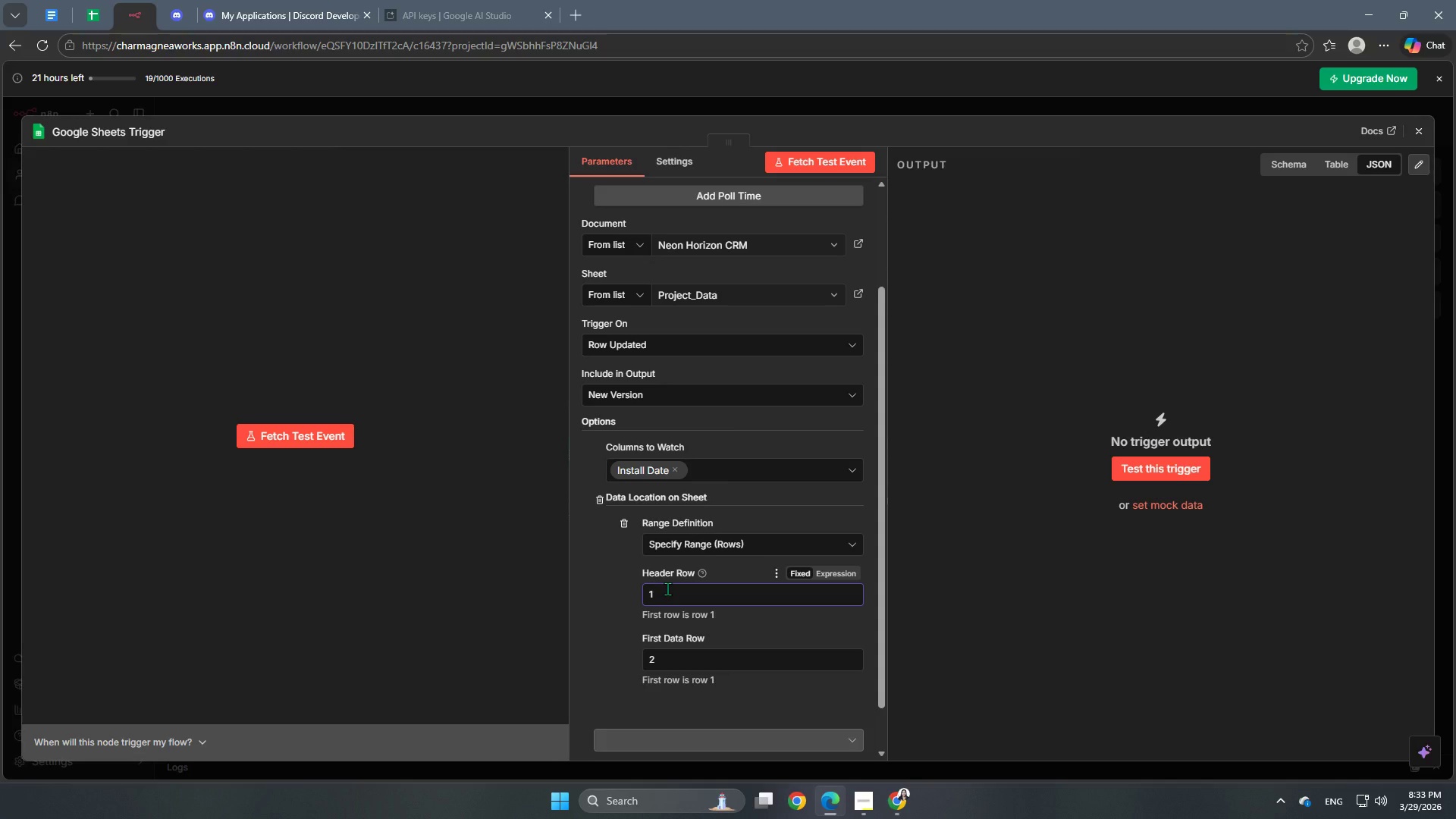 
key(Backspace)
 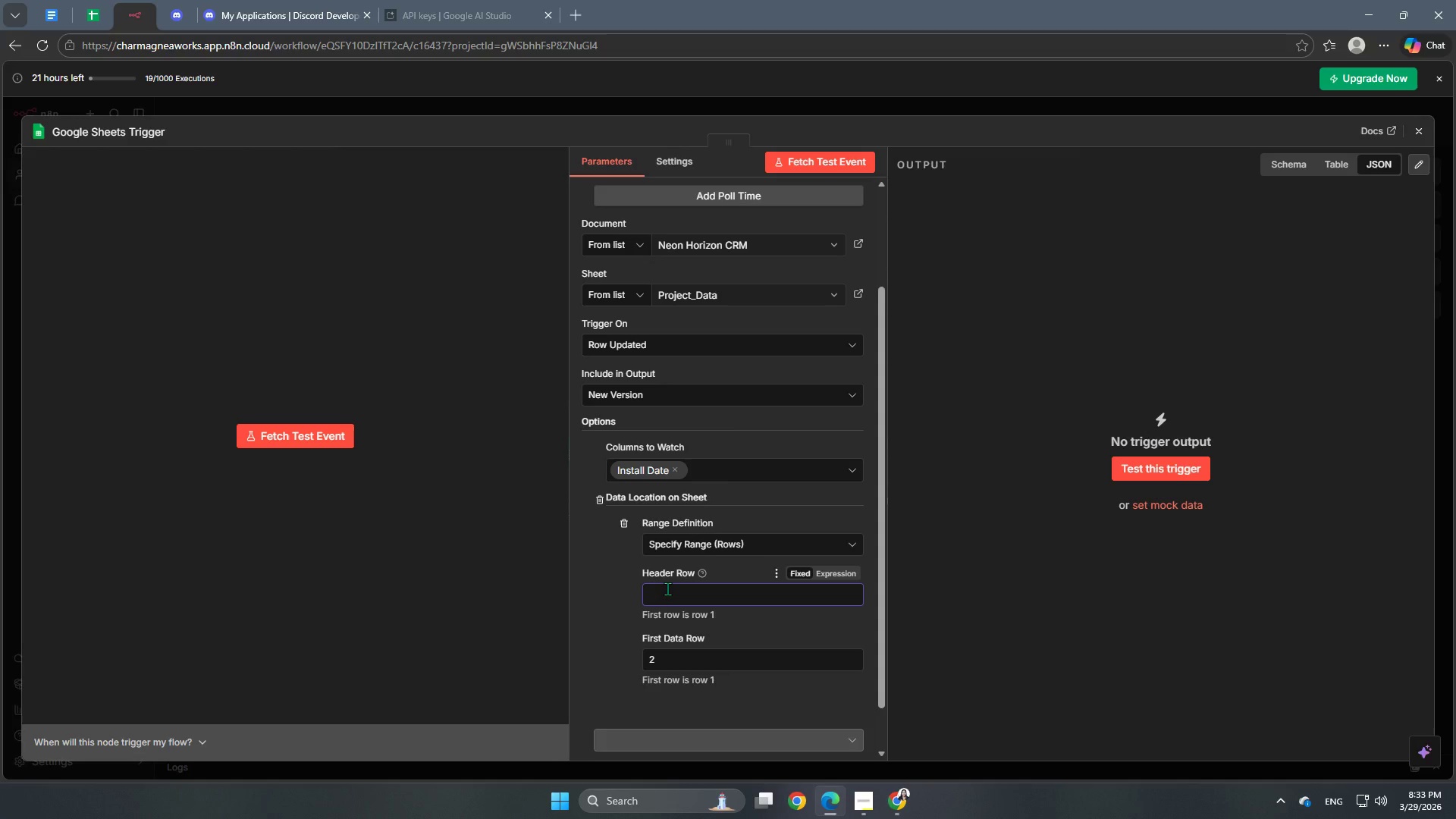 
key(Numpad2)
 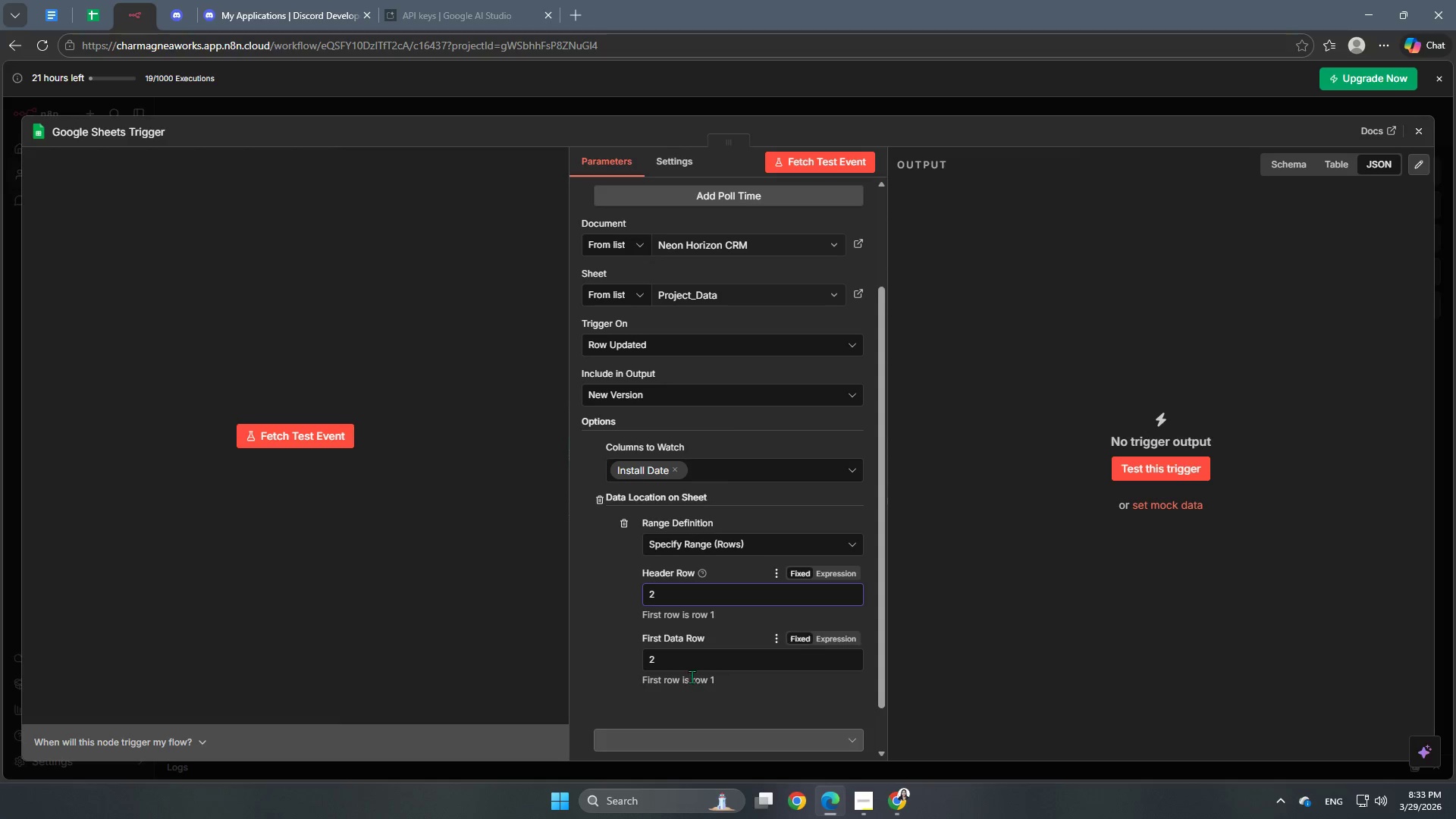 
left_click([690, 667])
 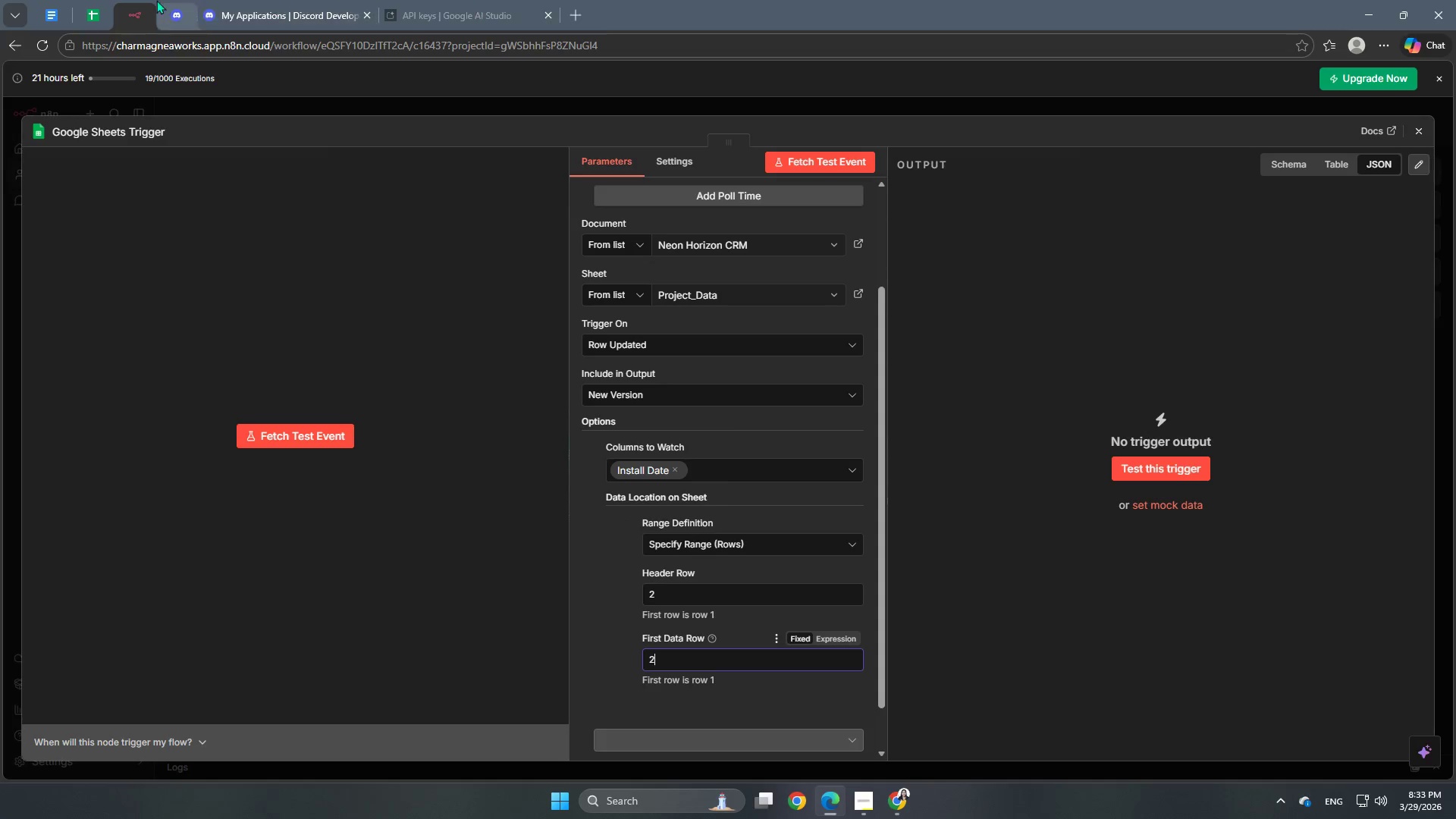 
left_click([50, 14])
 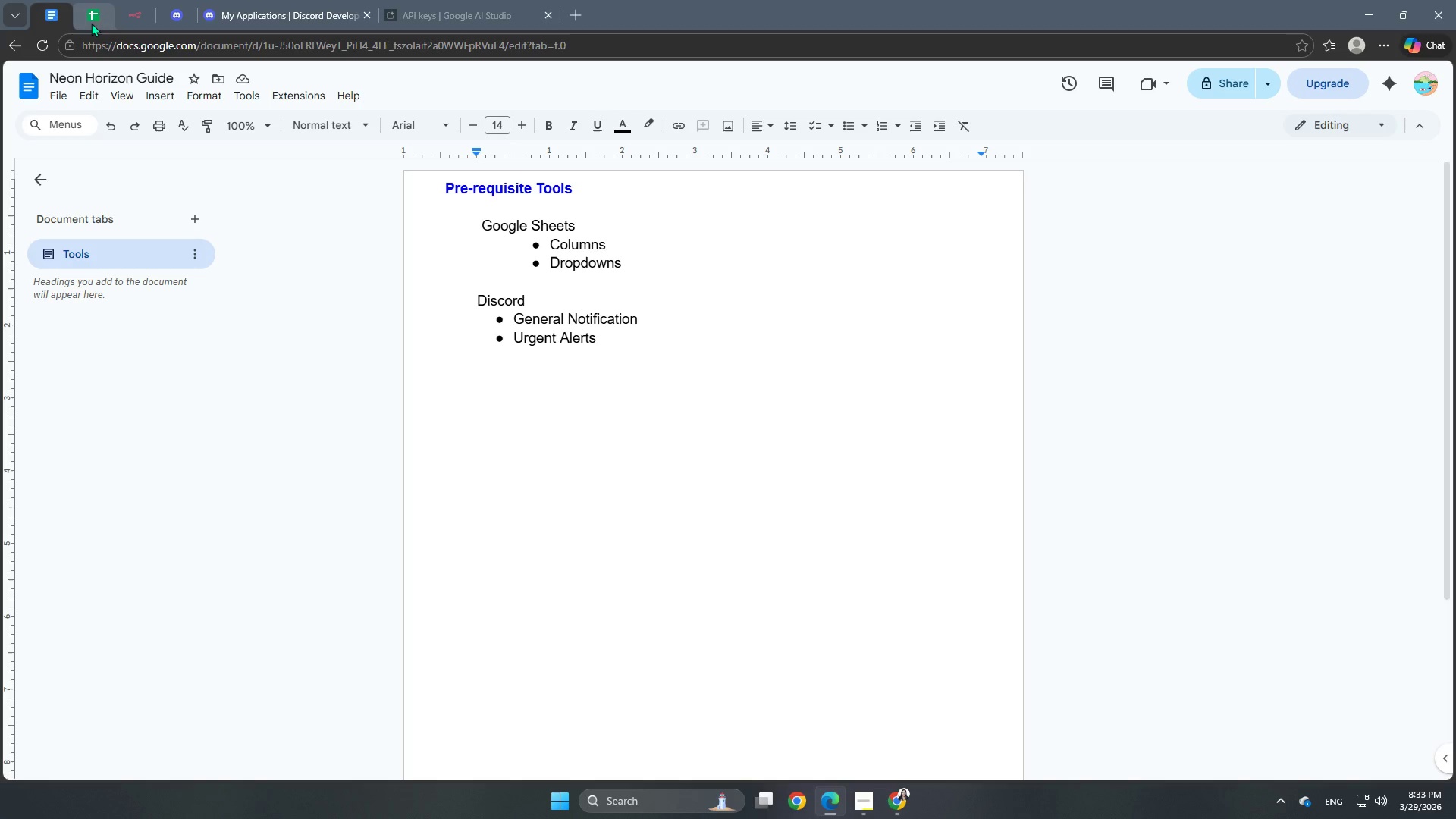 
left_click([102, 15])
 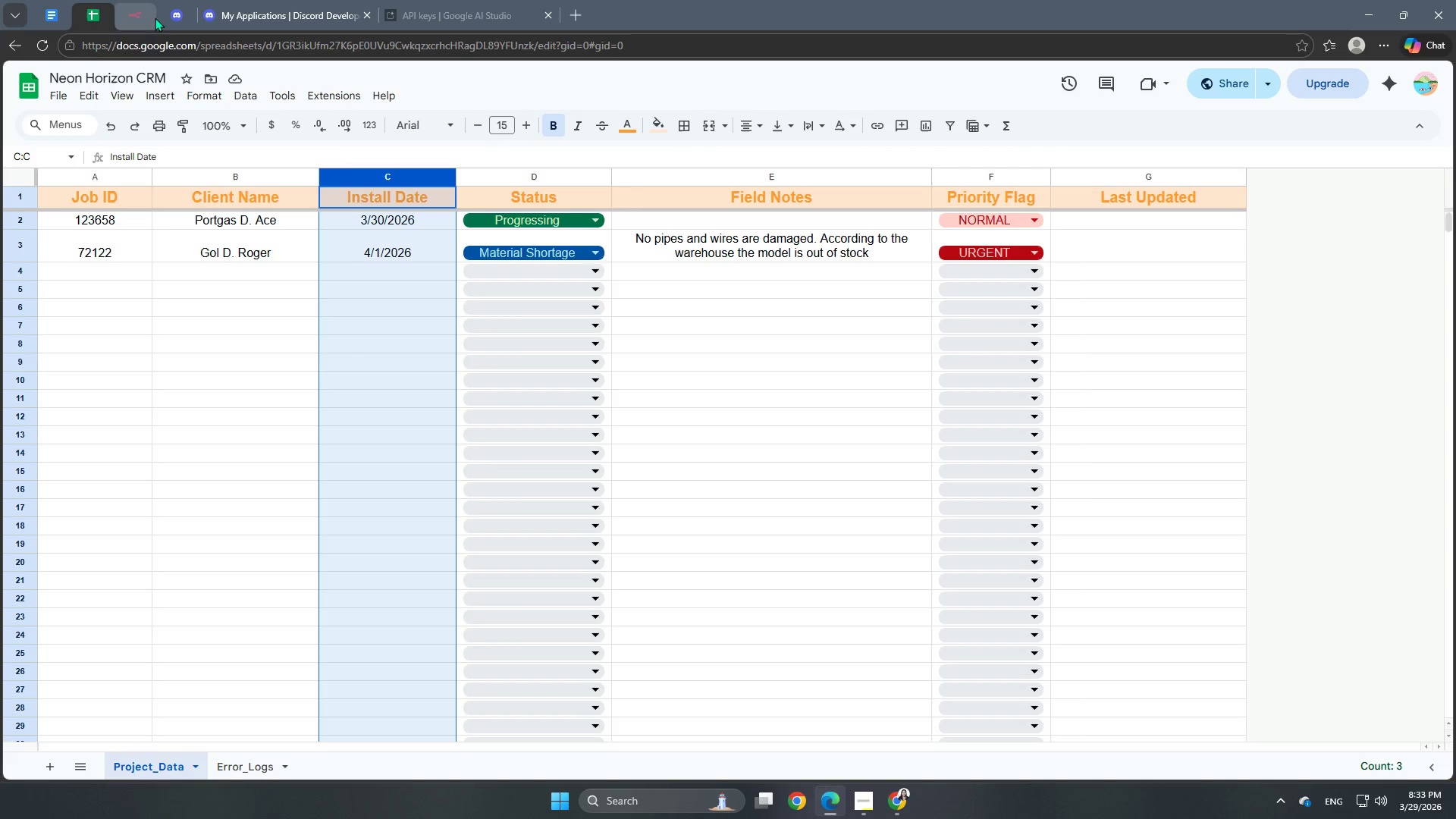 
left_click([152, 16])
 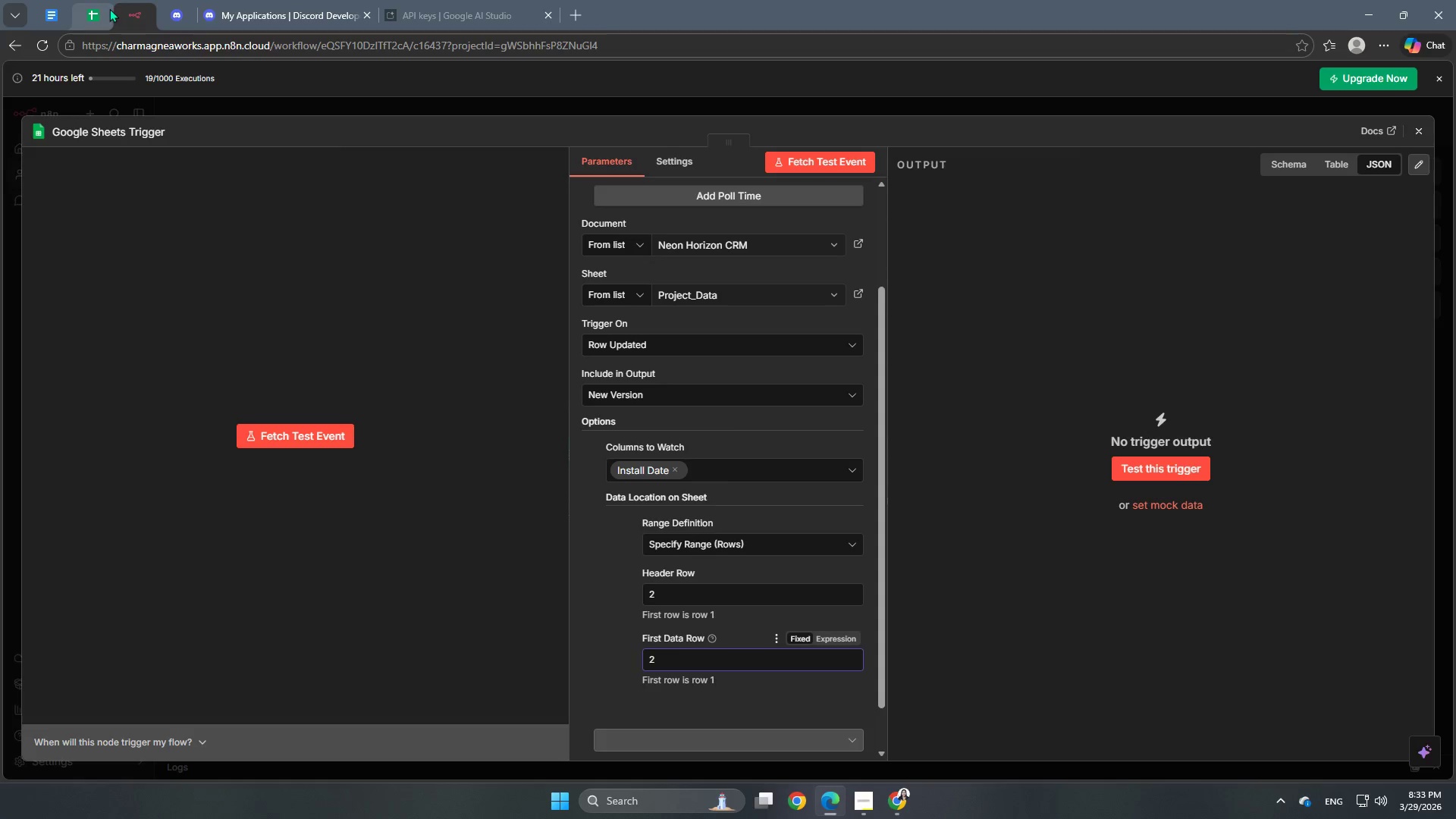 
left_click([101, 8])
 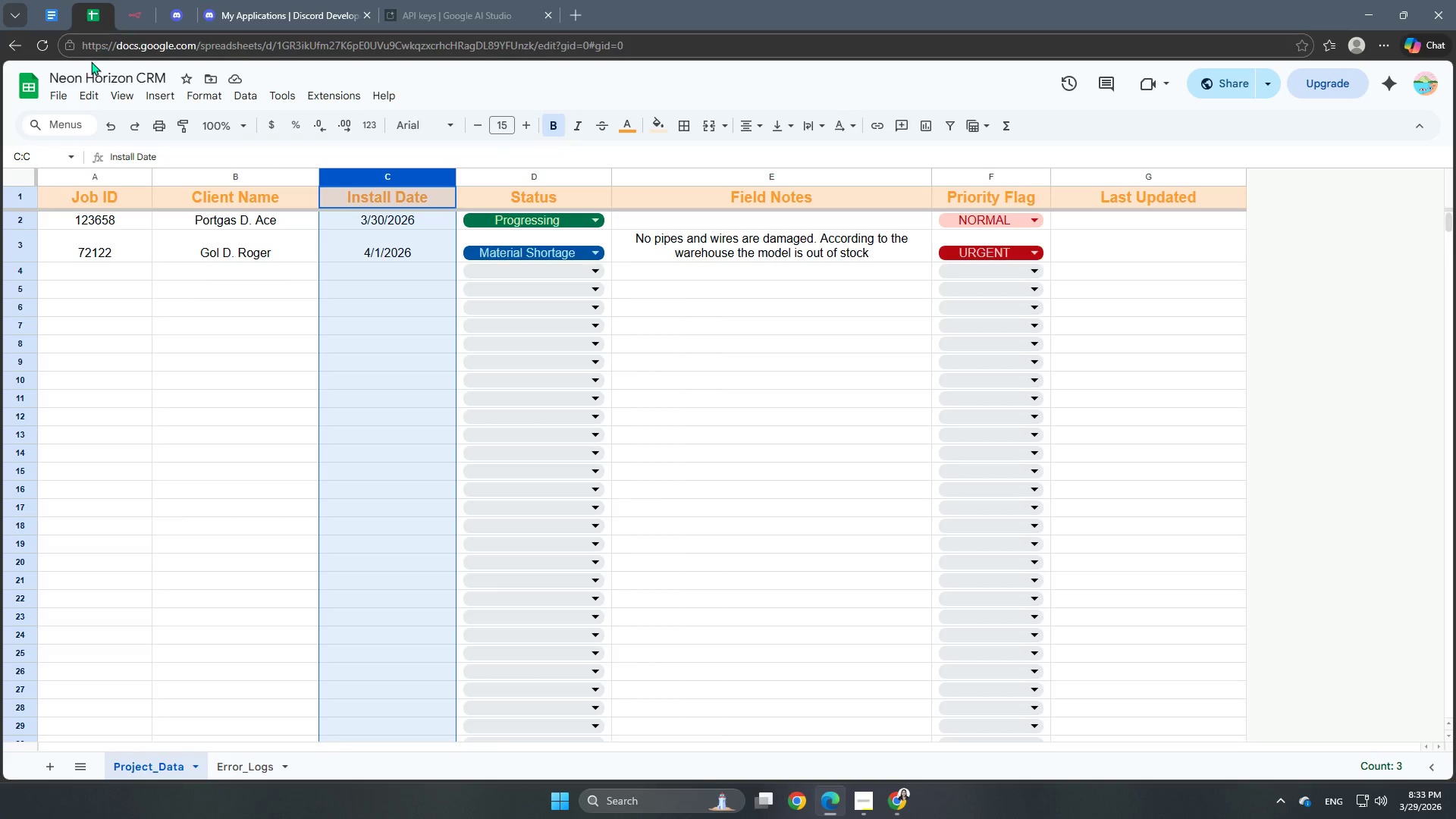 
wait(5.5)
 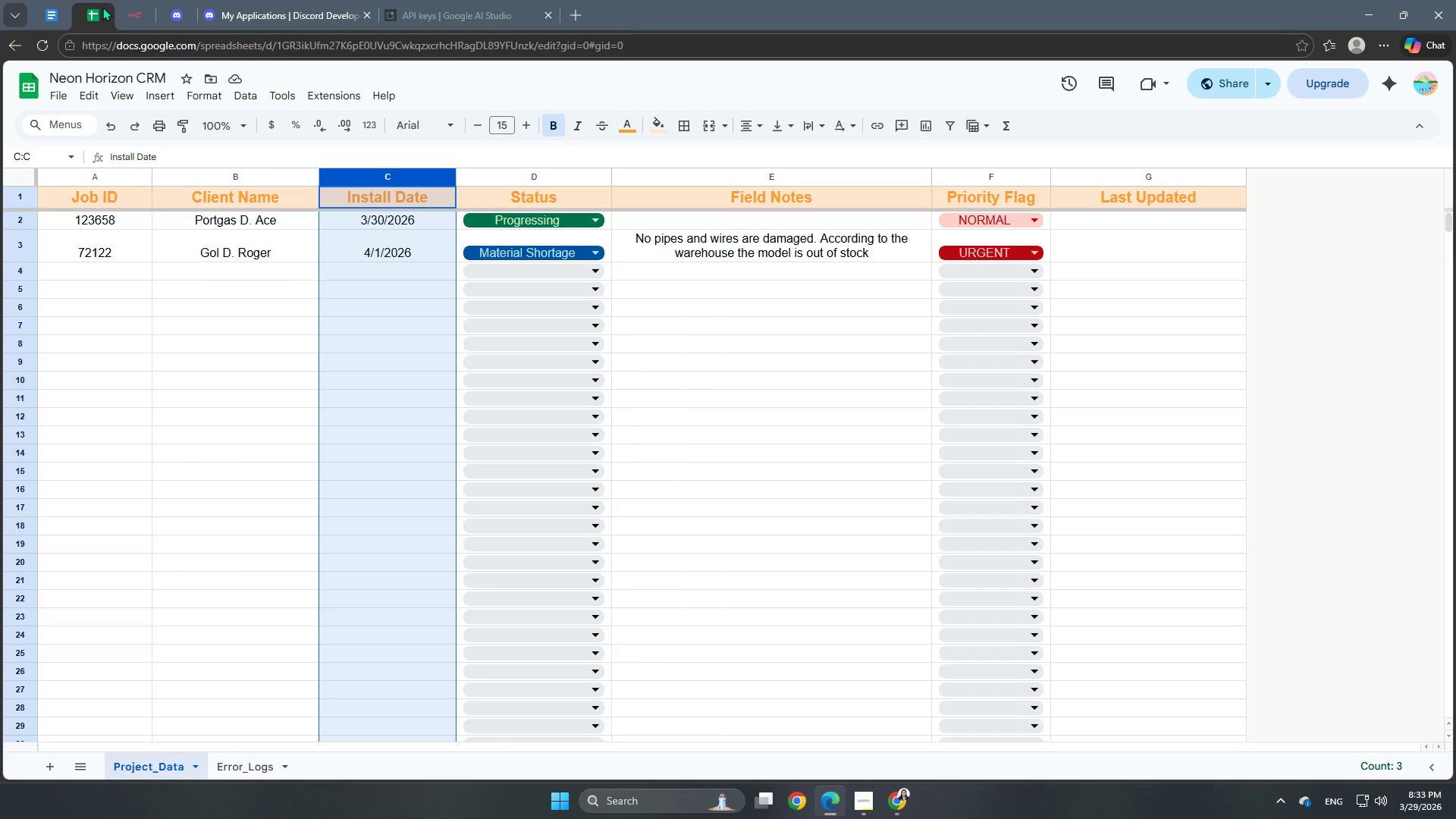 
left_click([133, 17])
 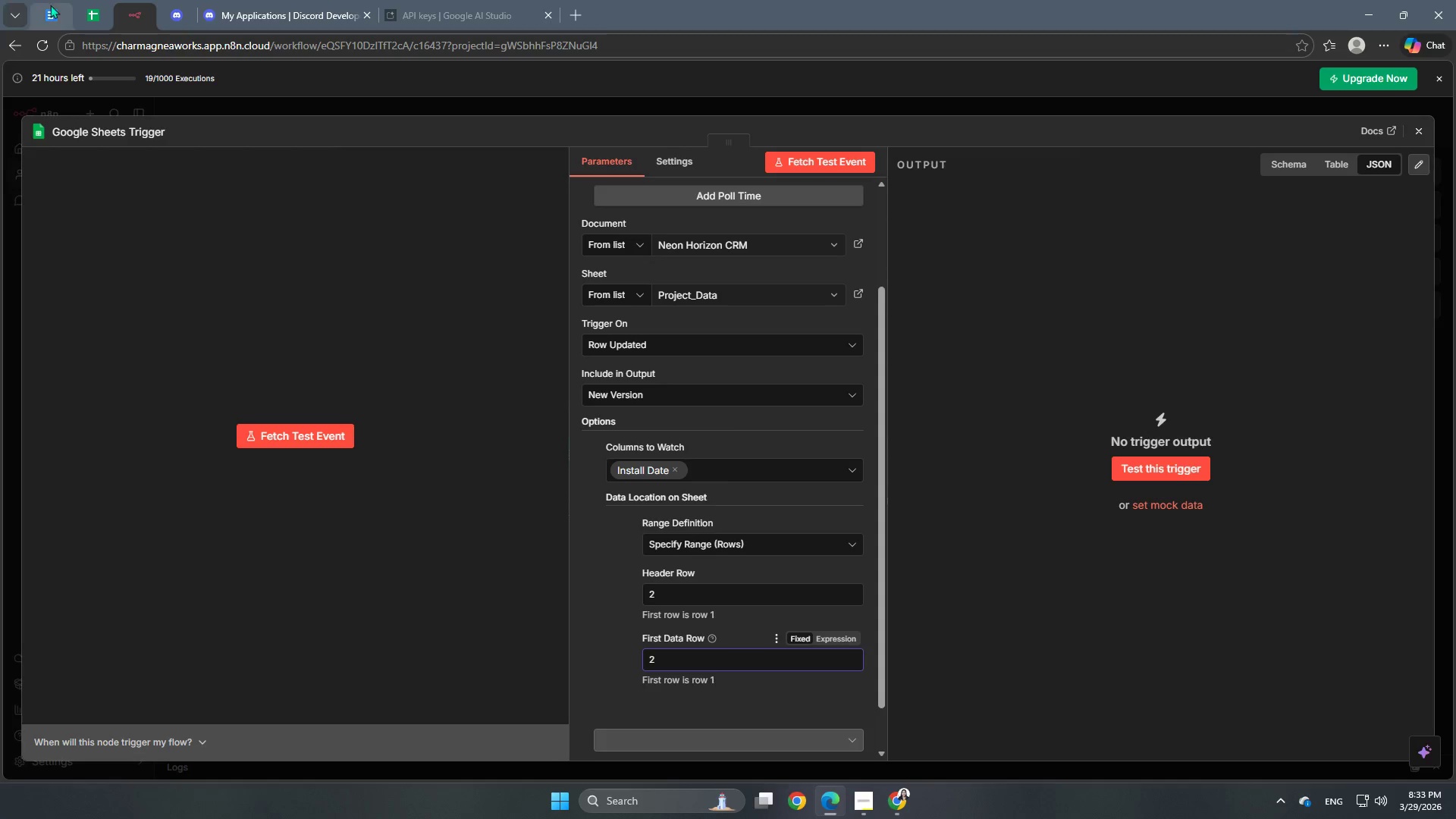 
left_click([56, 8])
 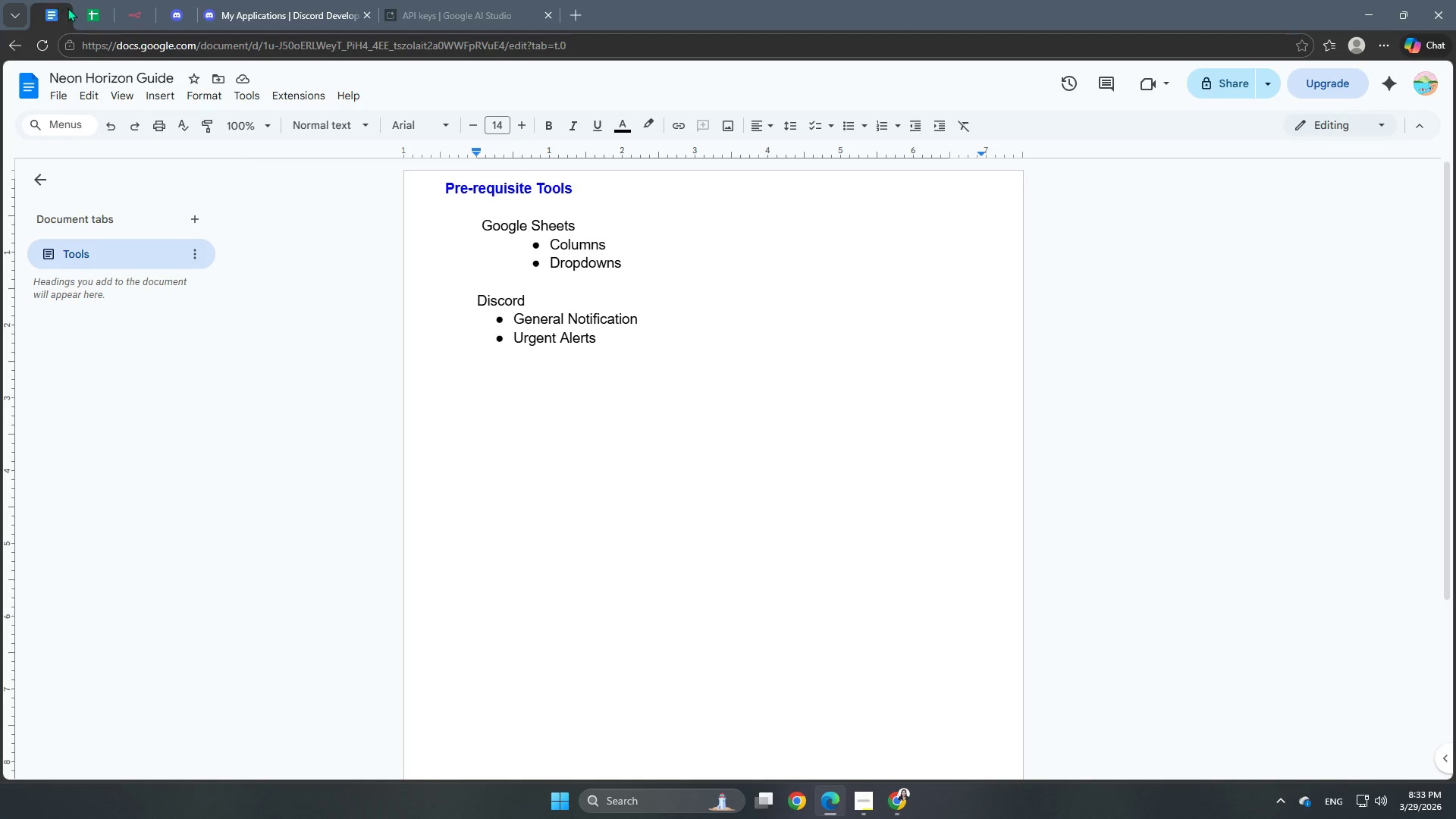 
left_click([100, 10])
 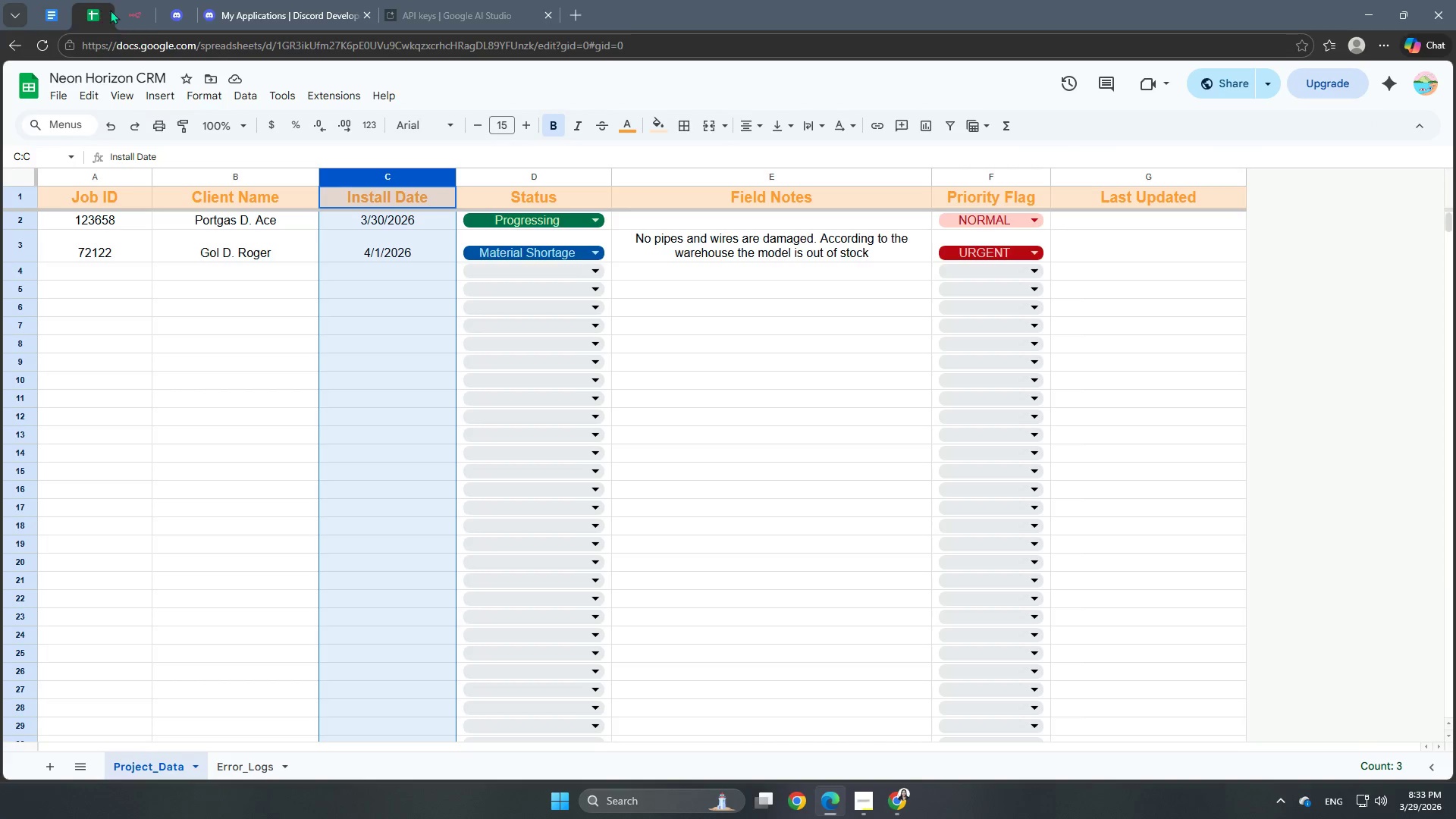 
mouse_move([140, 22])
 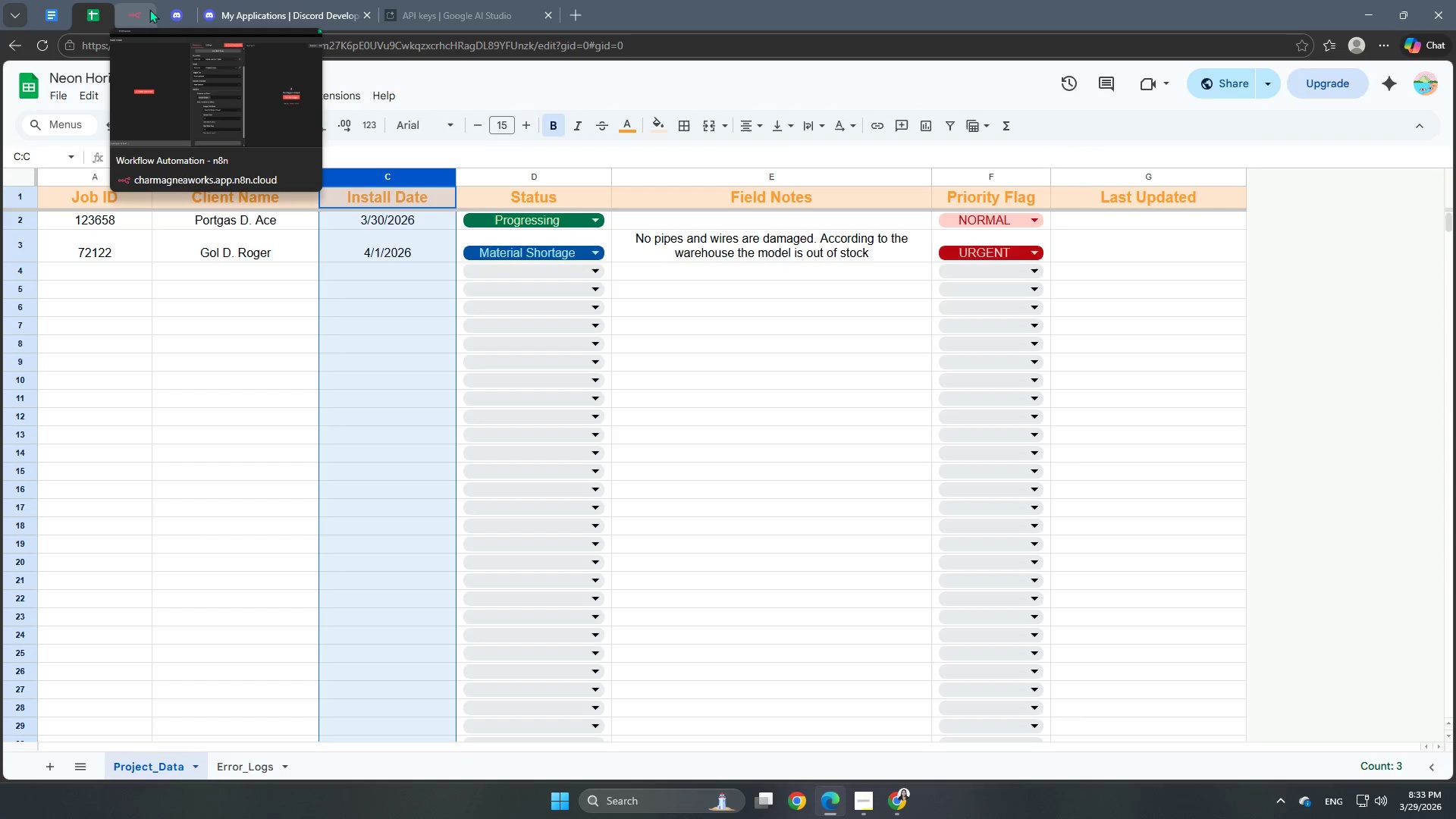 
left_click([142, 8])
 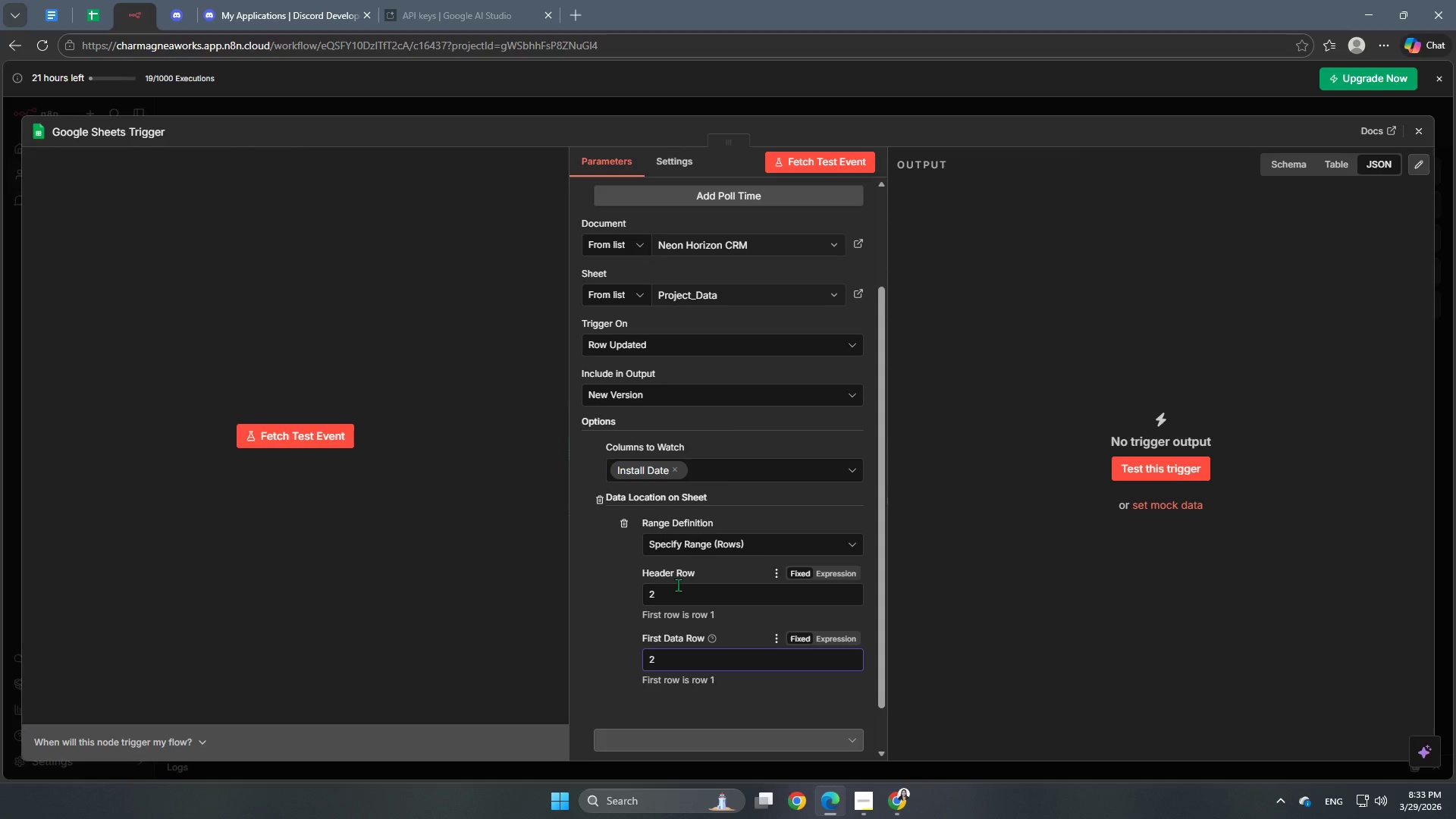 
left_click_drag(start_coordinate=[677, 588], to_coordinate=[611, 609])
 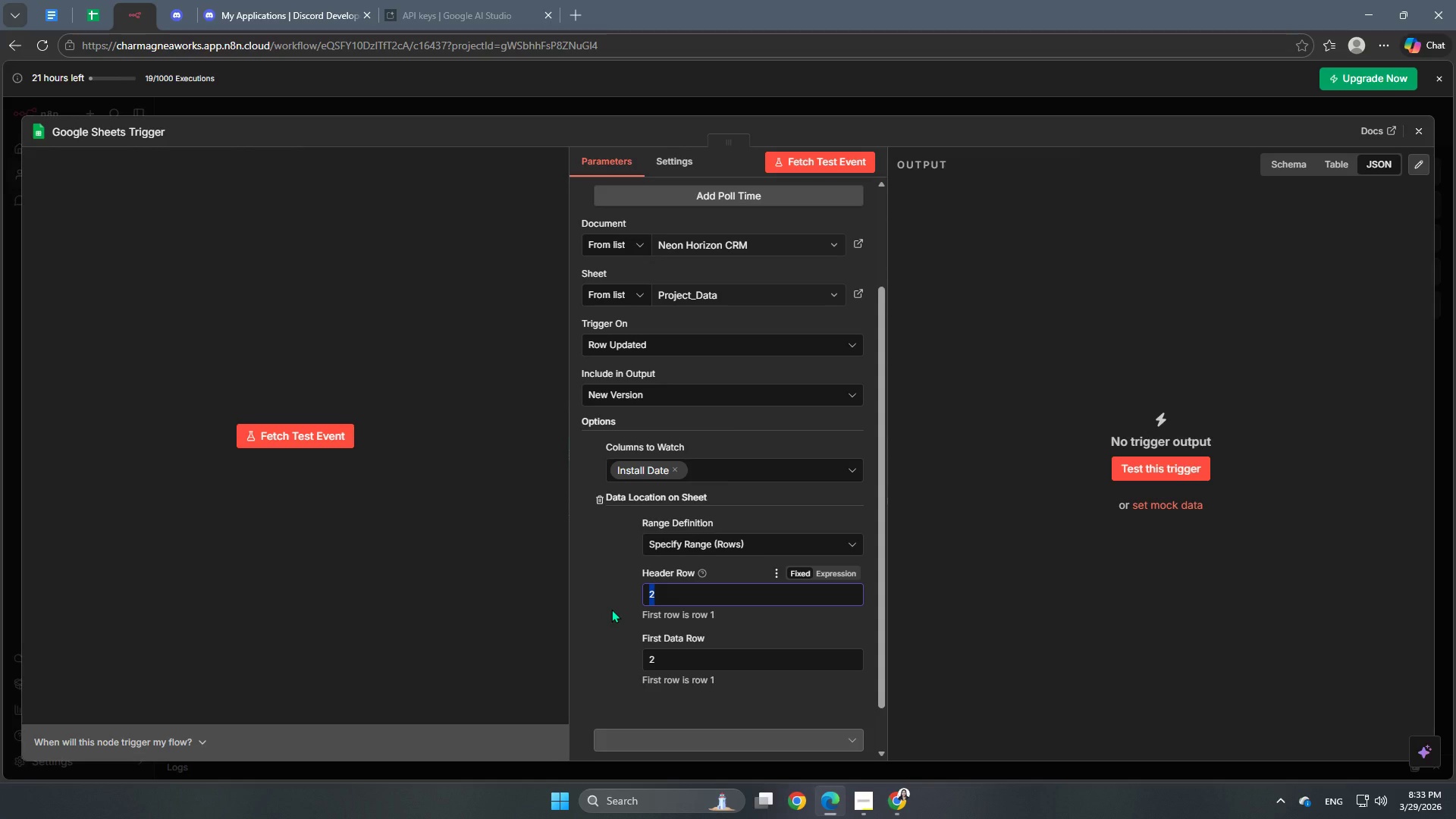 
key(Numpad1)
 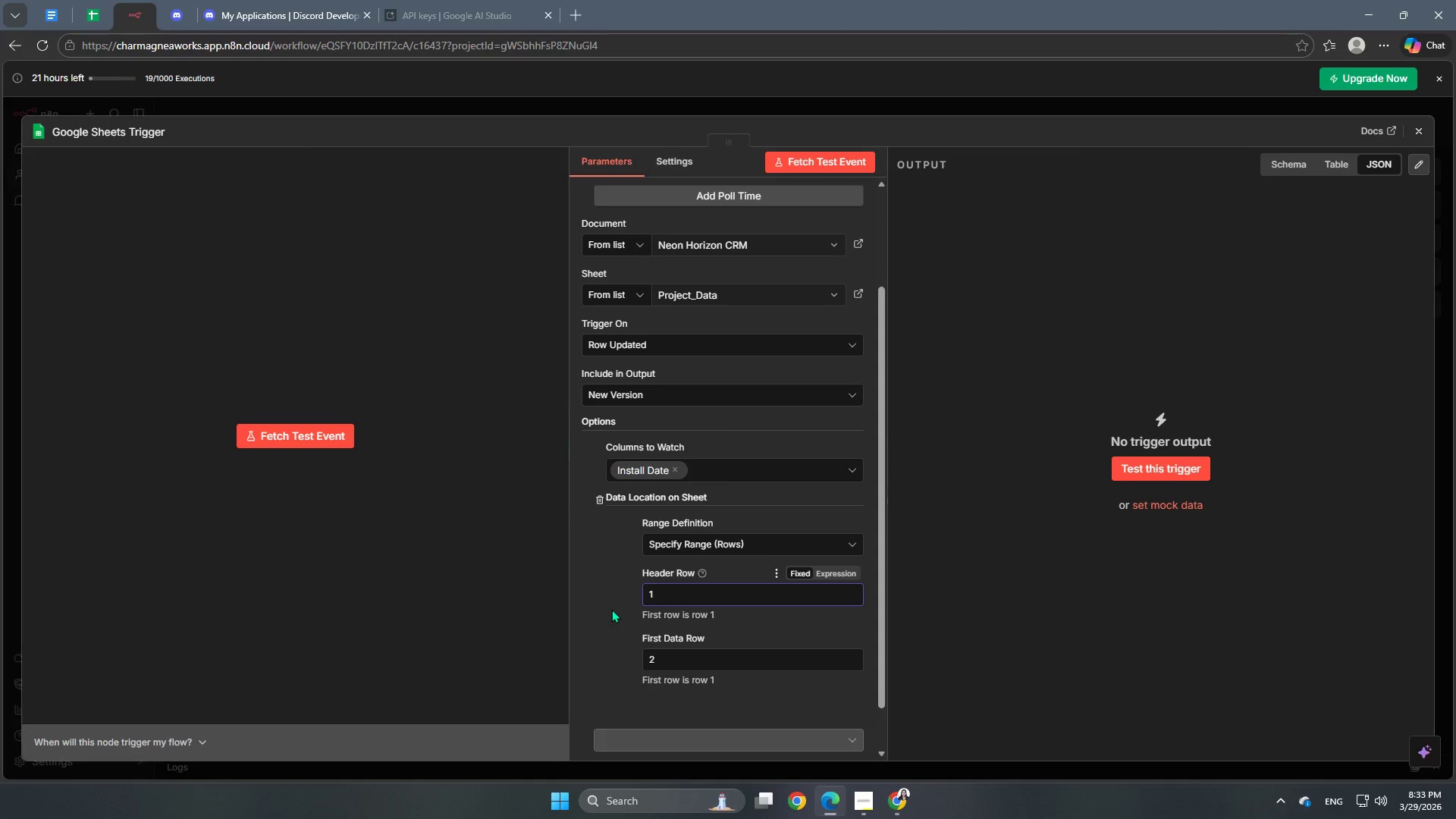 
left_click([609, 610])
 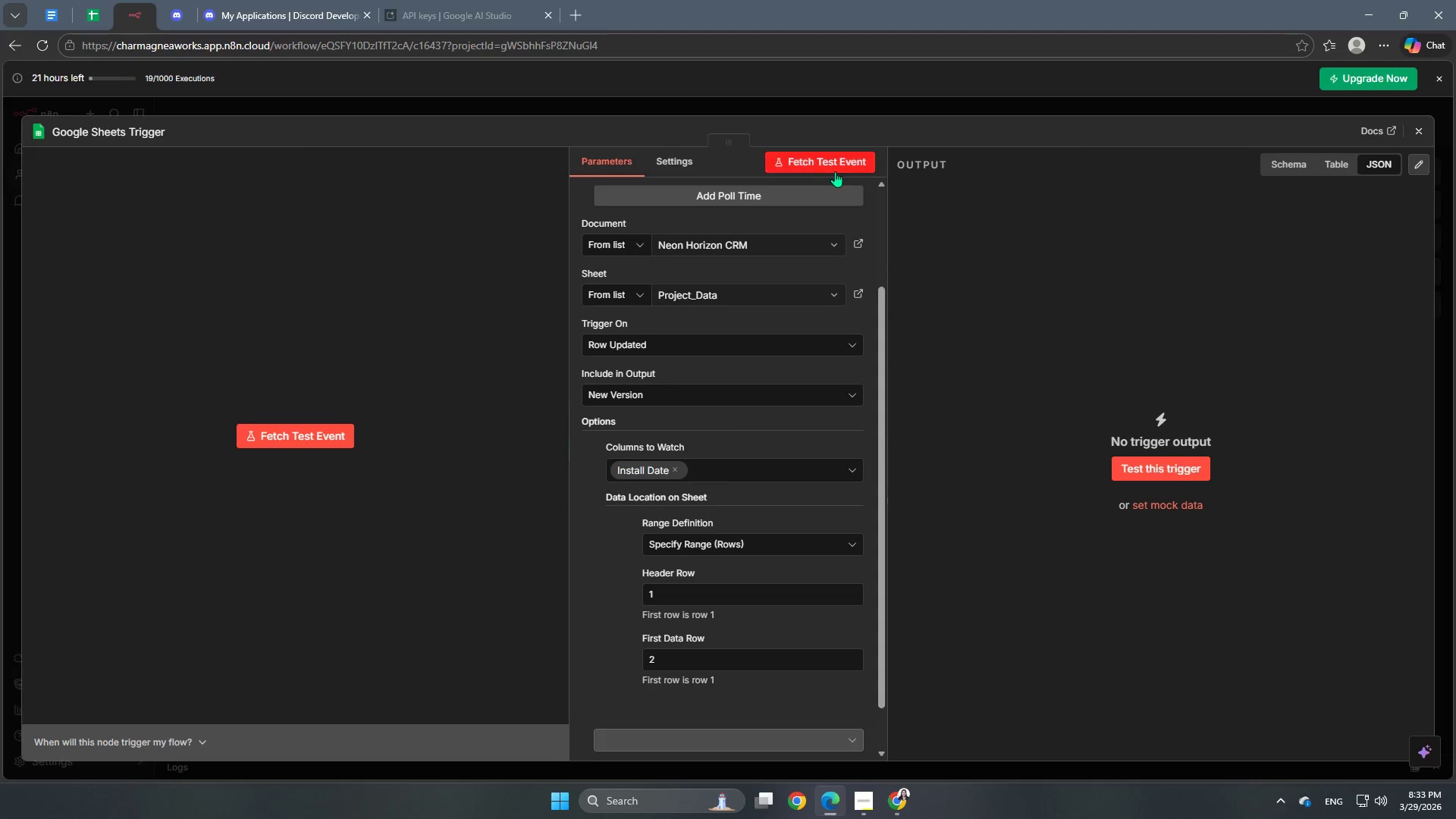 
left_click([824, 167])
 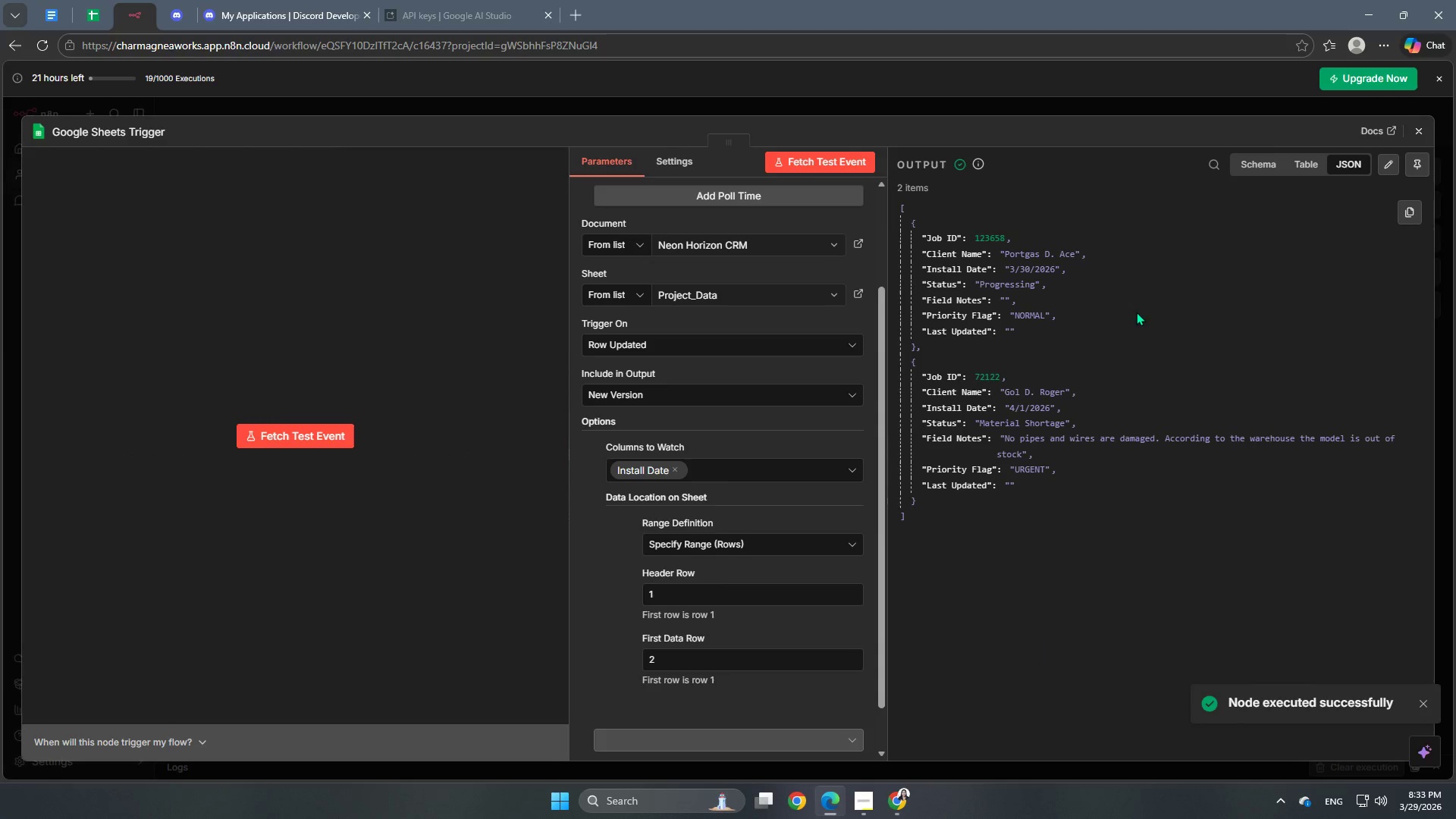 
wait(13.36)
 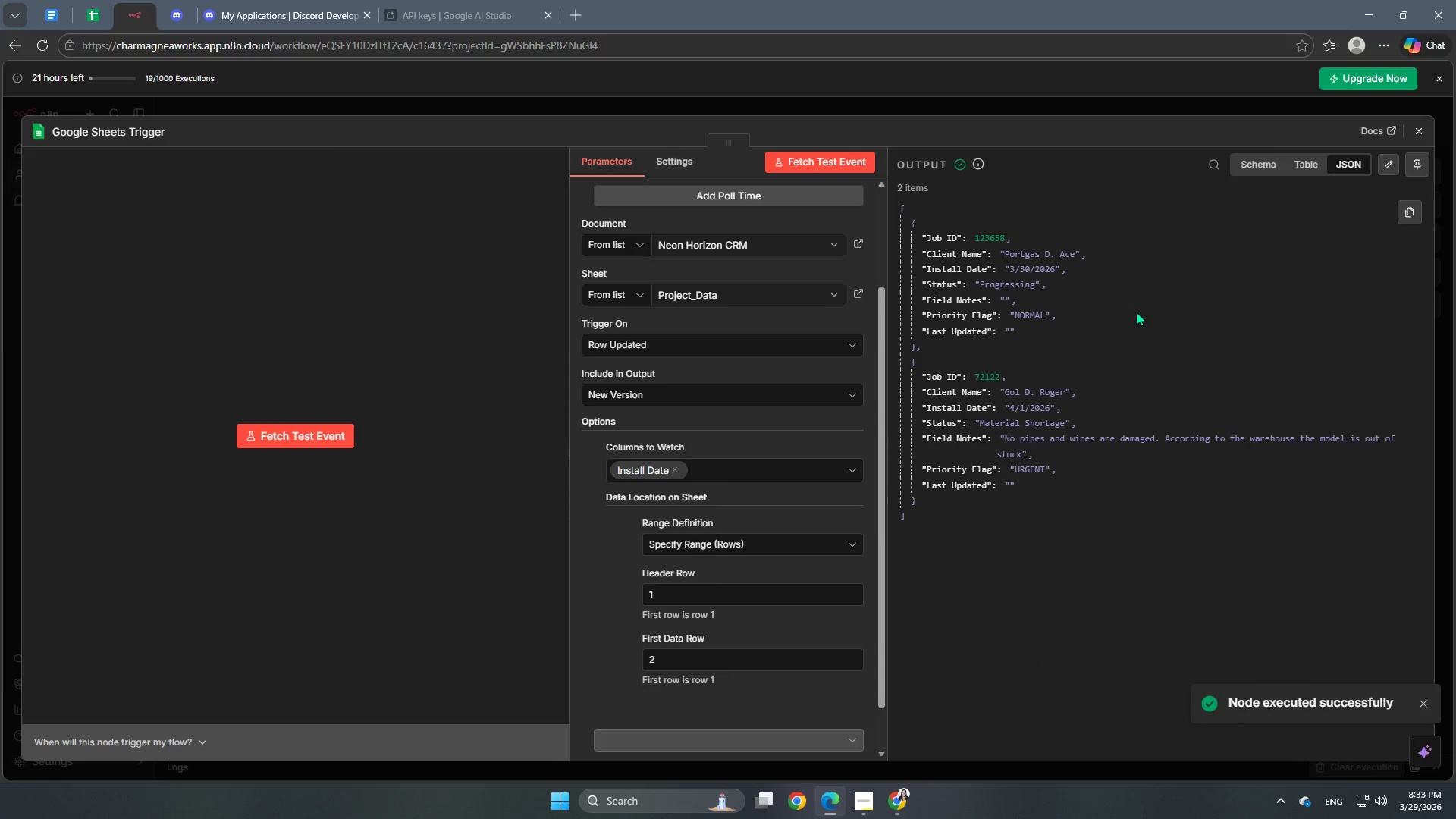 
left_click([763, 537])
 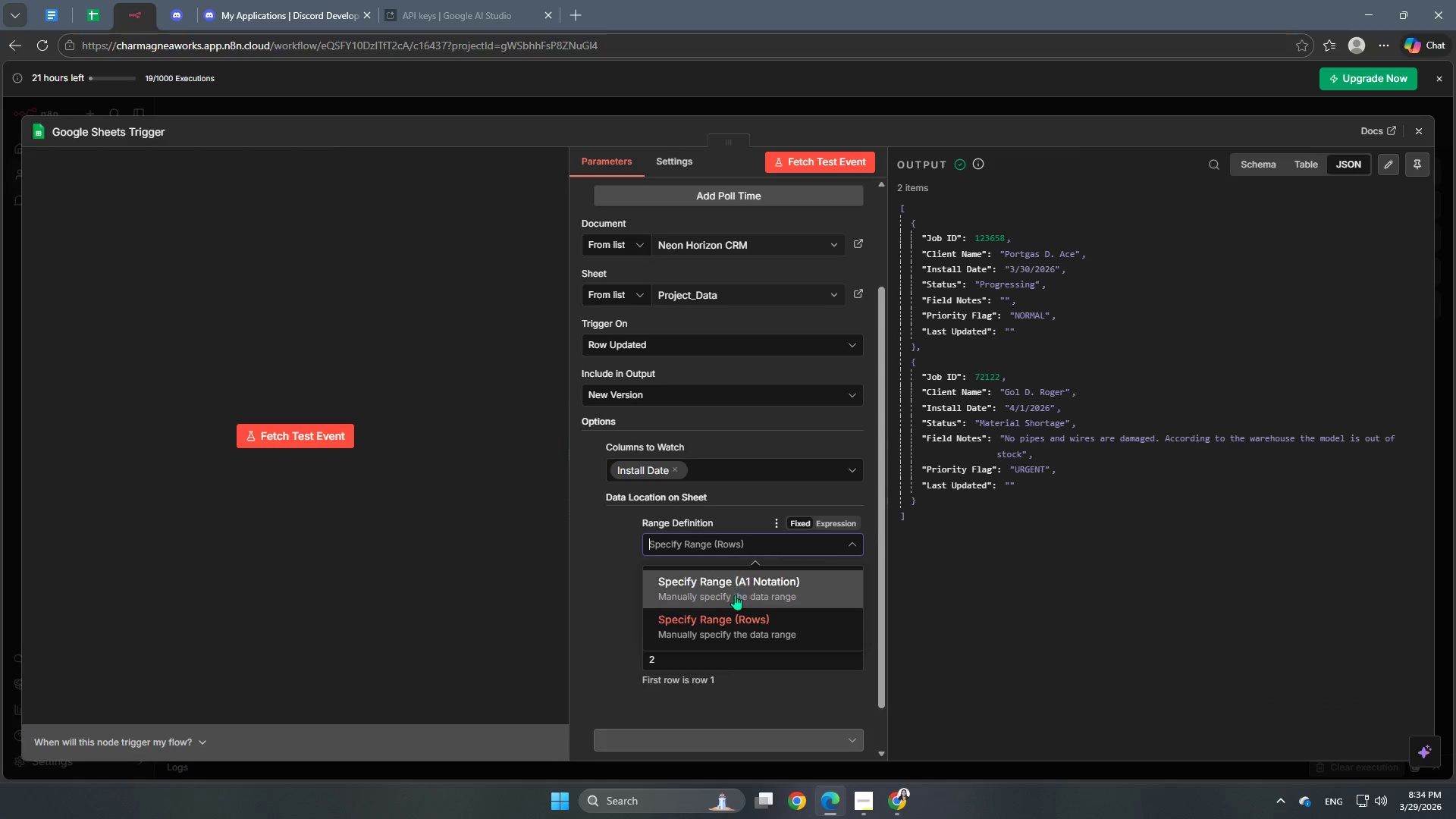 
left_click([731, 595])
 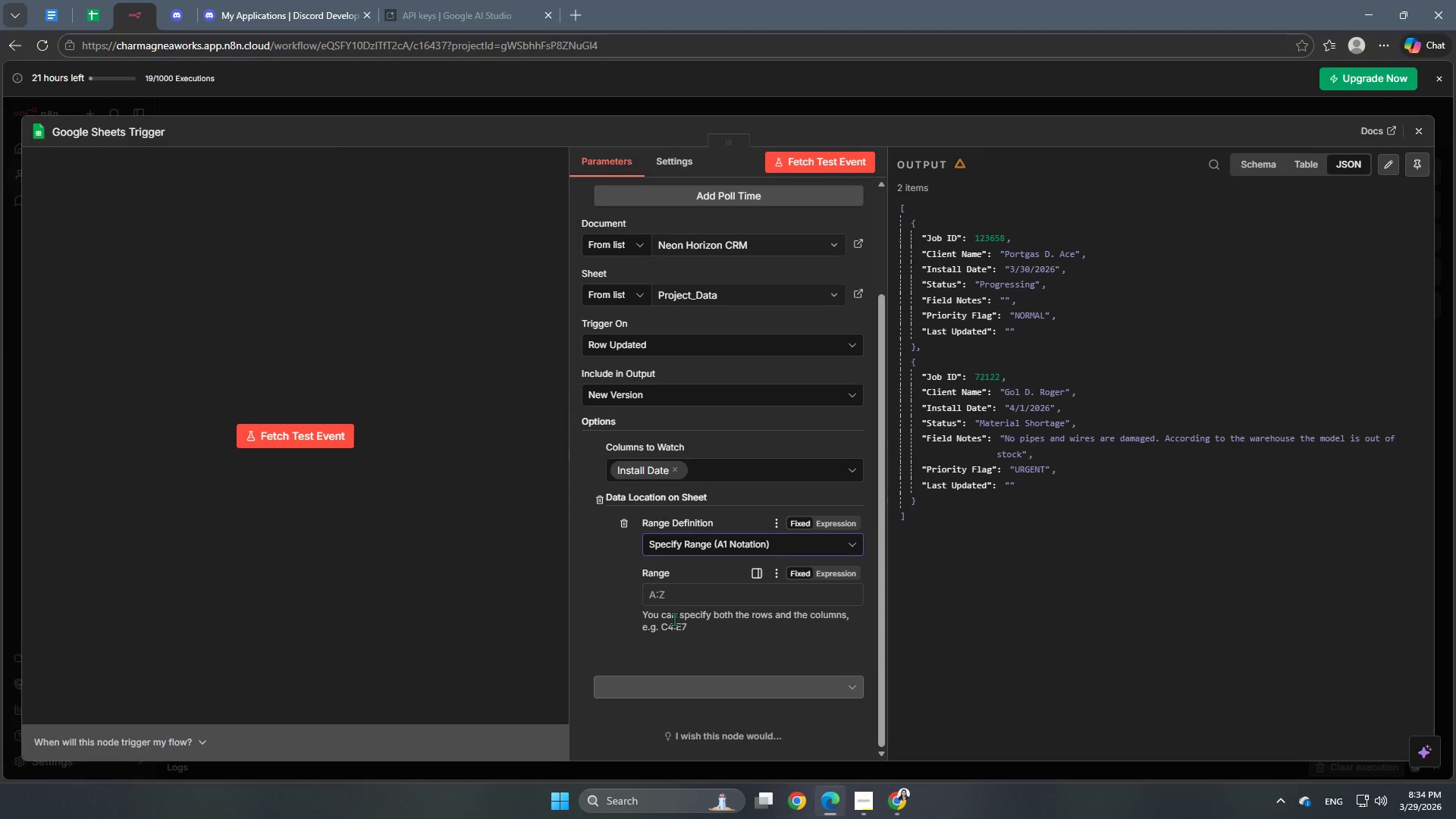 
left_click([667, 599])
 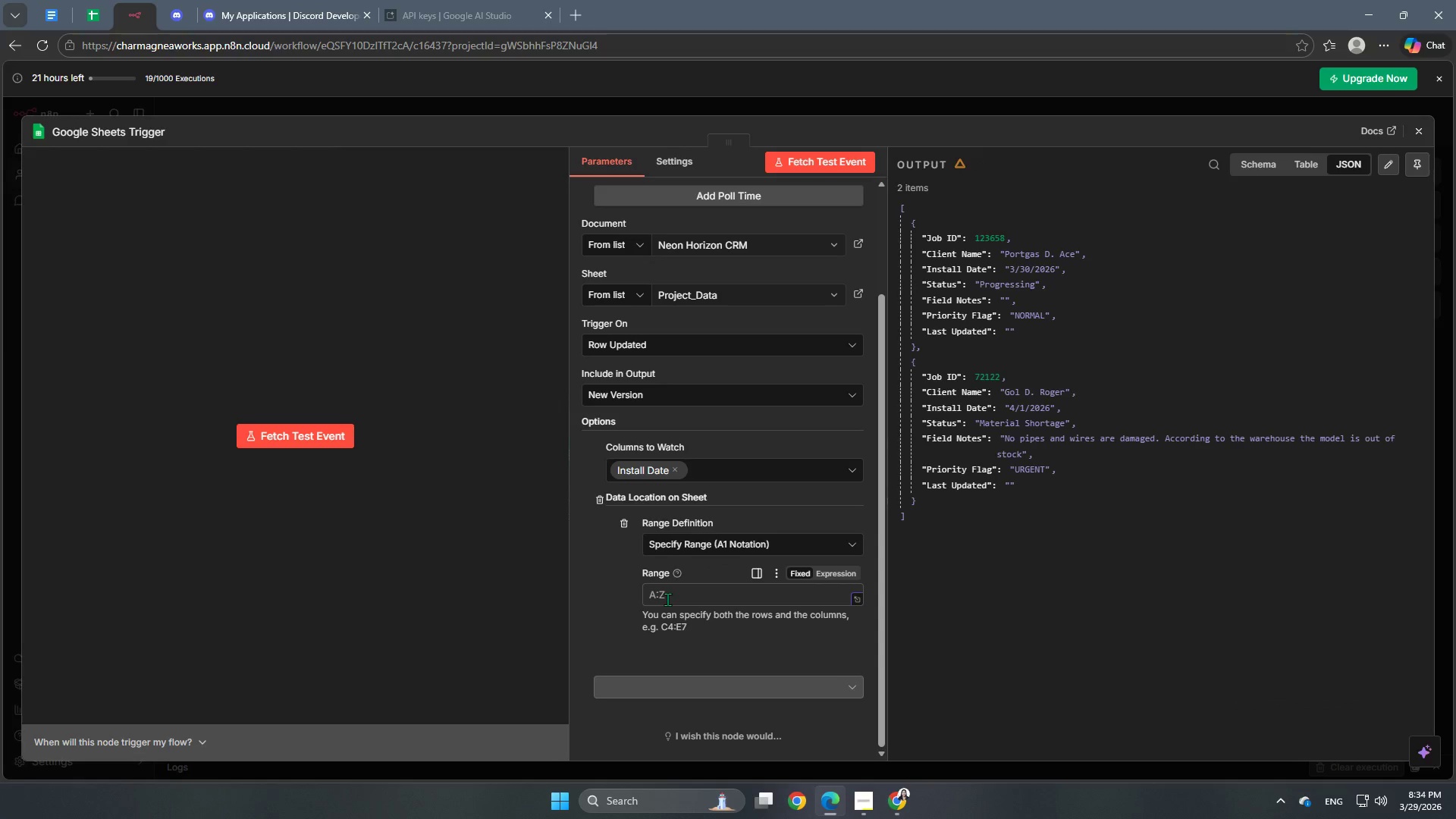 
key(Shift+C)
 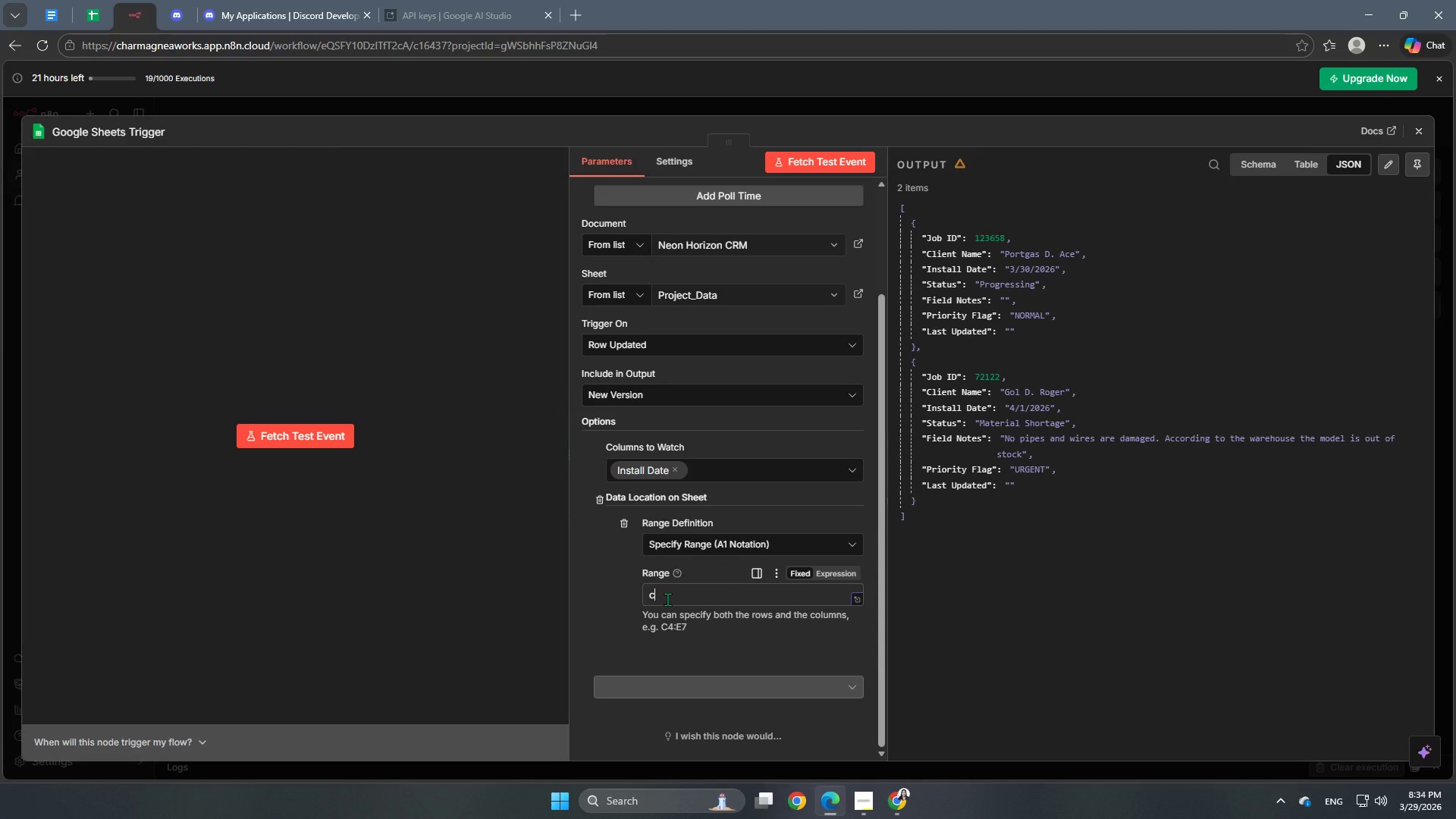 
hold_key(key=ShiftRight, duration=0.36)
 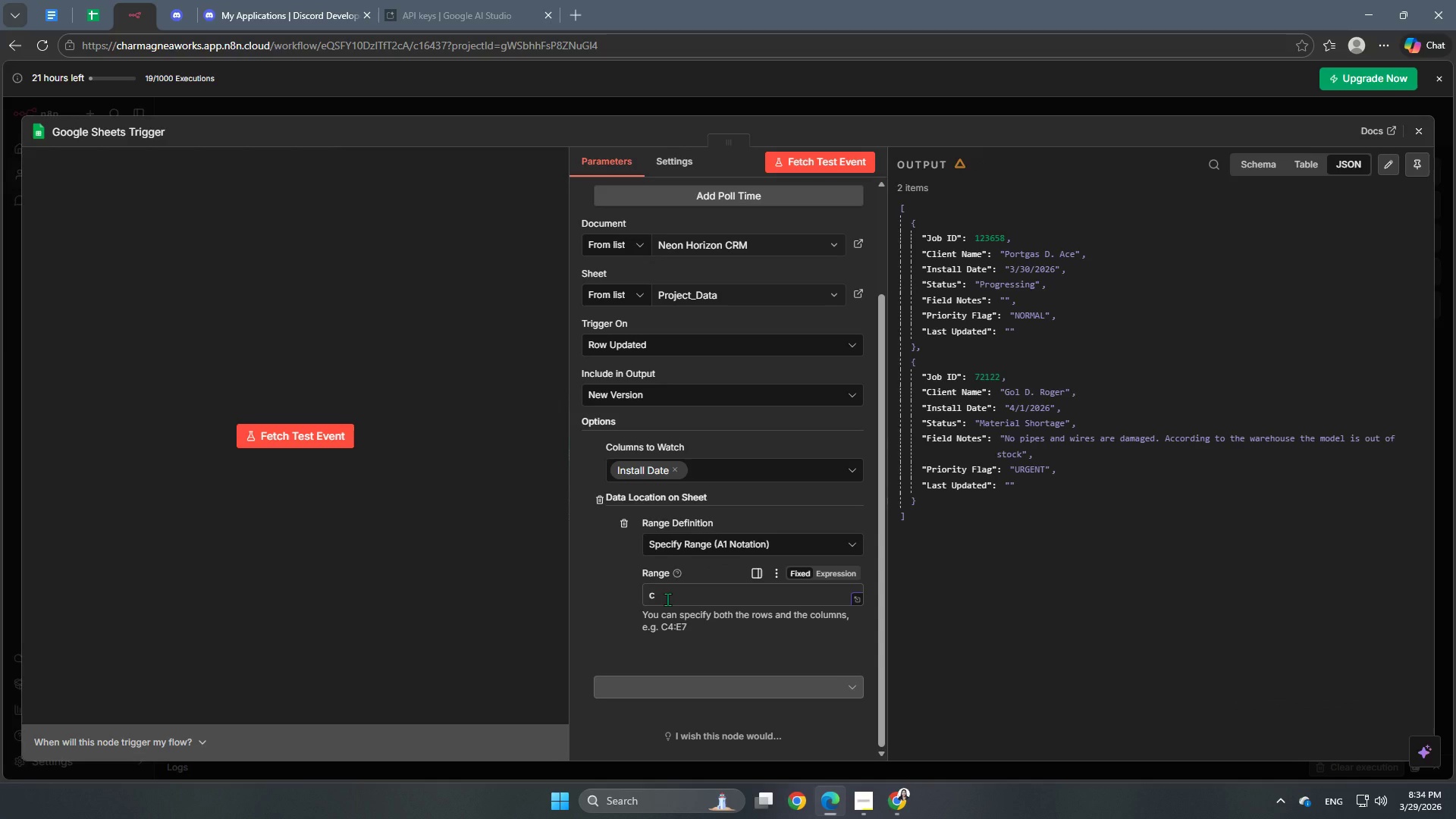 
key(Backspace)
 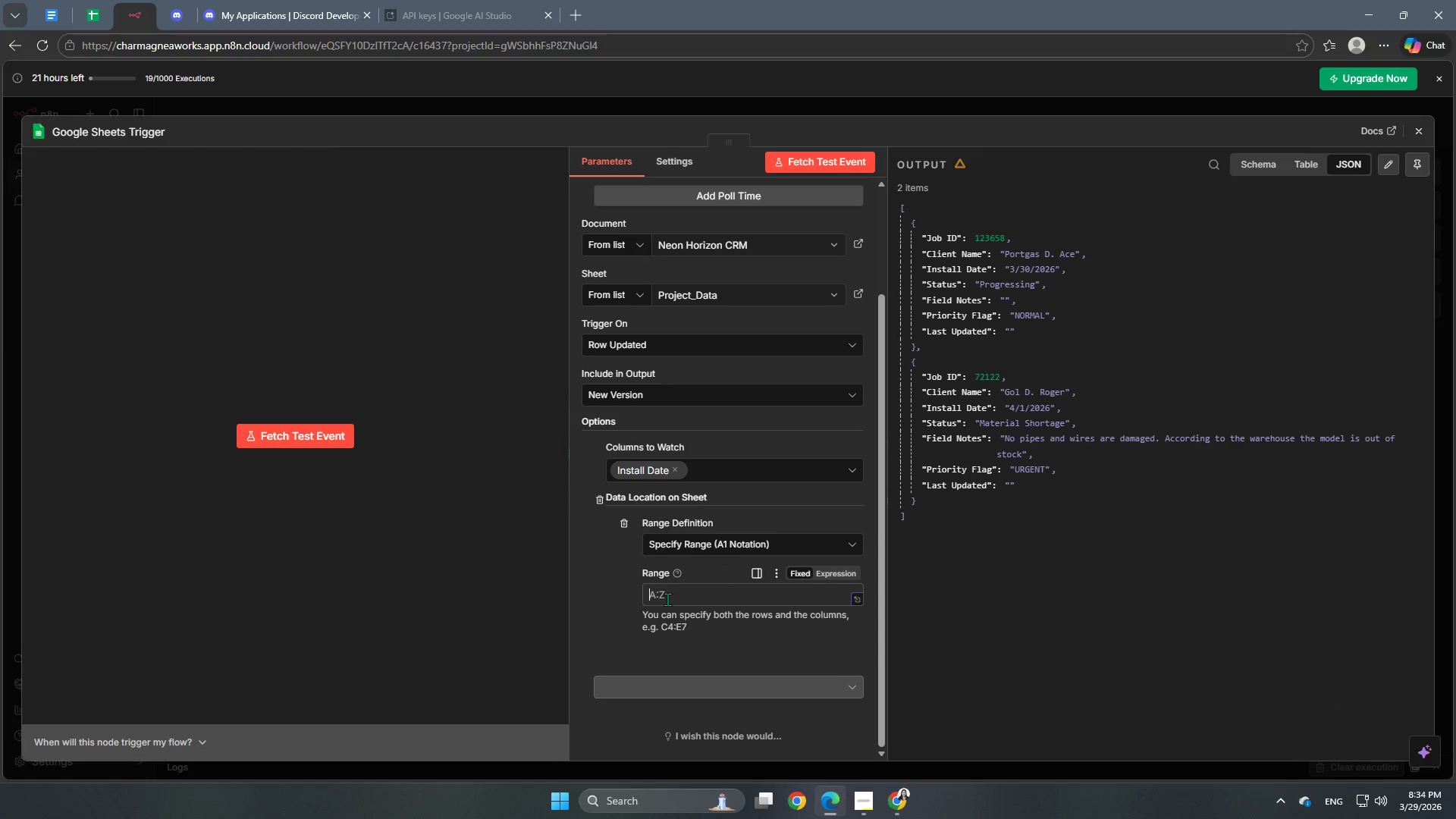 
key(C)
 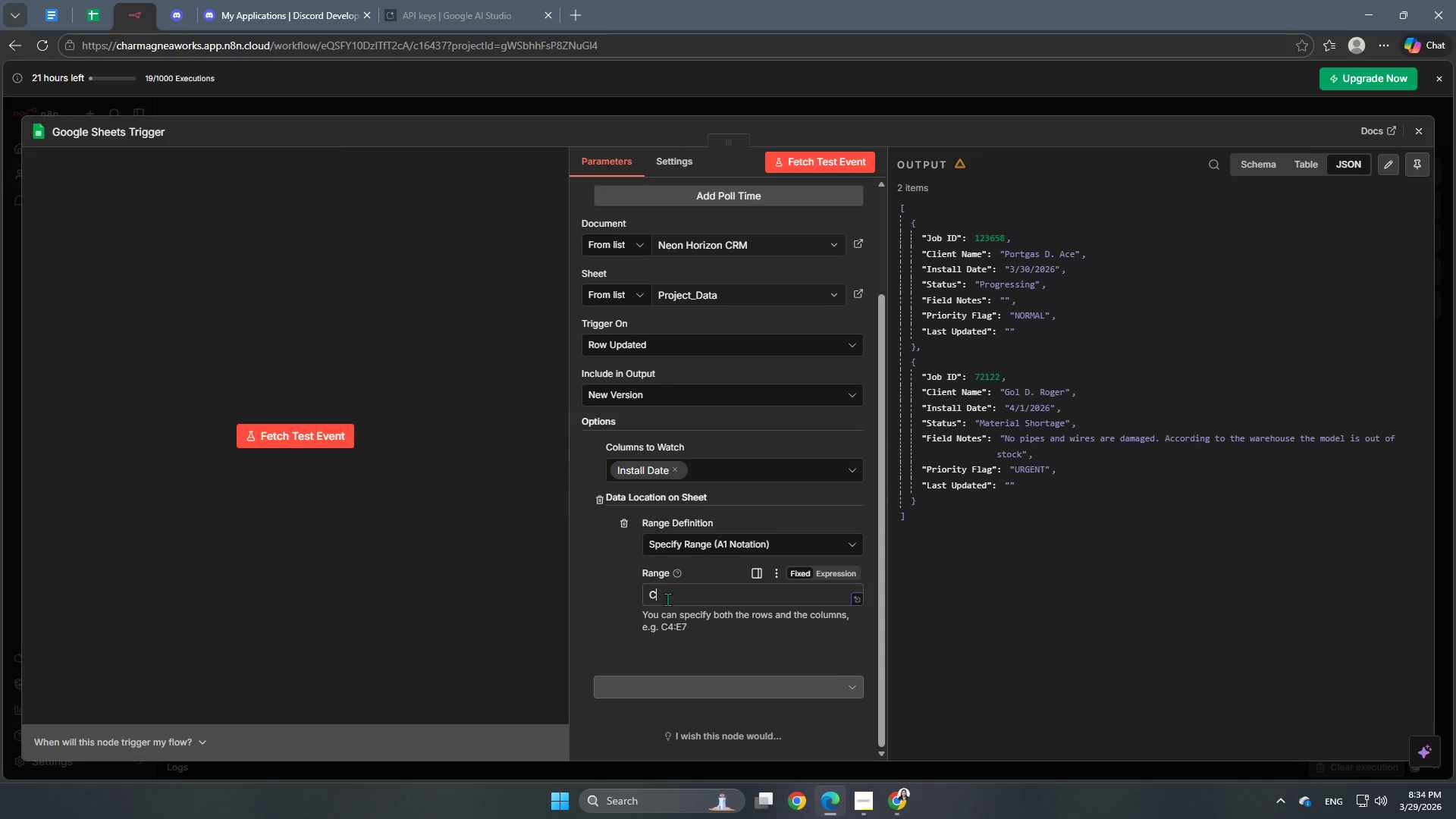 
key(Shift+Semicolon)
 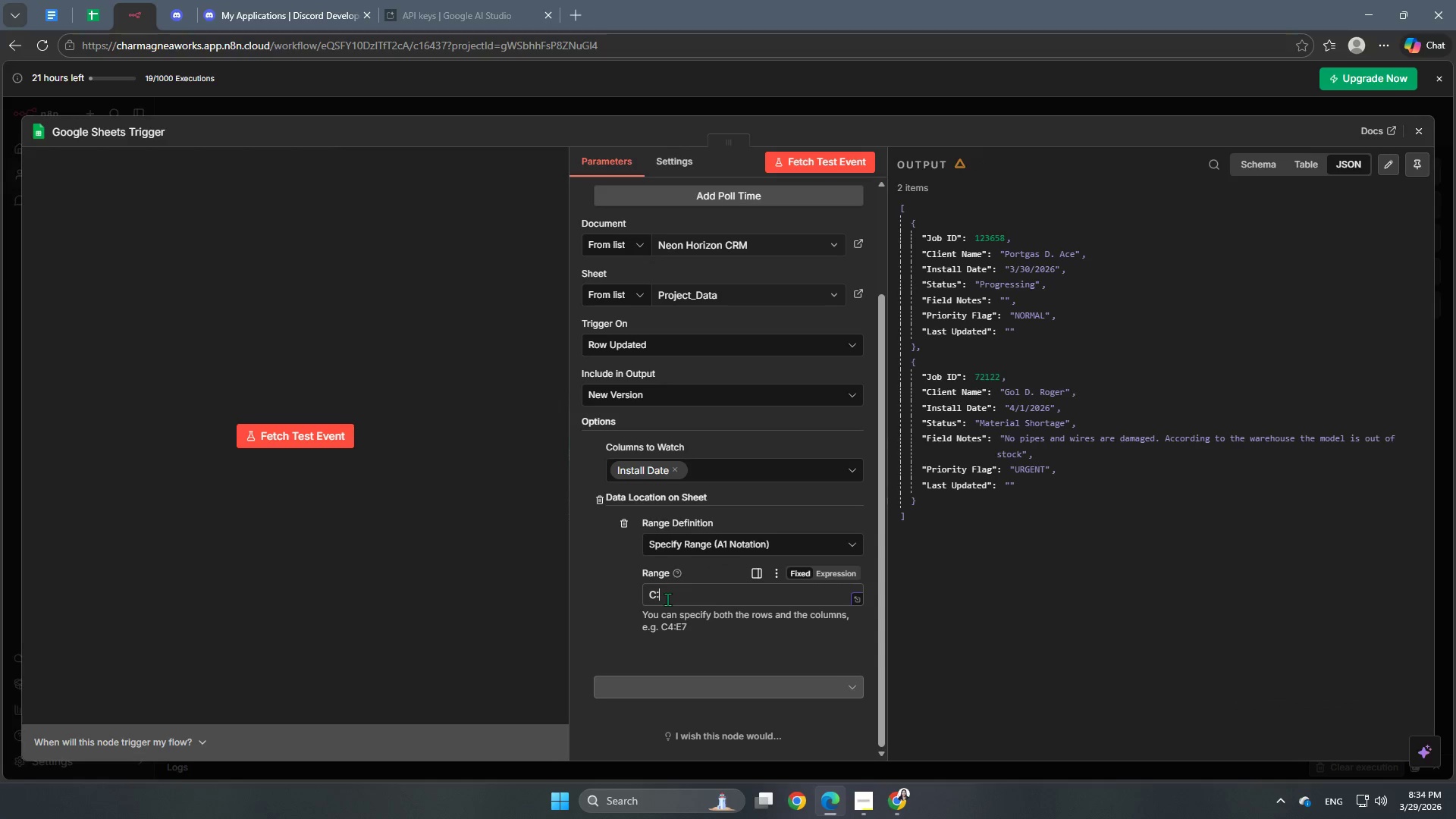 
key(Shift+ShiftRight)
 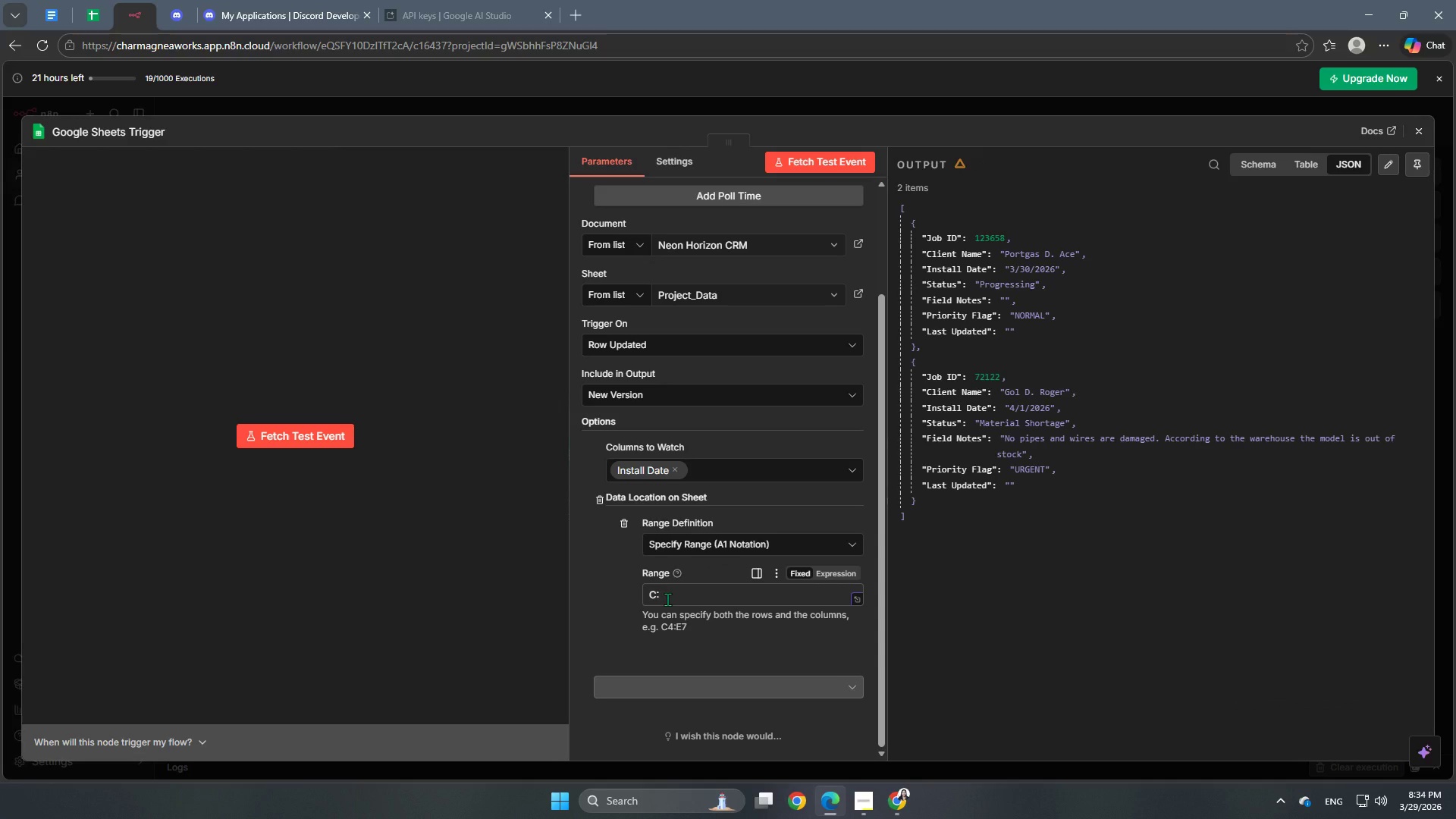 
key(C)
 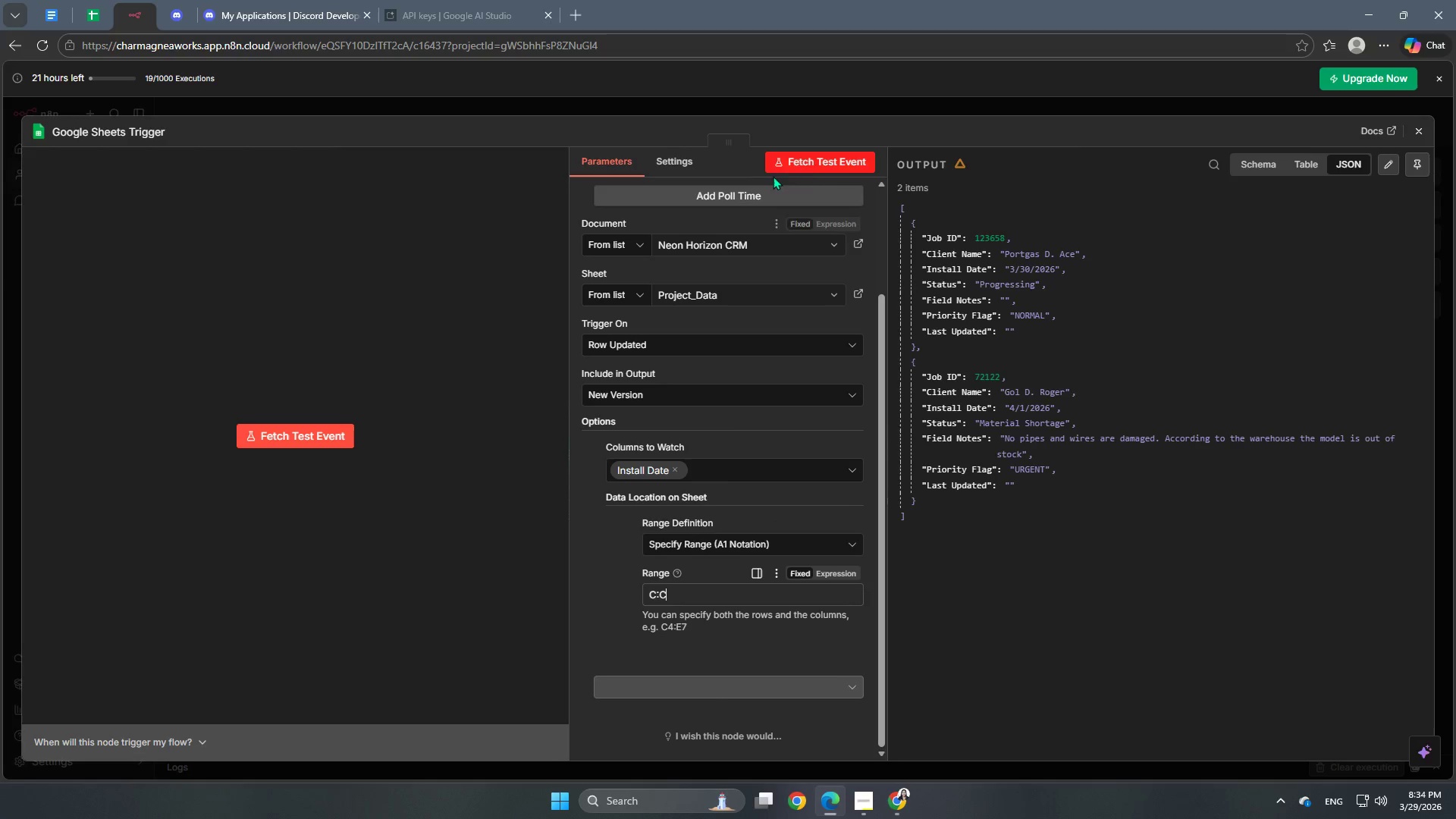 
left_click([801, 165])
 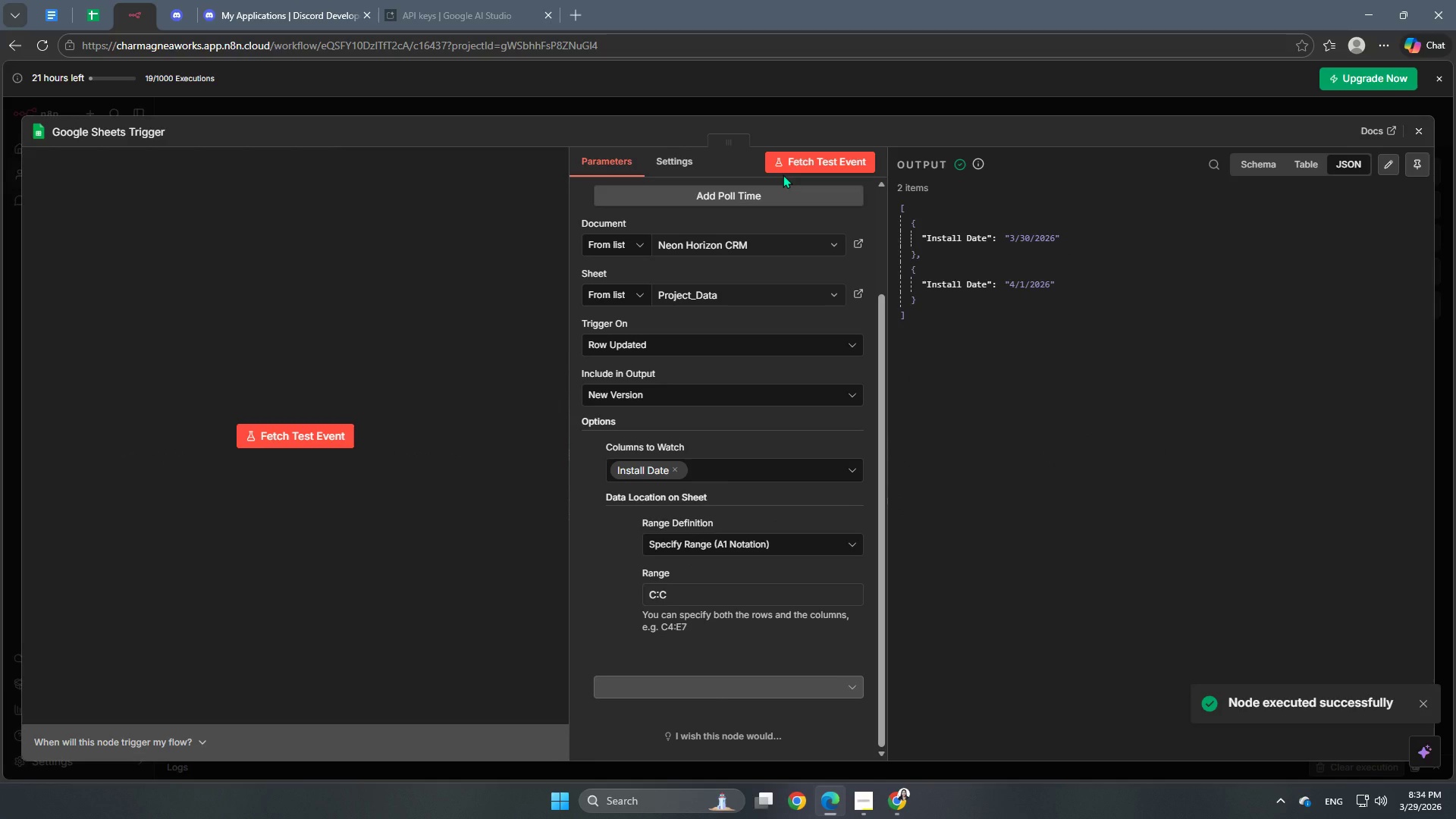 
wait(10.3)
 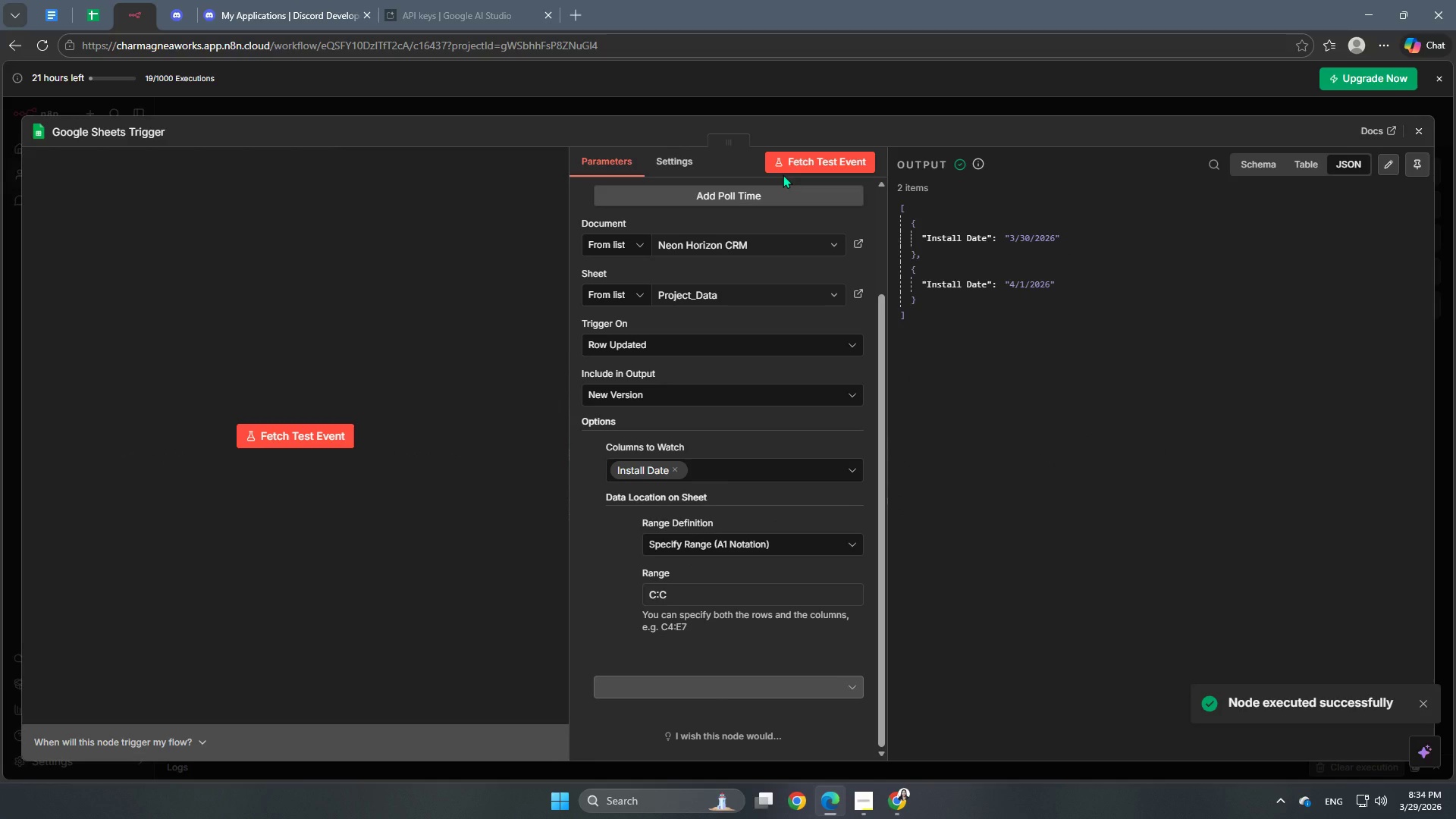 
mouse_move([598, 449])
 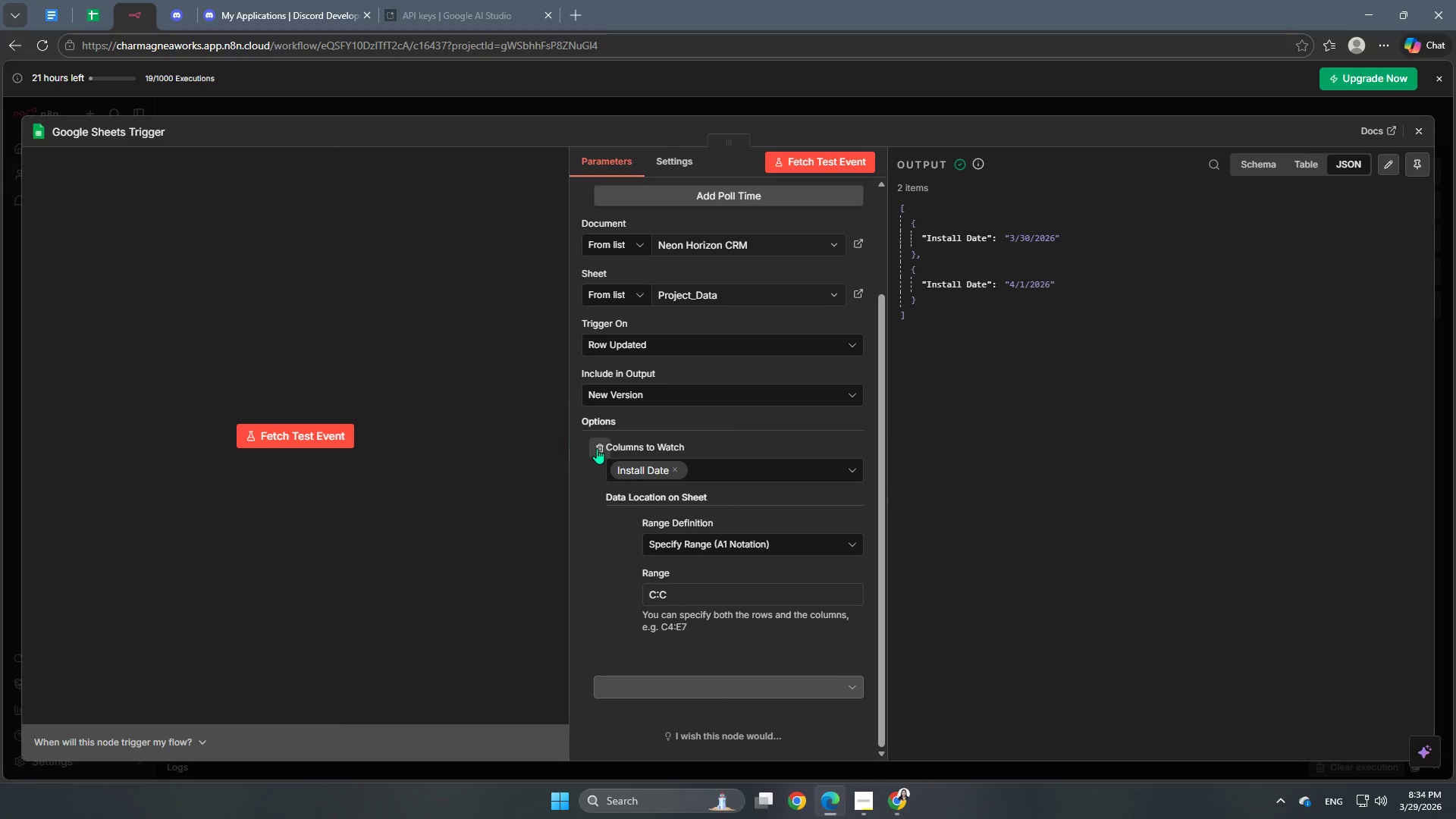 
left_click([597, 448])
 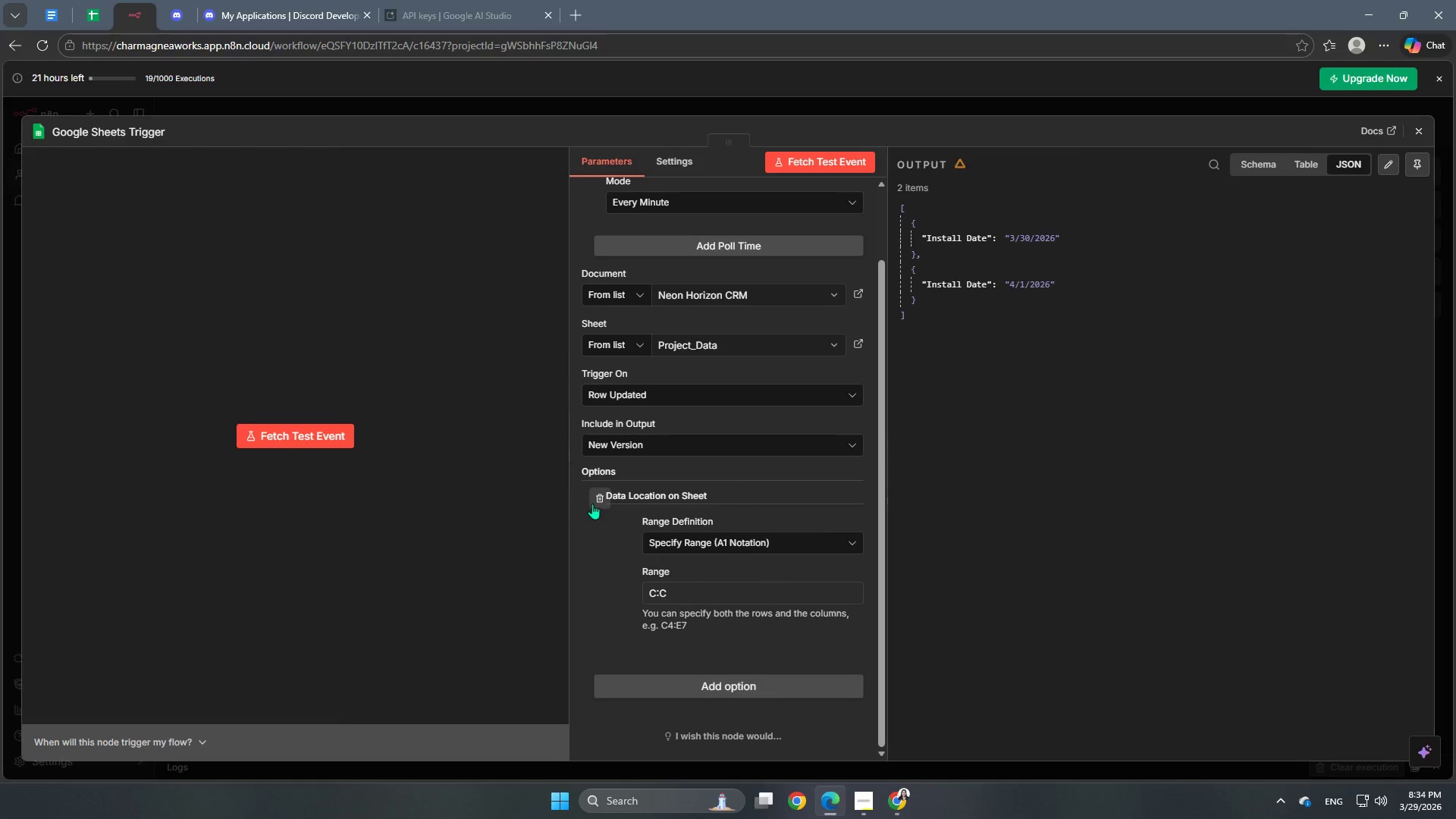 
left_click([596, 497])
 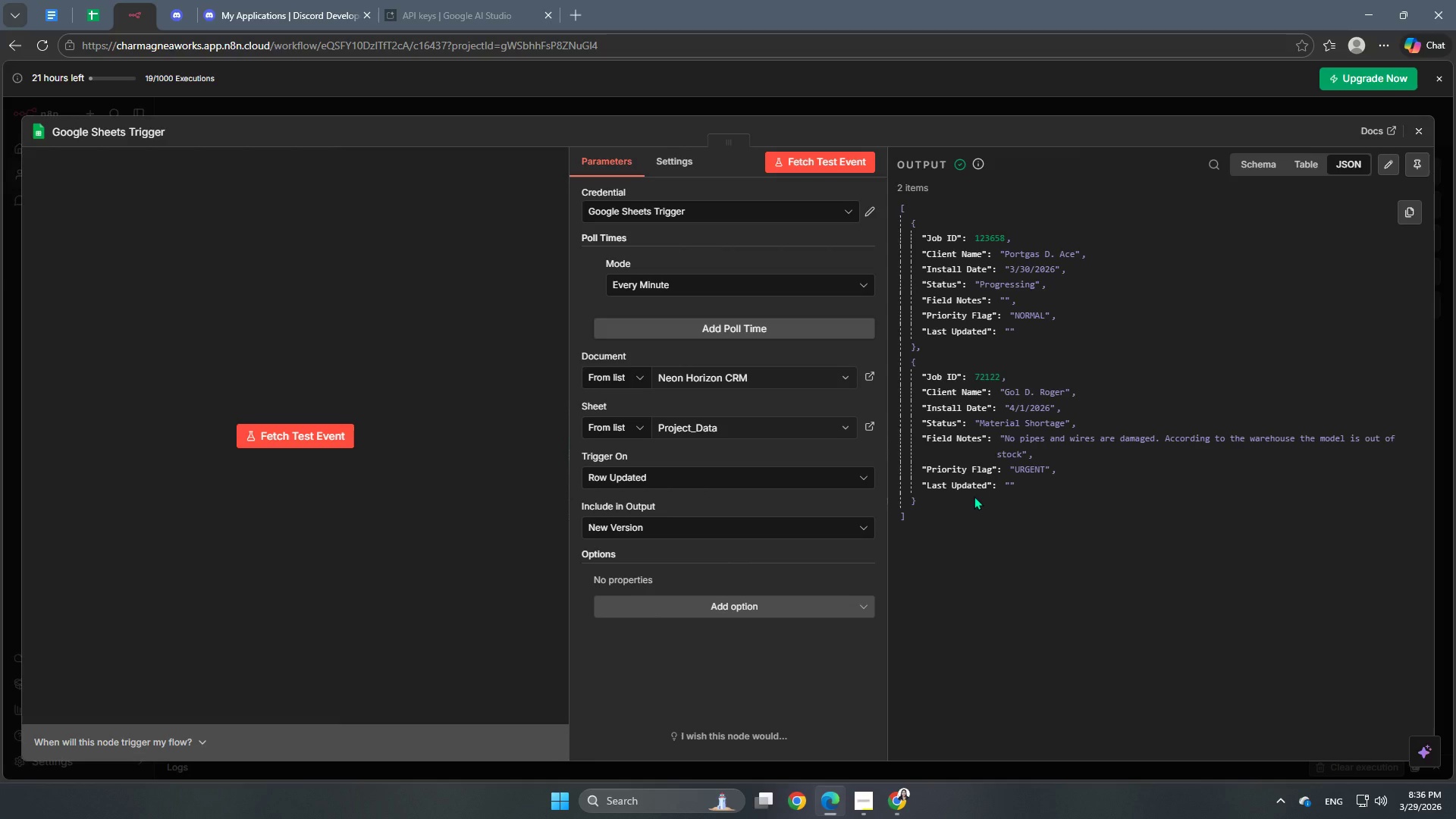 
wait(104.89)
 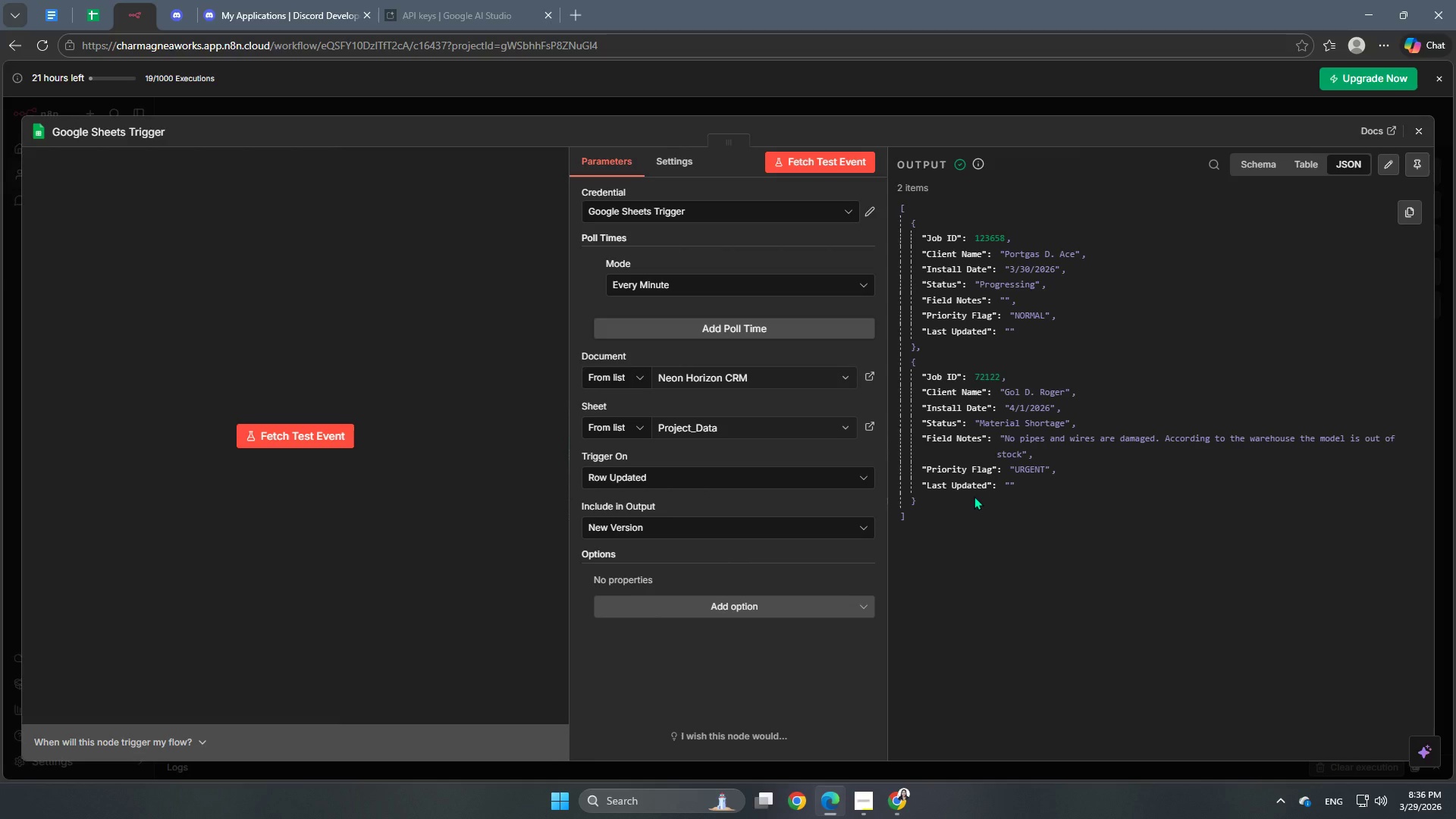 
left_click([170, 11])
 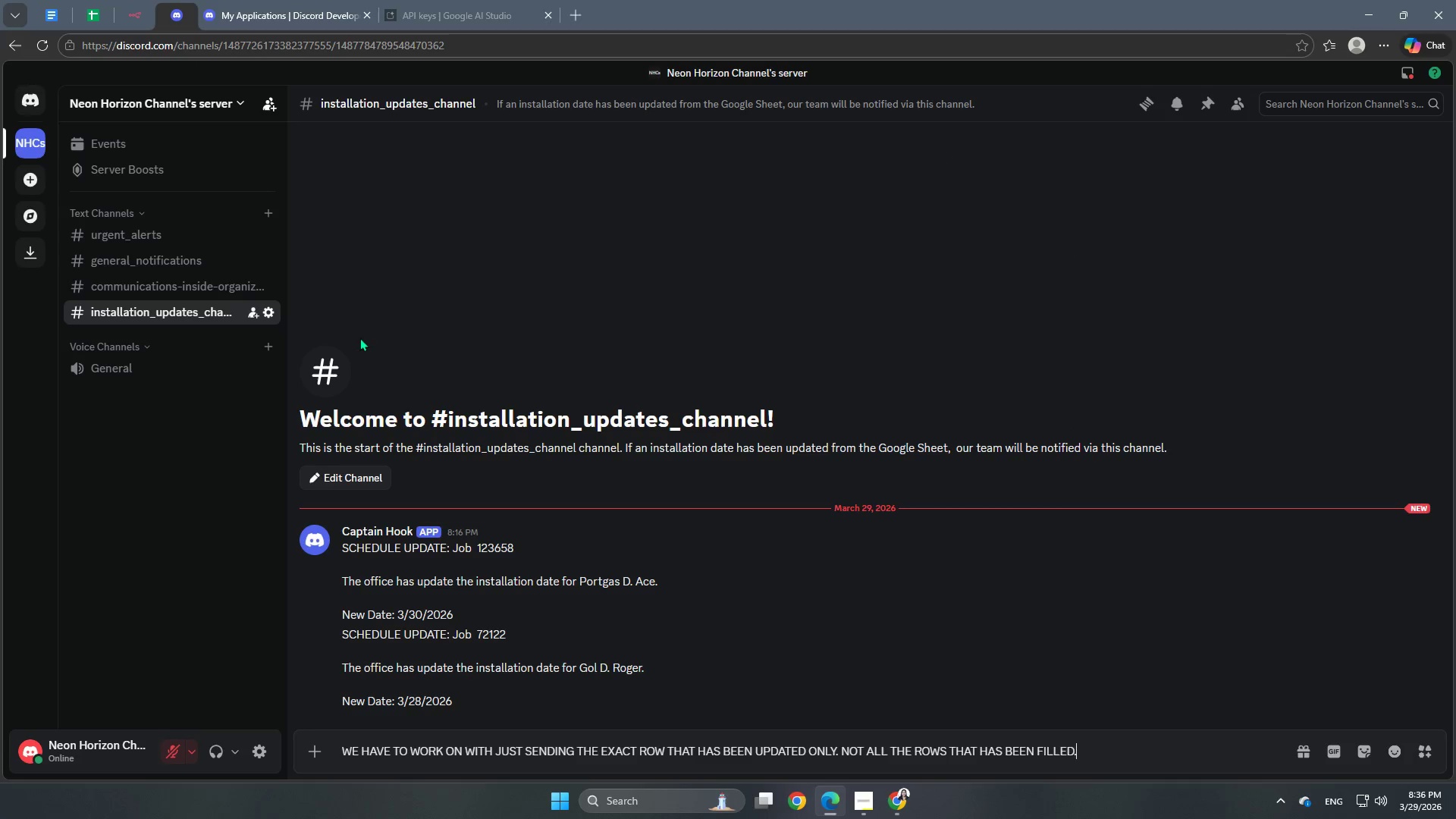 
scroll: coordinate [579, 623], scroll_direction: down, amount: 4.0
 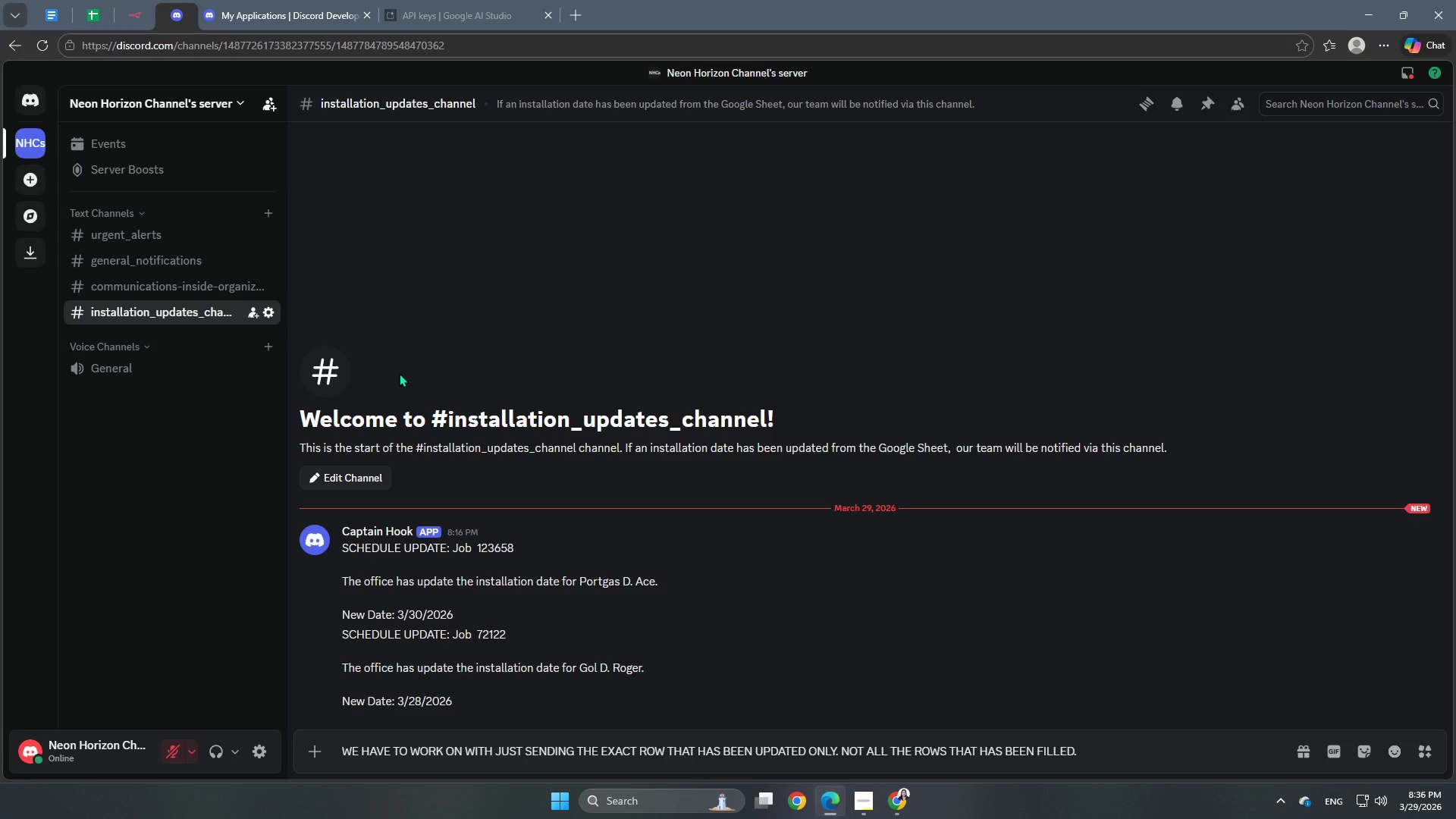 
wait(37.26)
 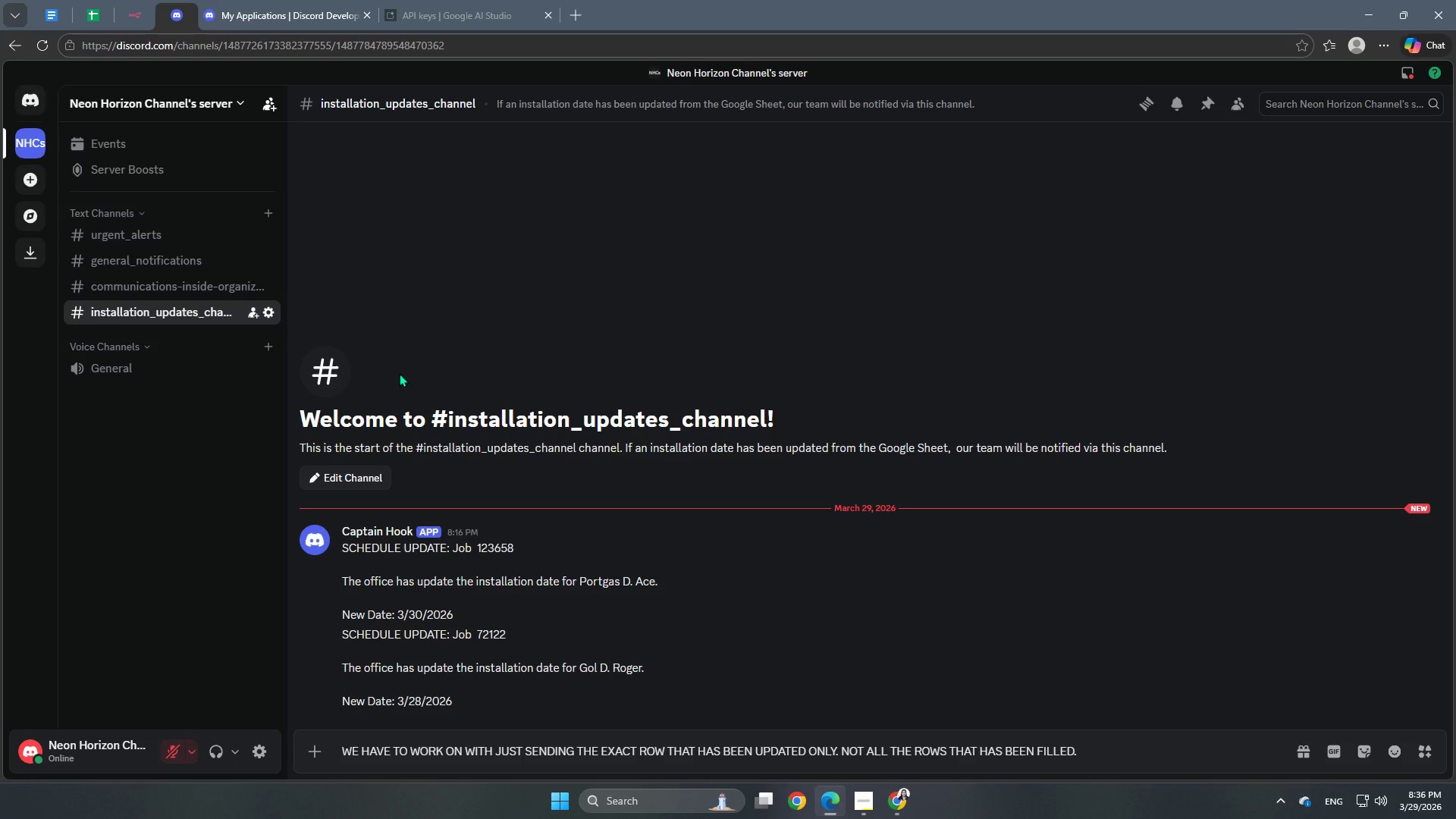 
left_click([80, 9])
 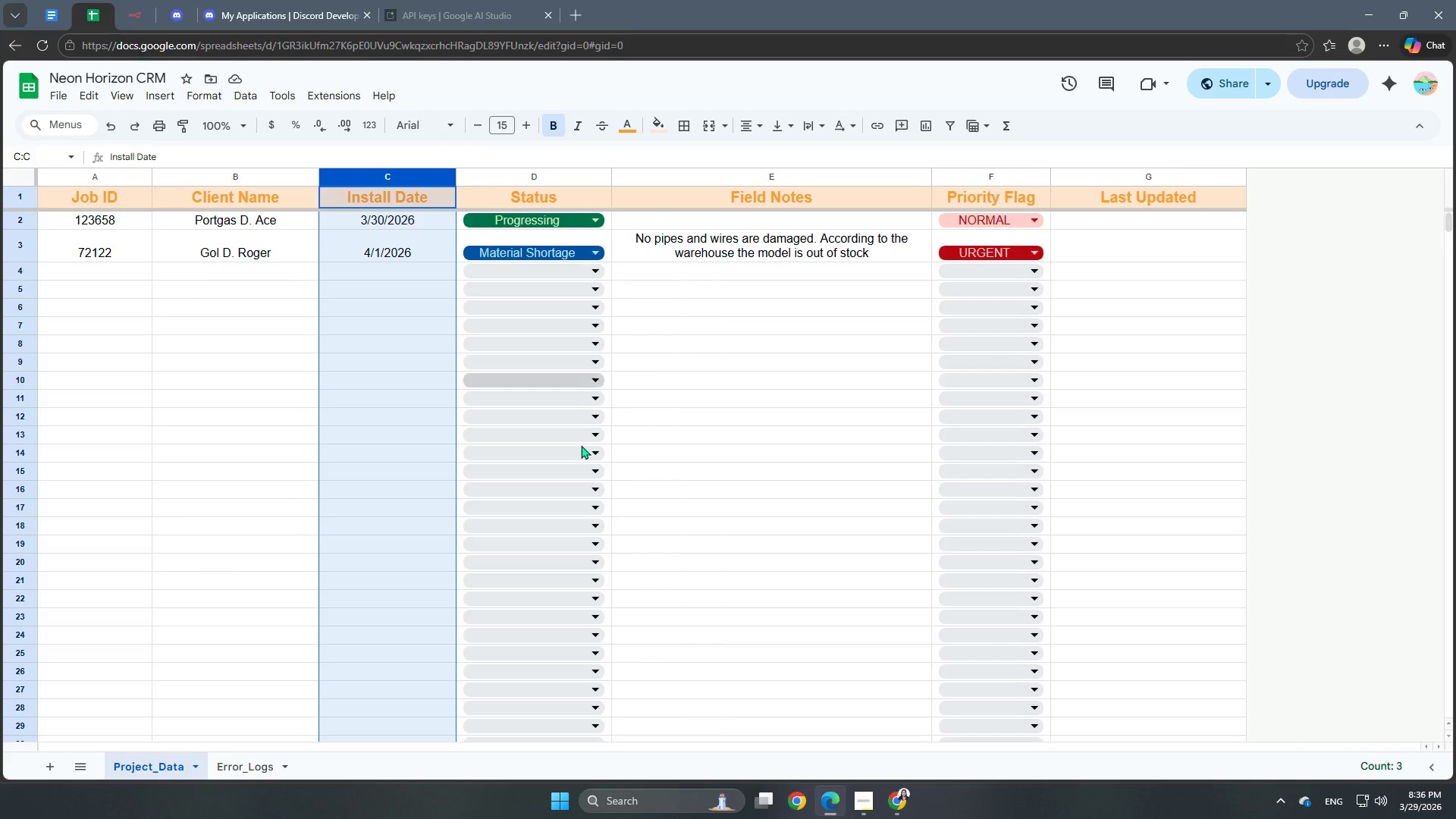 
left_click([226, 306])
 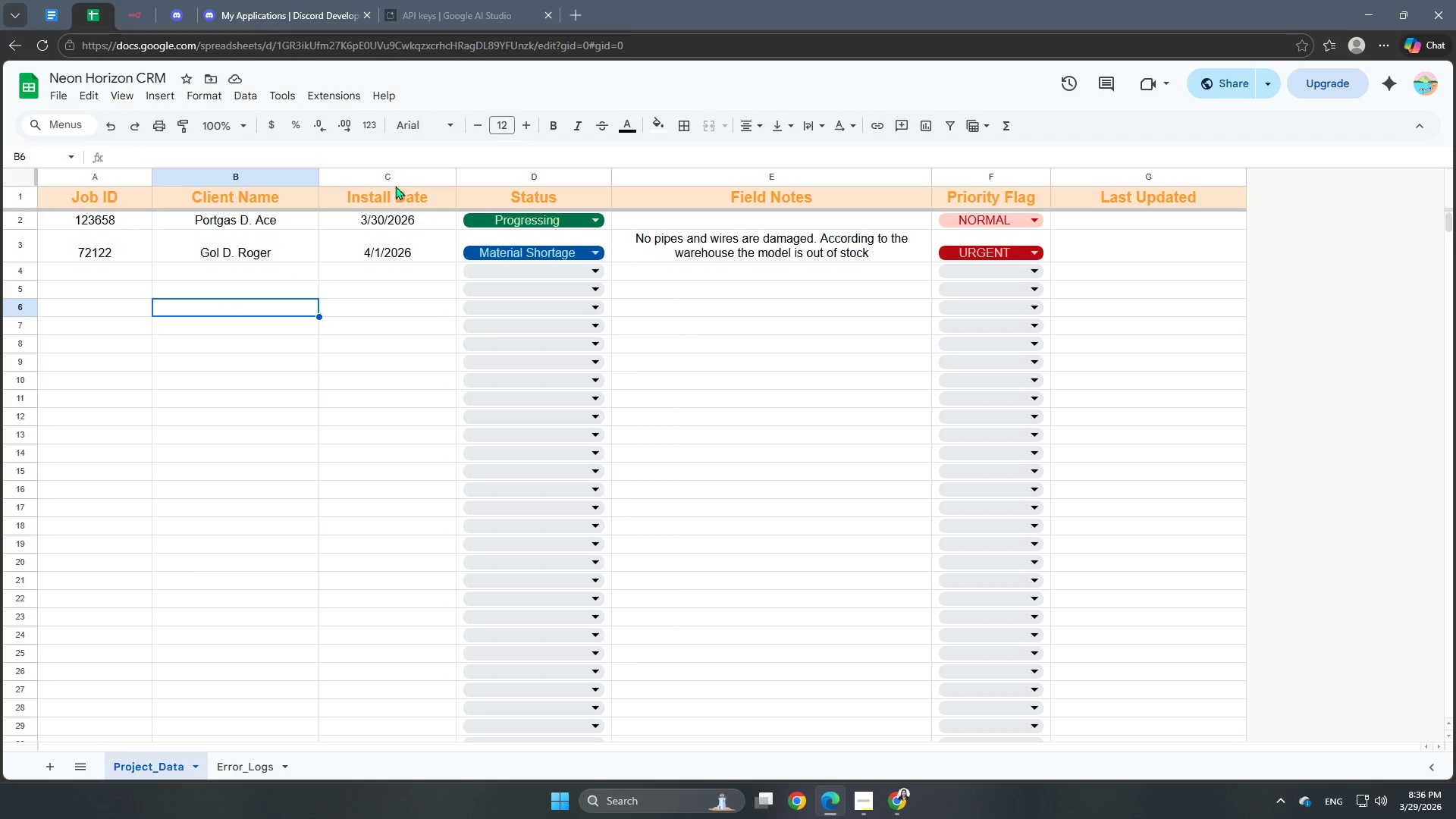 
scroll: coordinate [610, 471], scroll_direction: up, amount: 2.0
 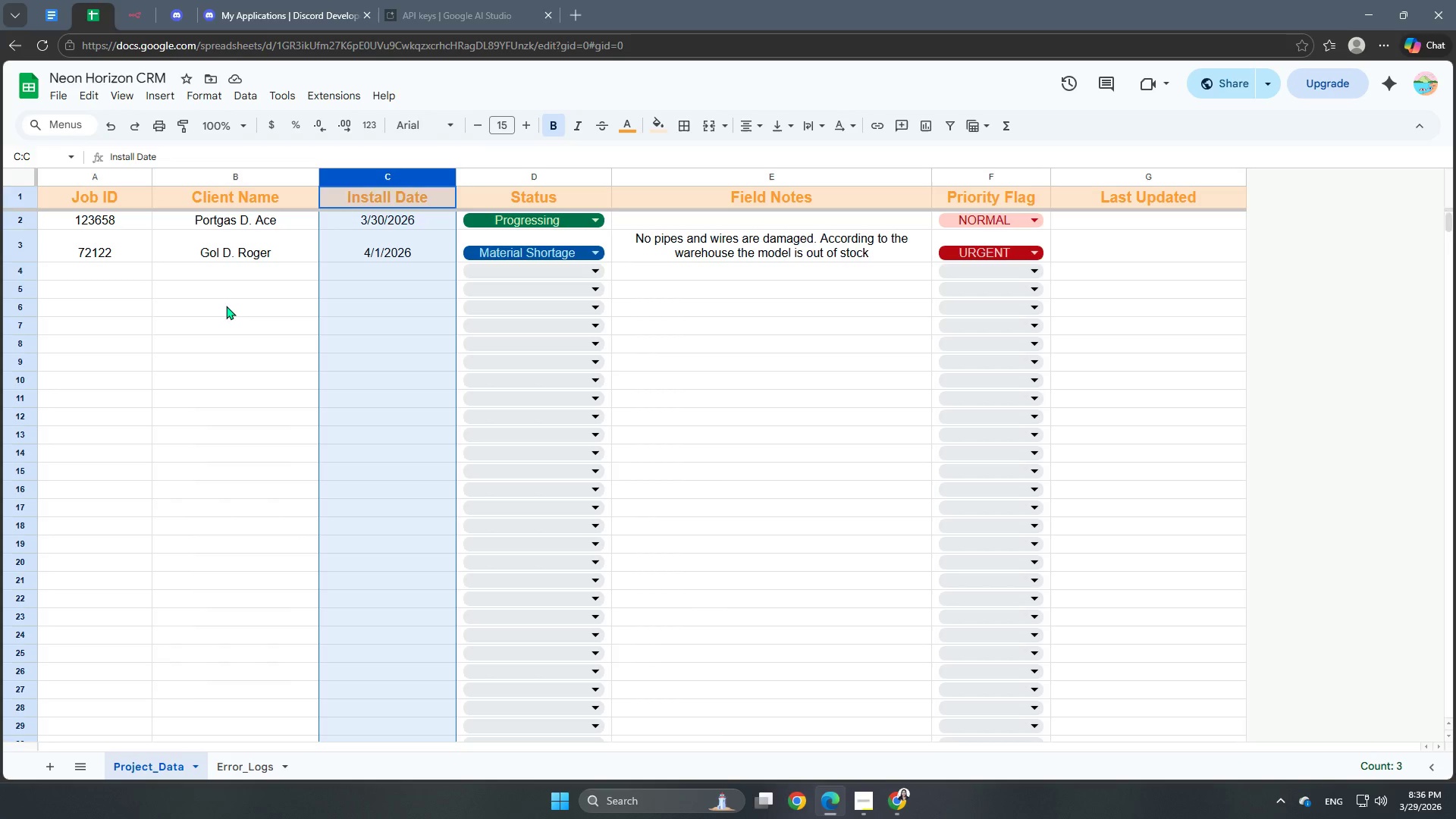 
left_click([394, 174])
 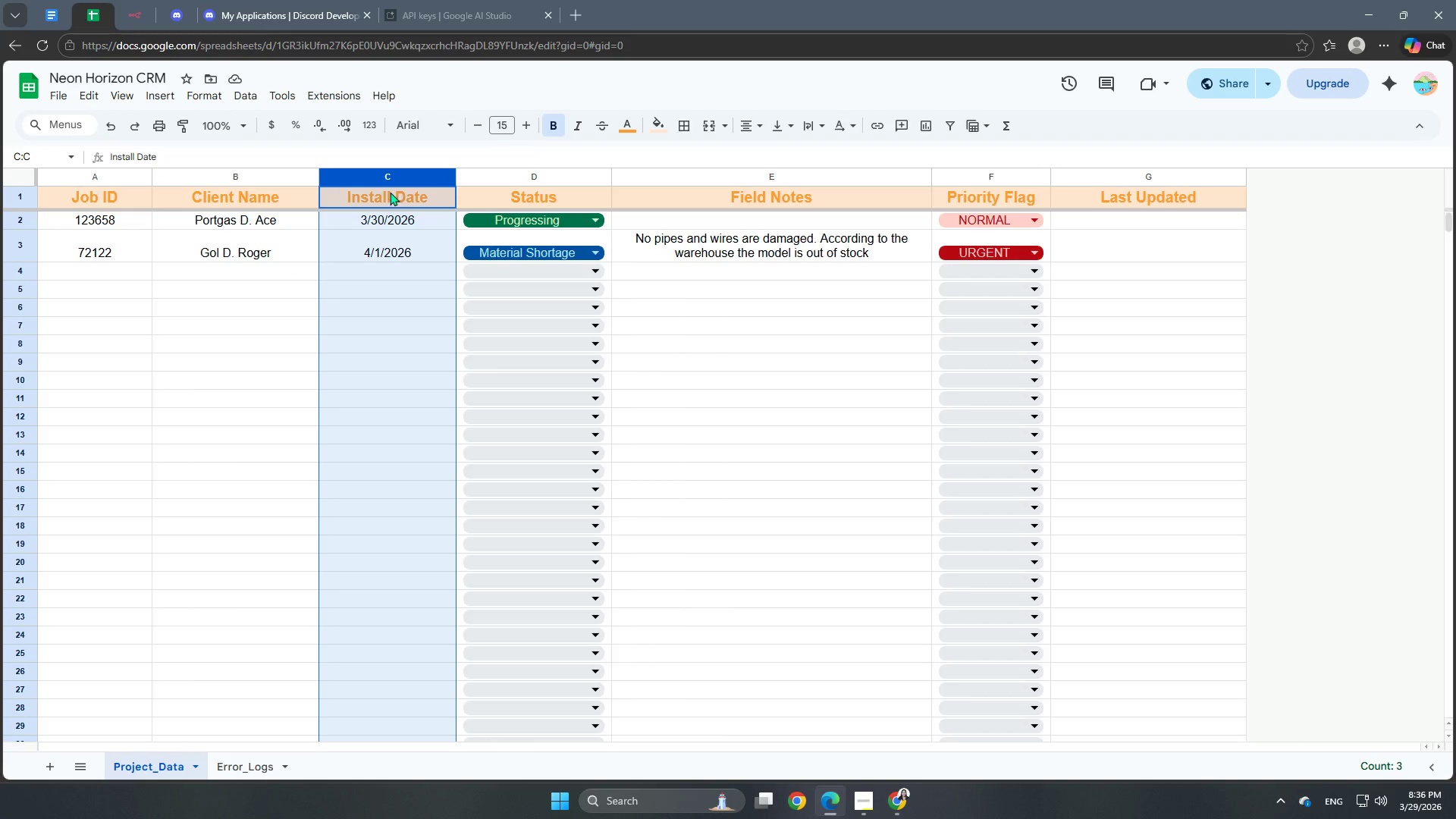 
right_click([388, 180])
 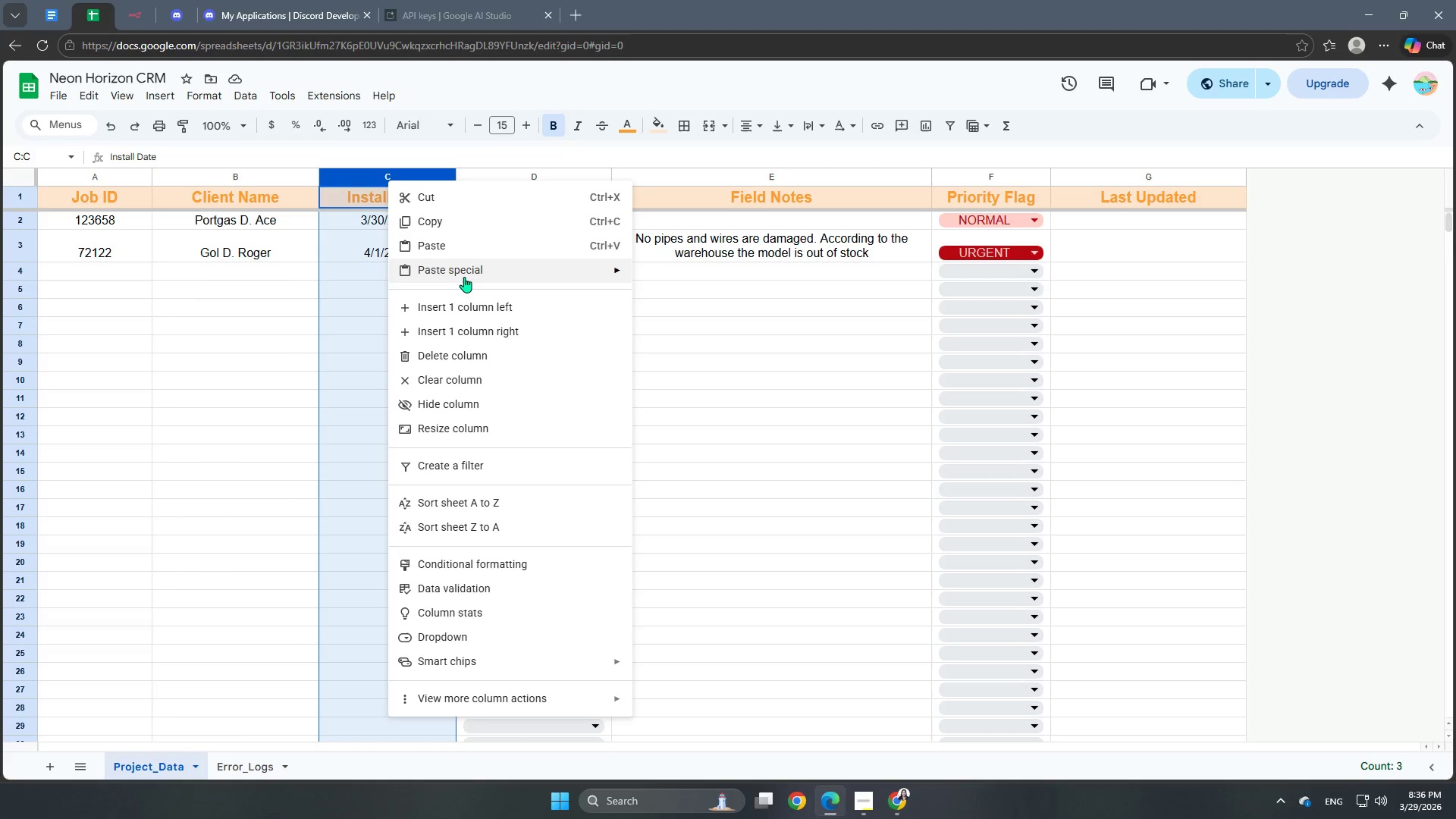 
left_click([457, 356])
 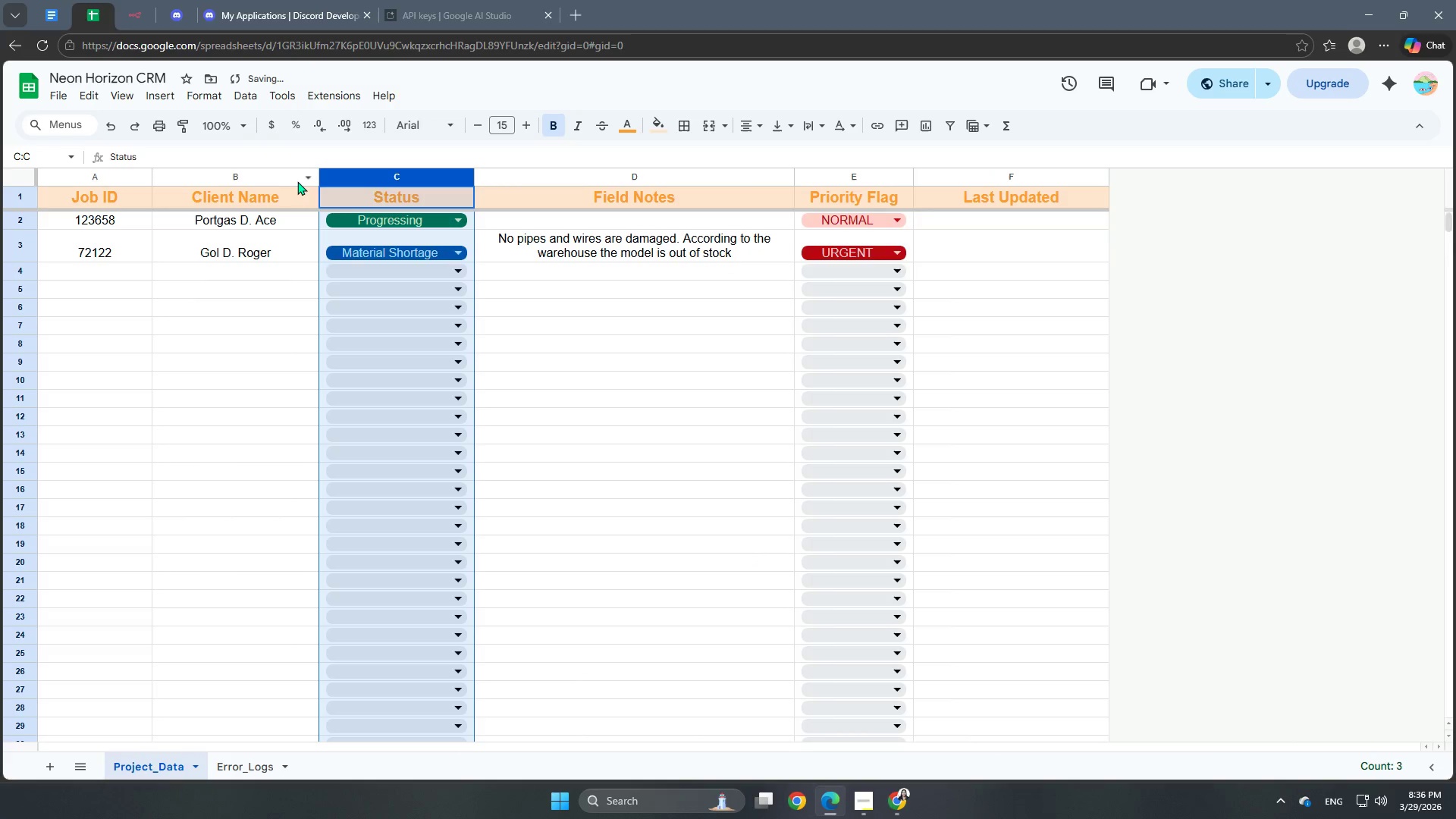 
left_click([273, 176])
 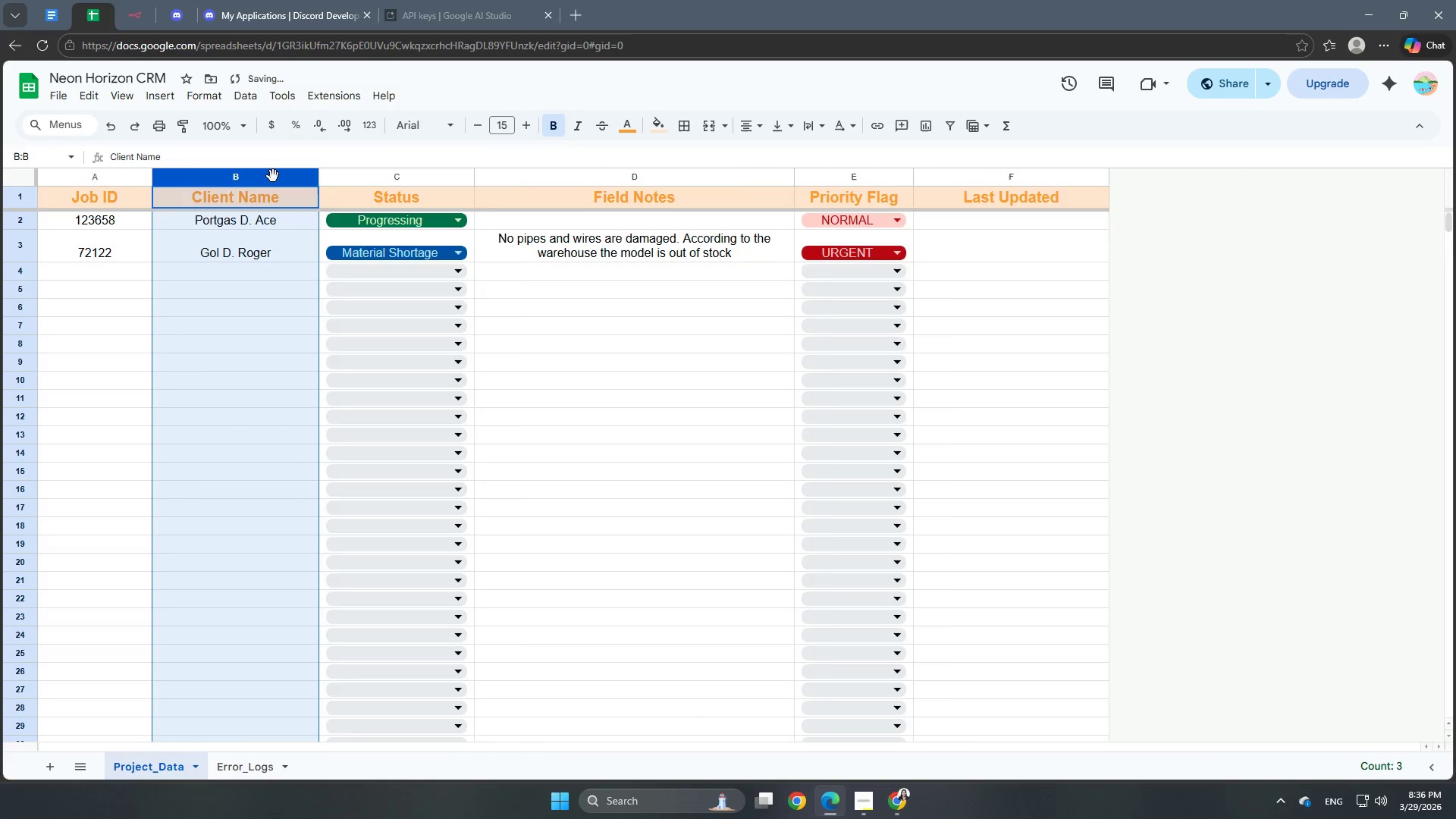 
right_click([273, 176])
 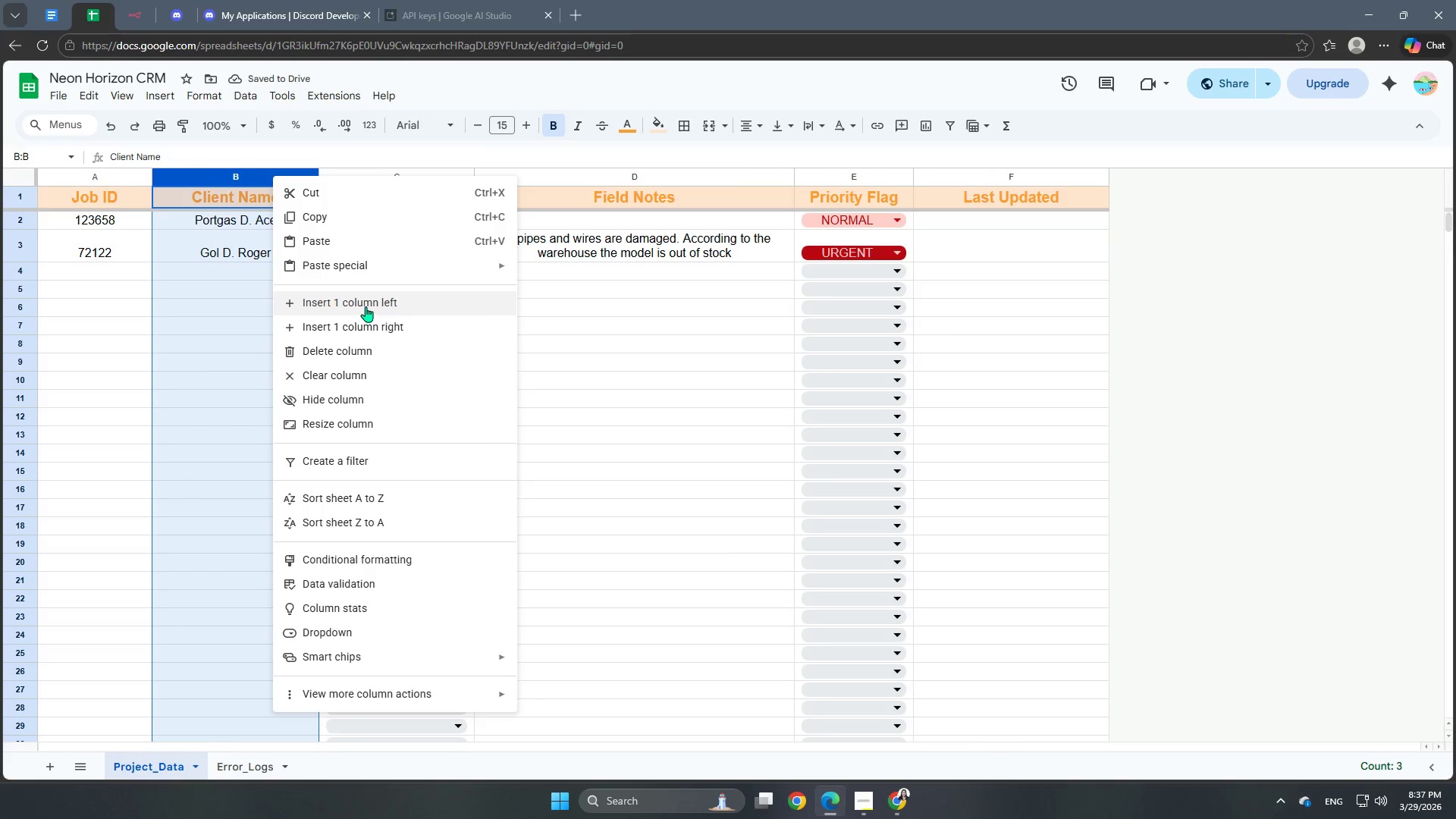 
left_click([366, 322])
 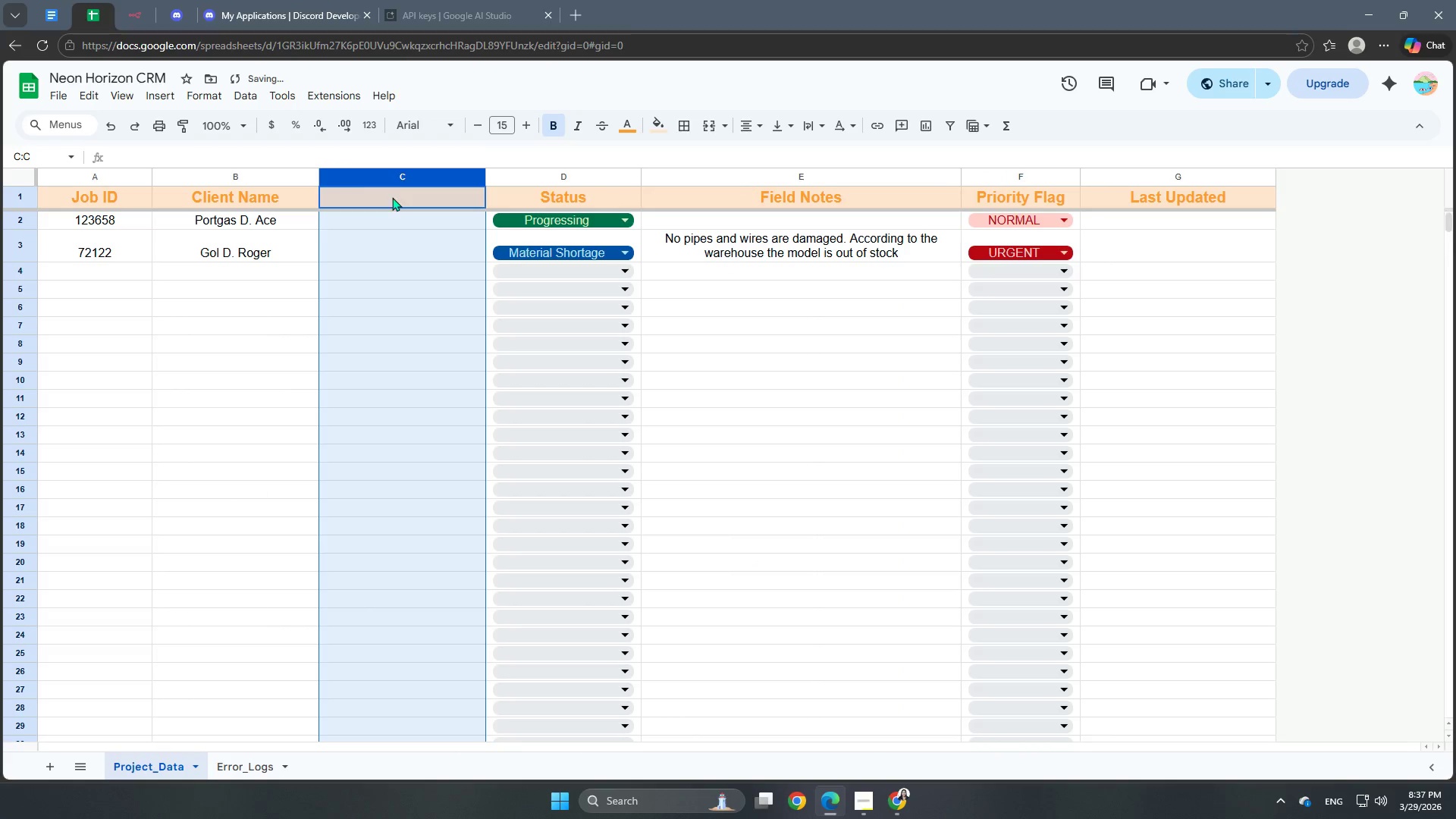 
double_click([392, 198])
 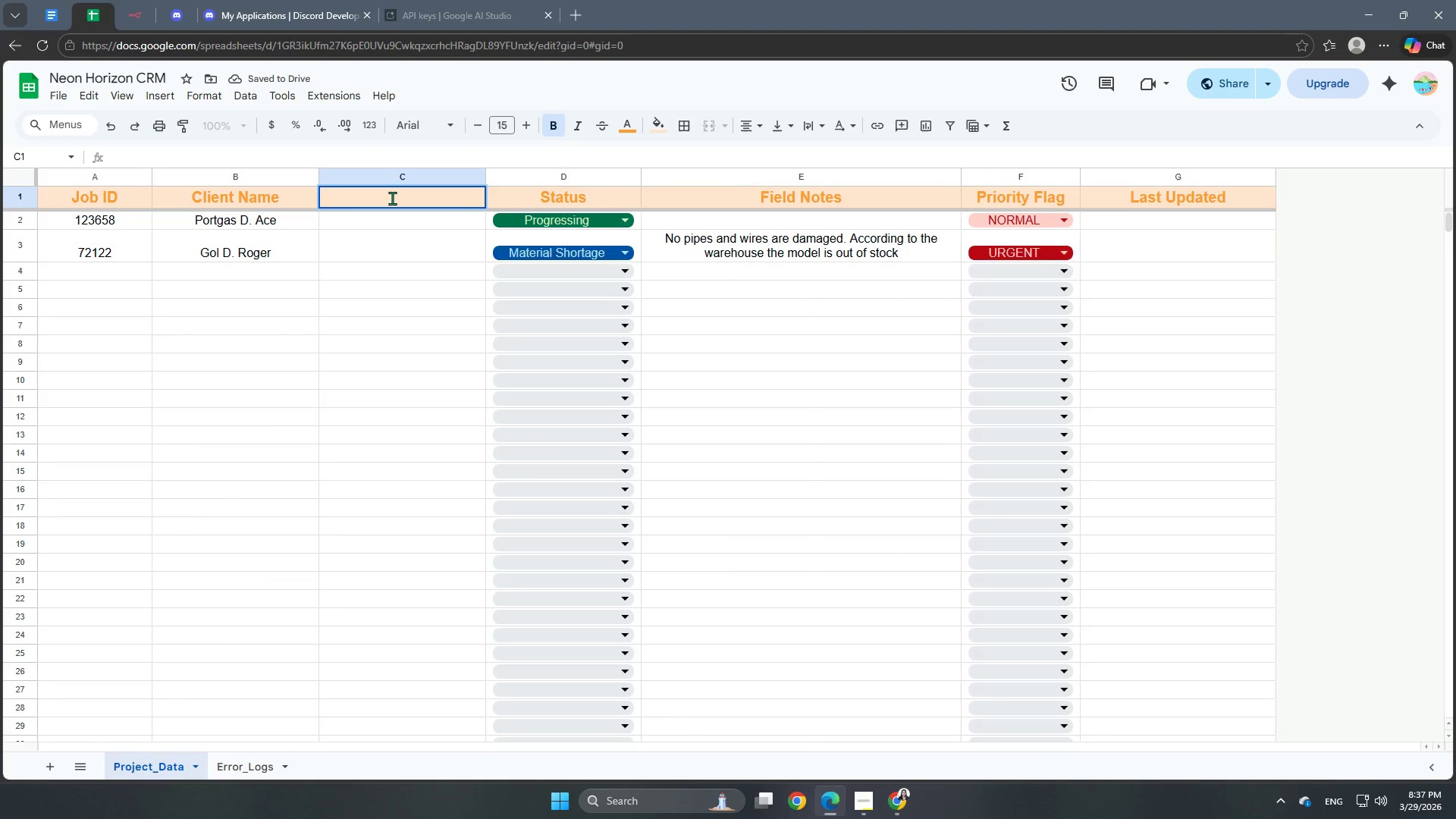 
type(iN)
key(Backspace)
type(N)
key(Backspace)
type(nstall Date)
 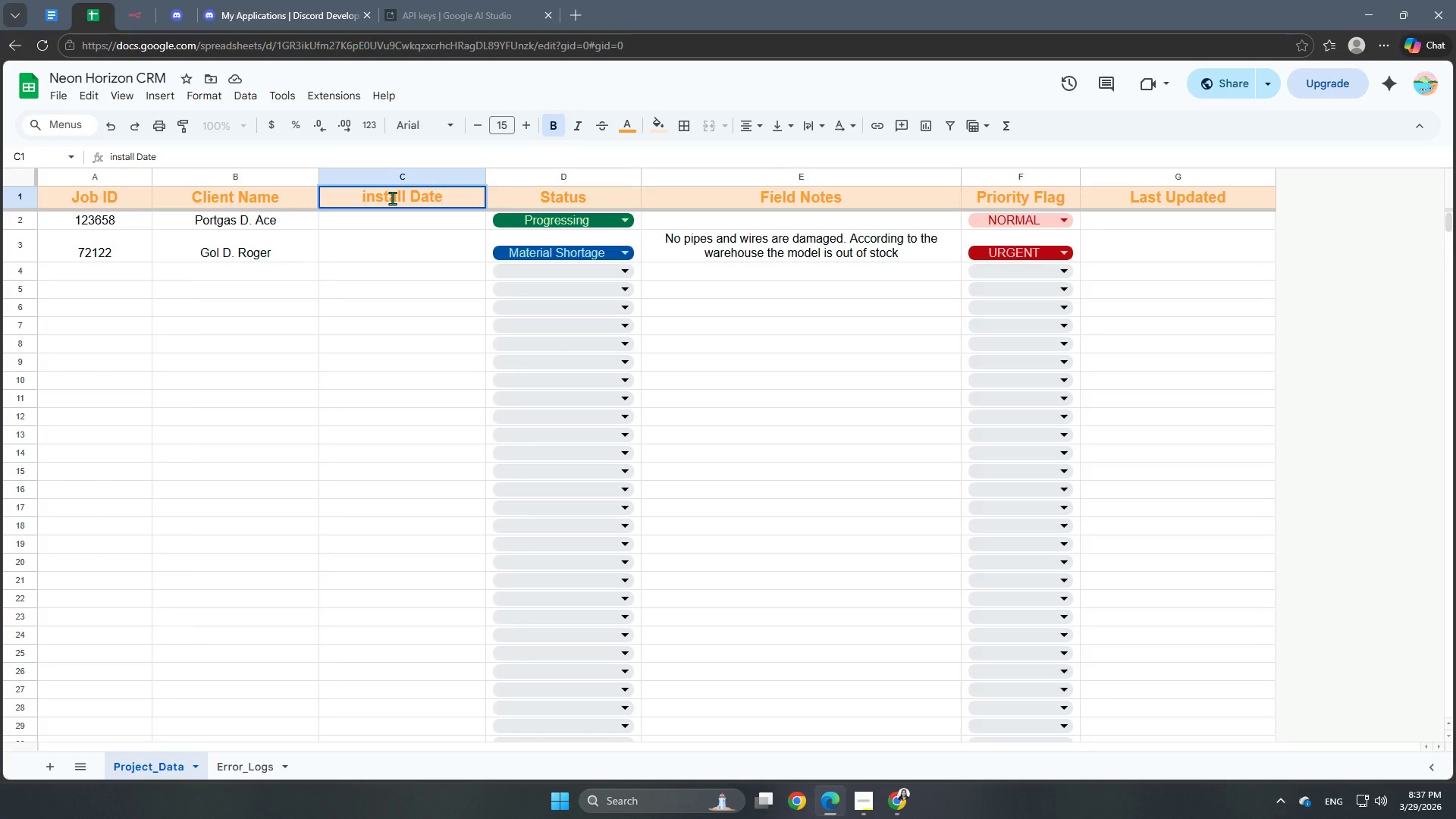 
left_click([202, 465])
 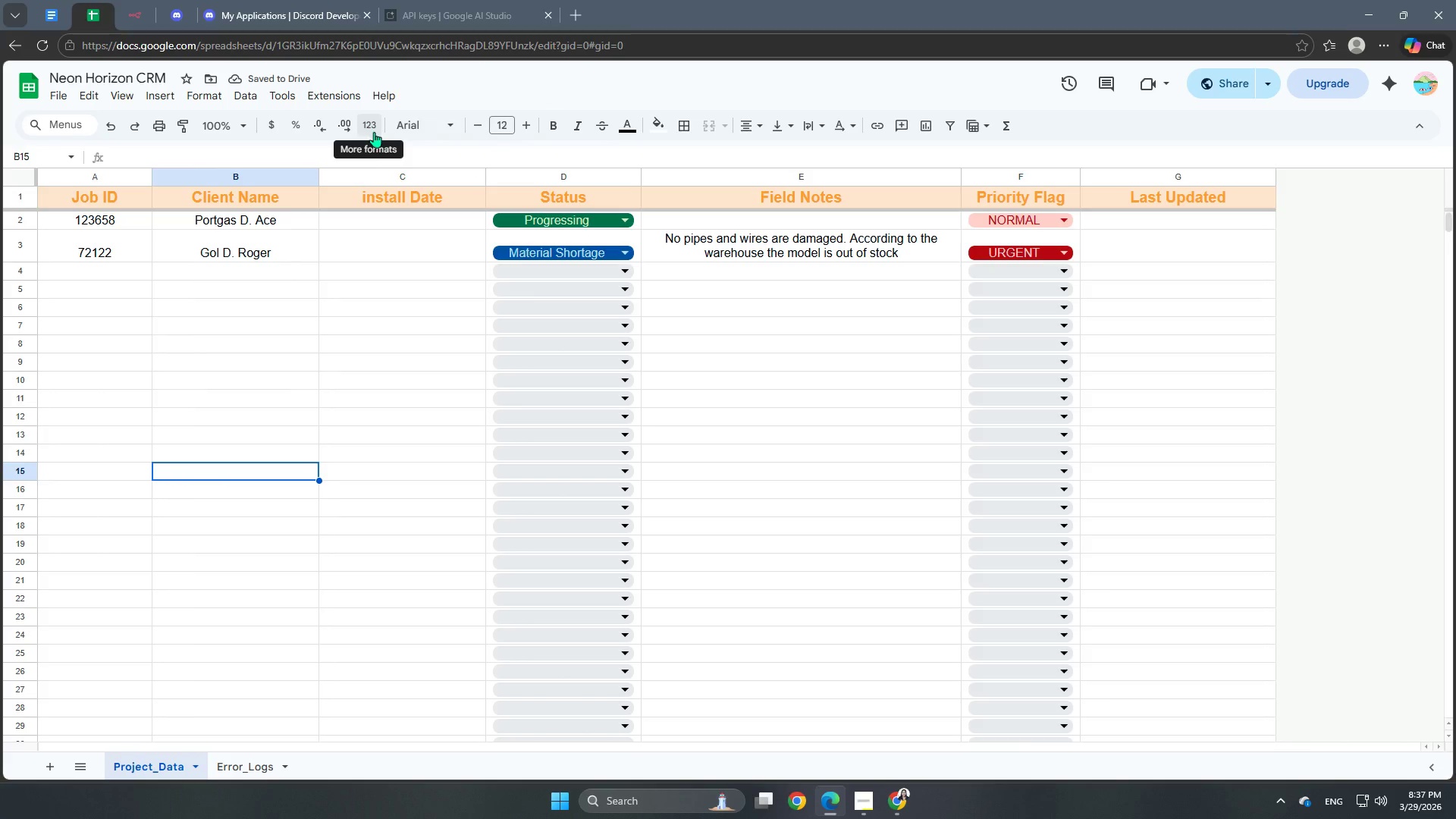 
left_click([388, 227])
 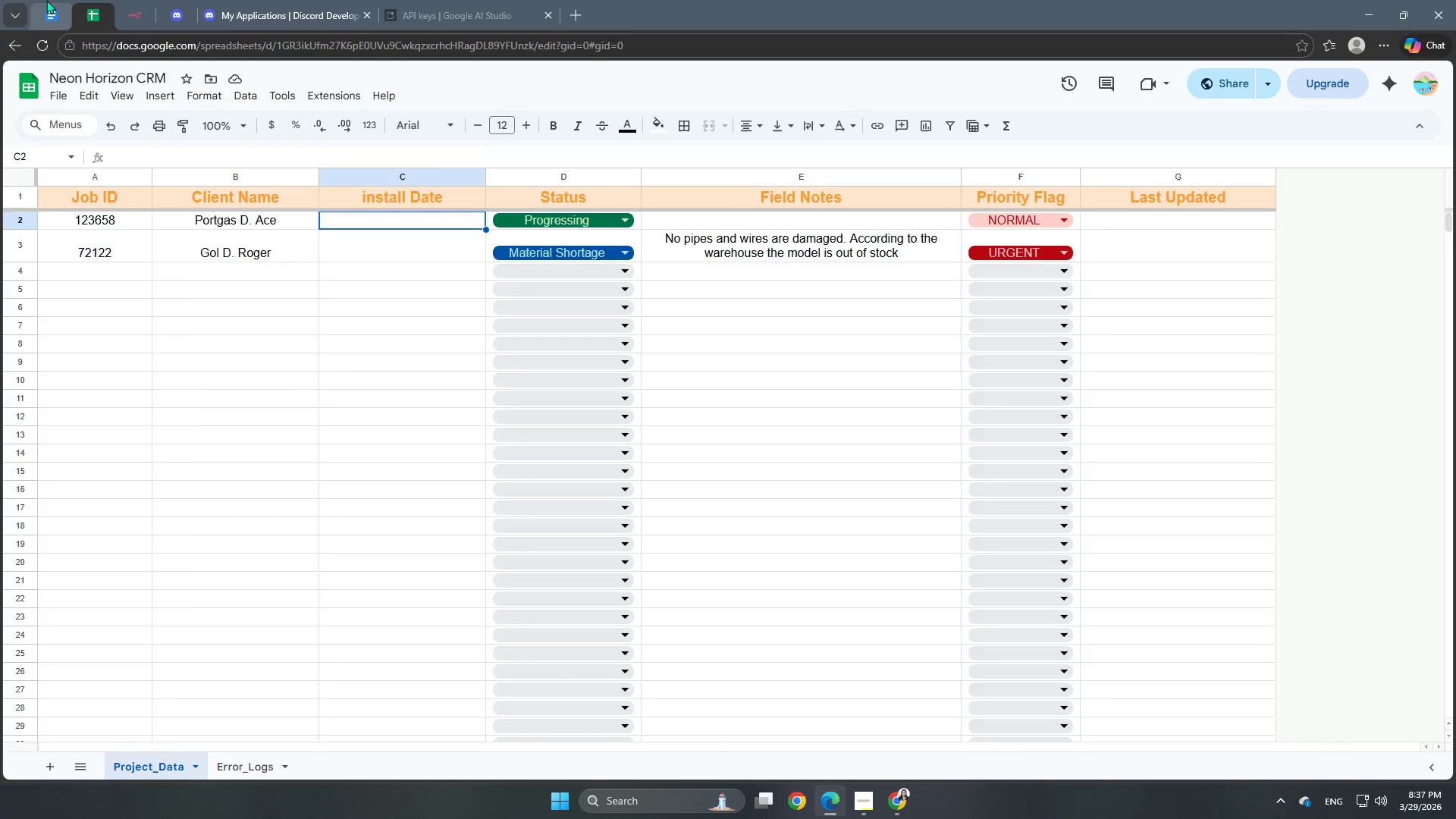 
wait(5.16)
 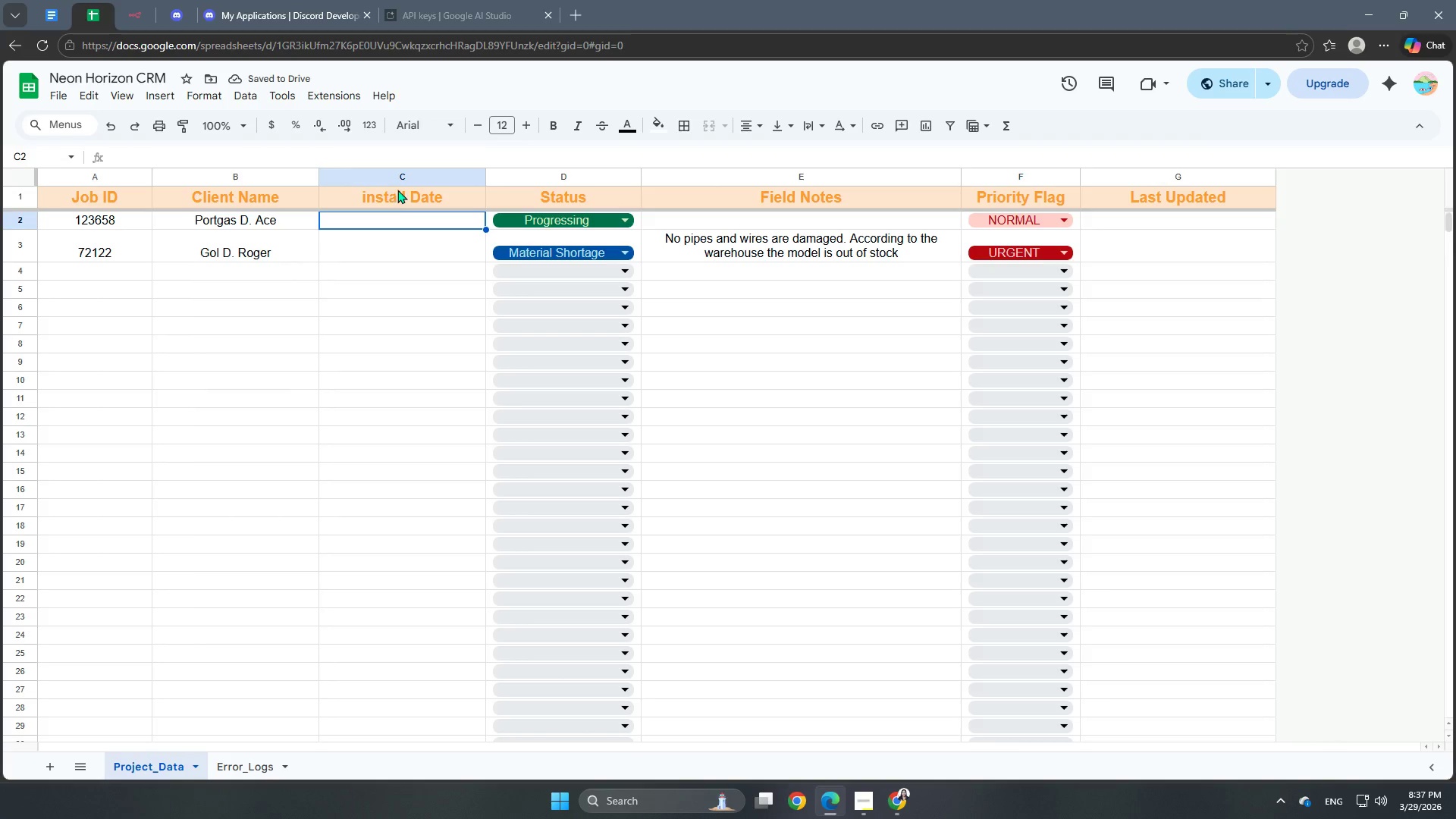 
double_click([388, 217])
 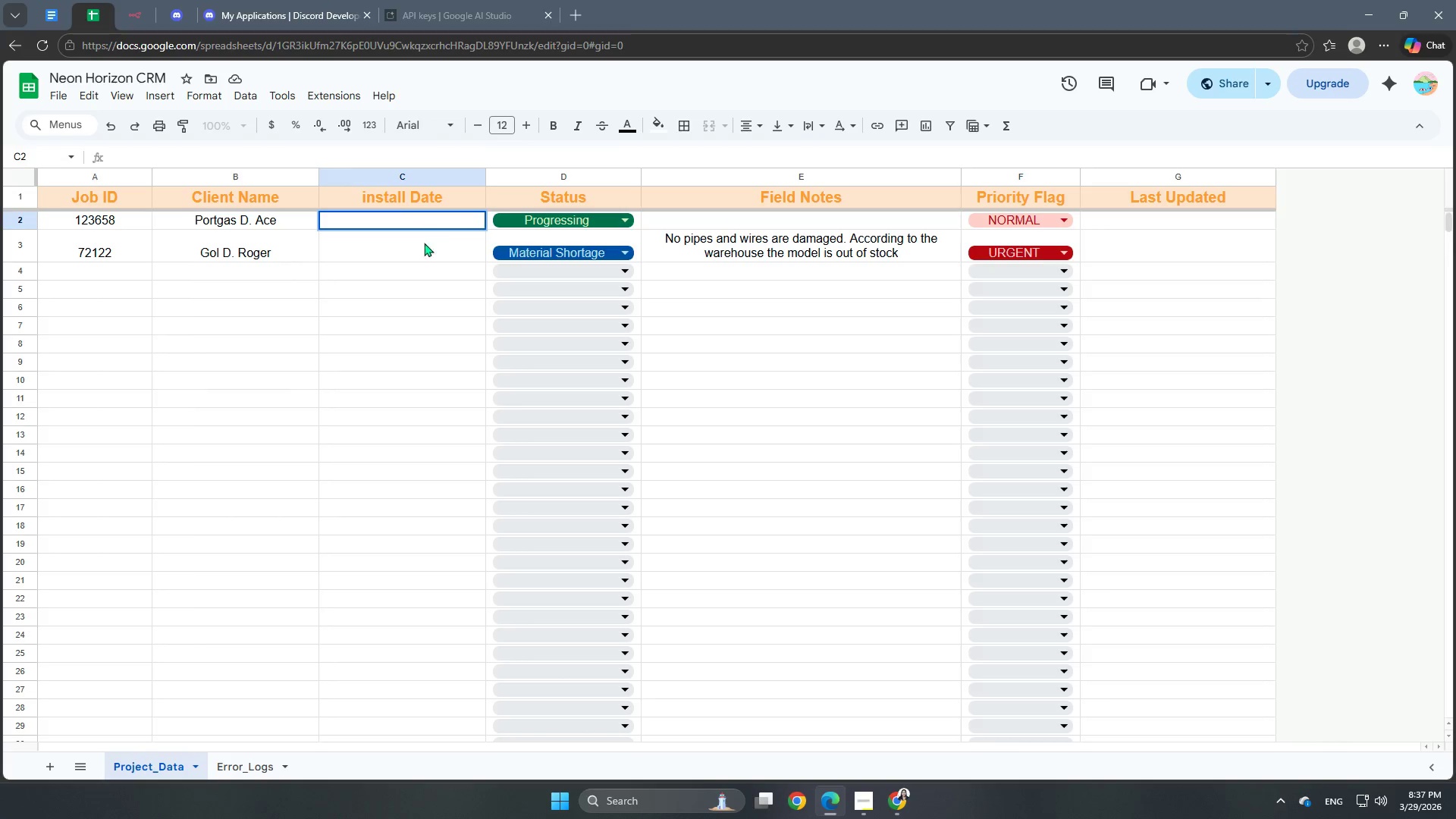 
left_click([415, 259])
 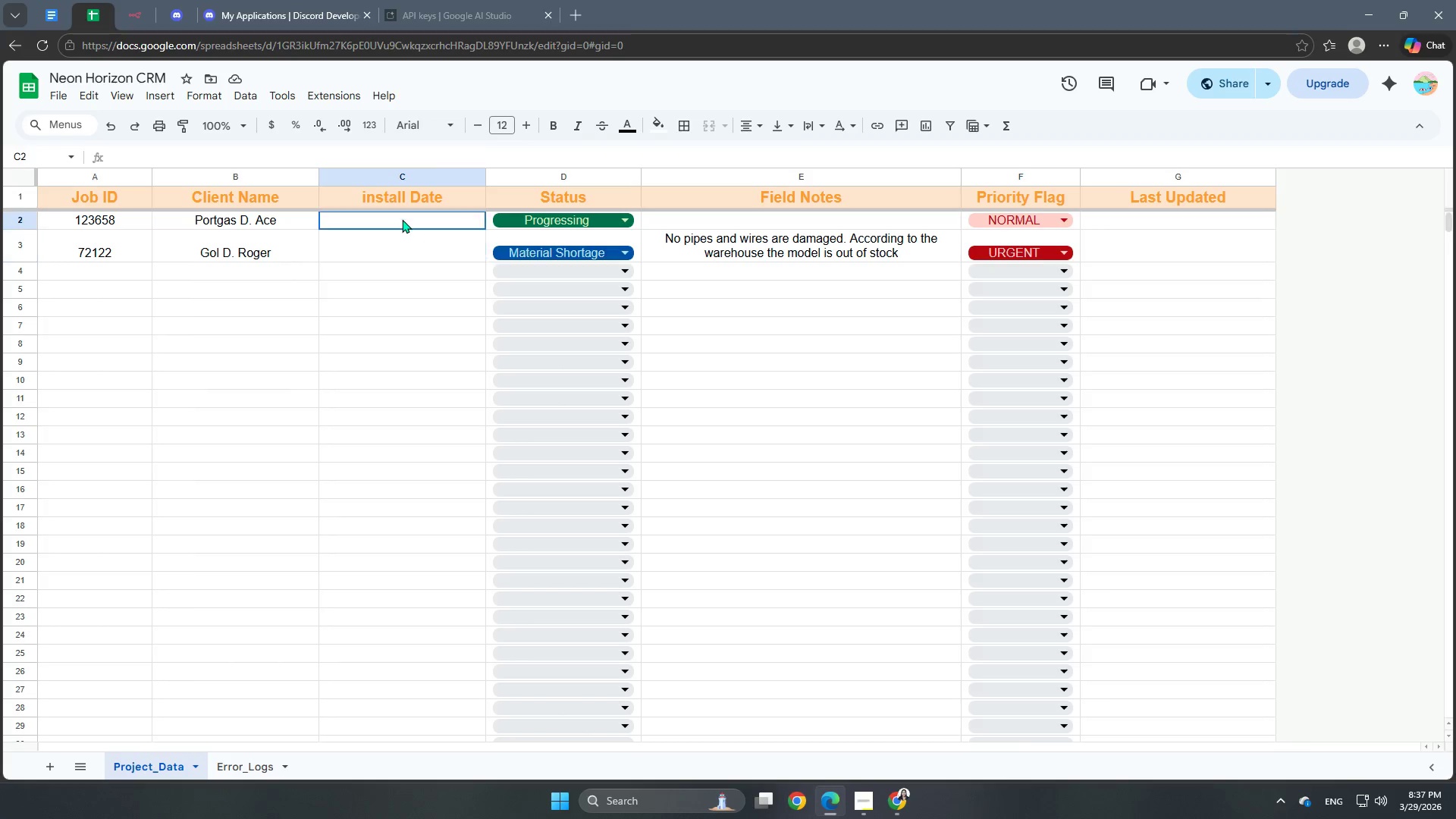 
double_click([402, 219])
 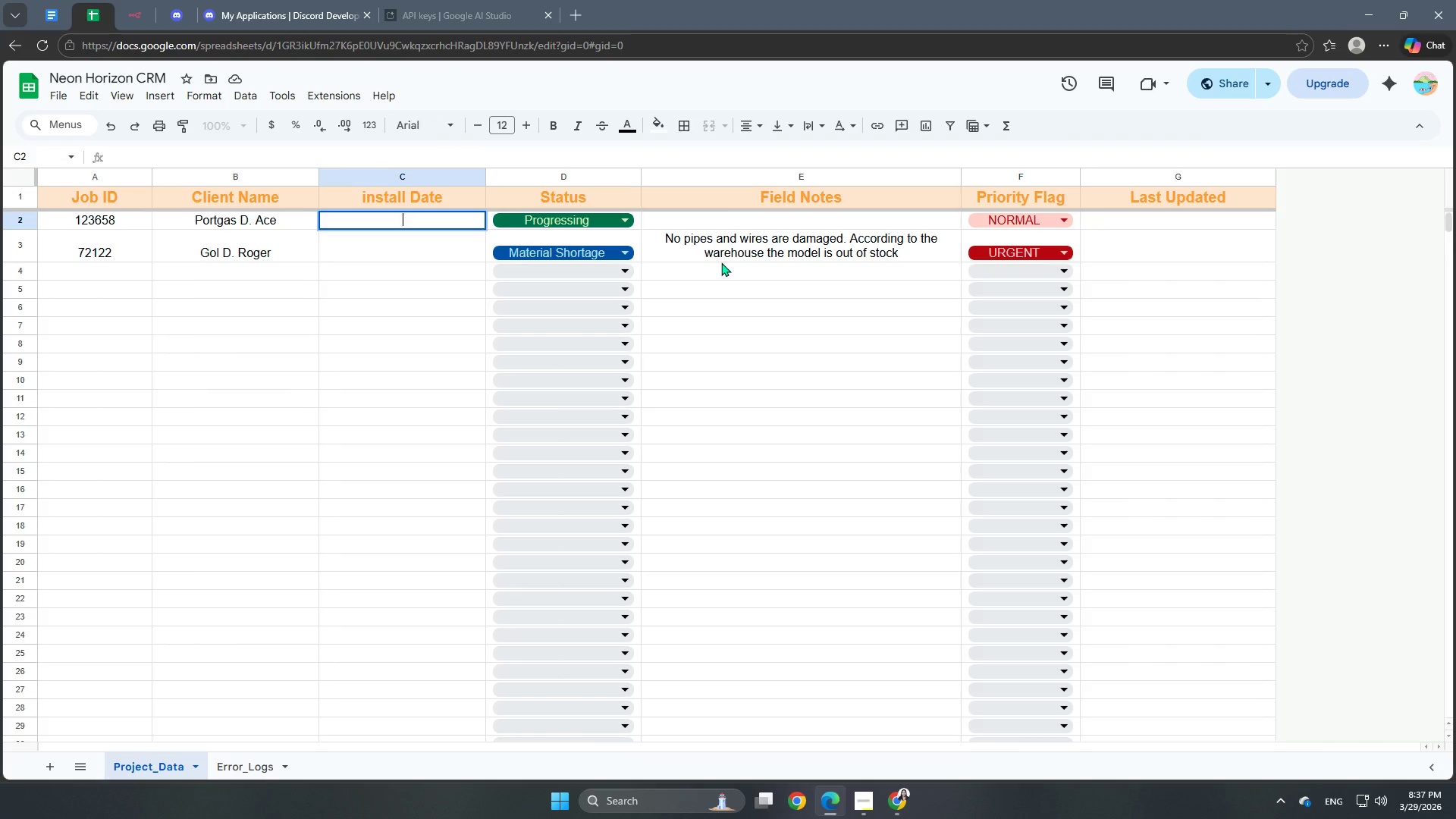 
wait(6.3)
 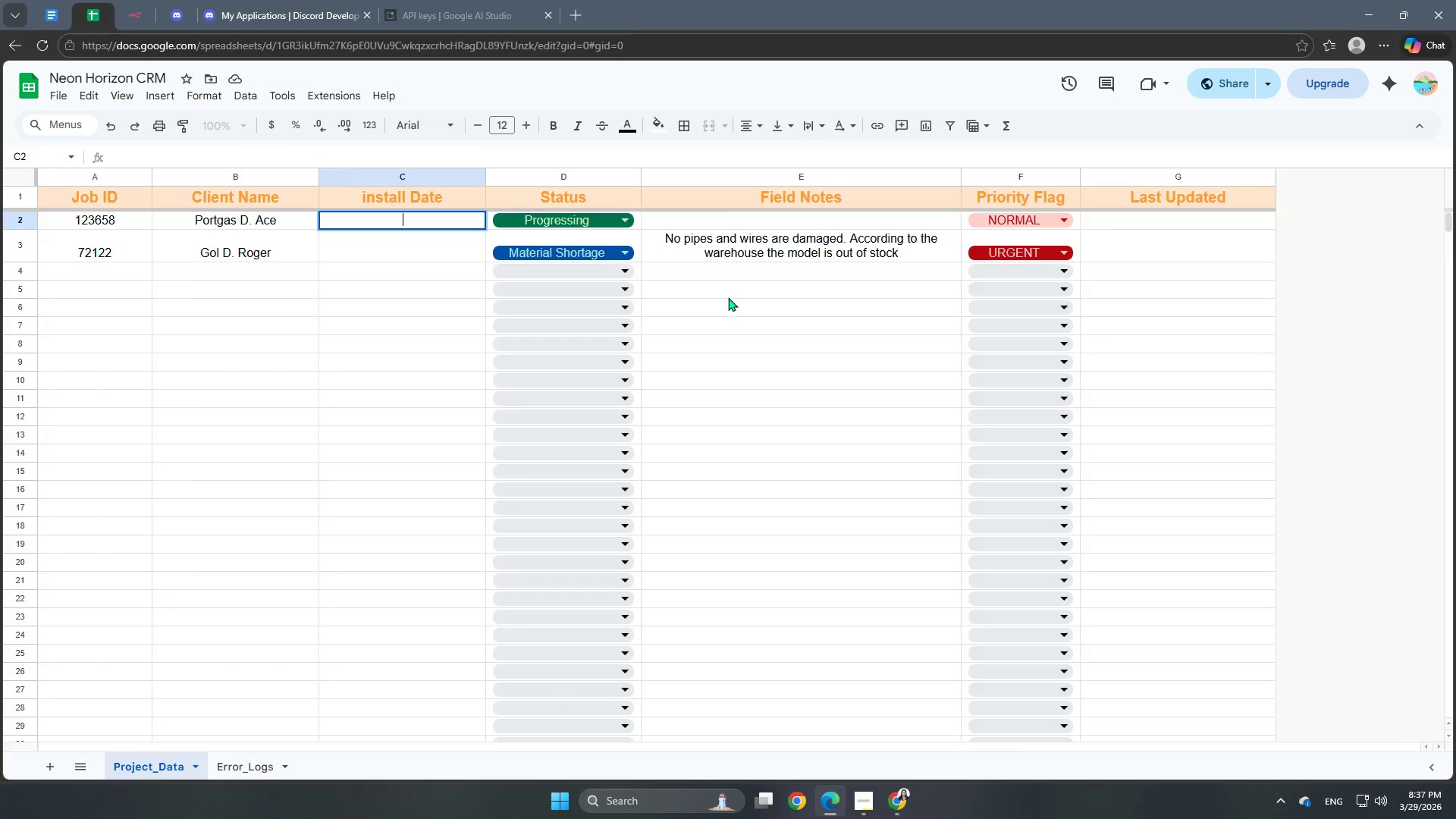 
key(Numpad0)
 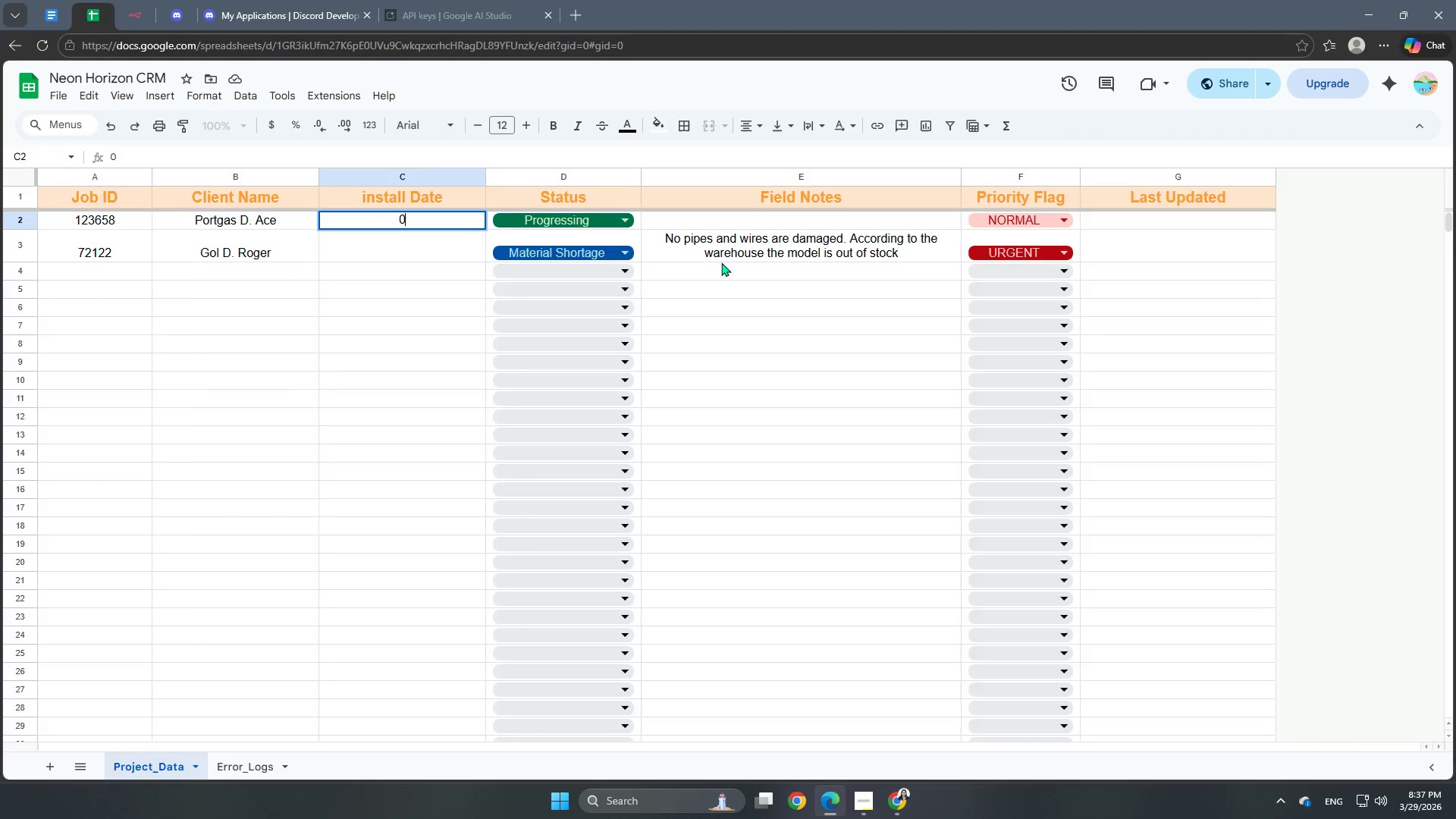 
key(Numpad3)
 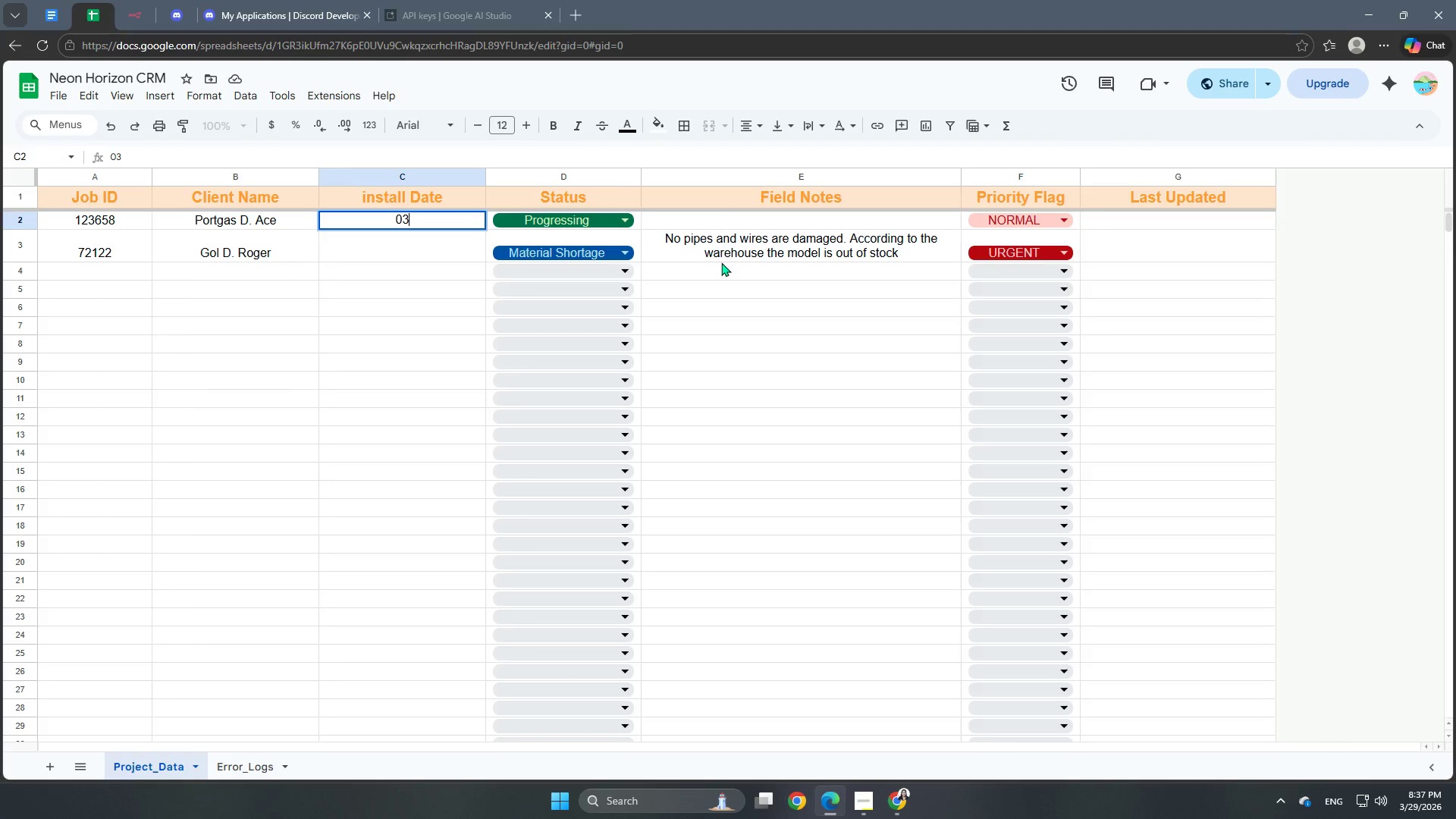 
key(Slash)
 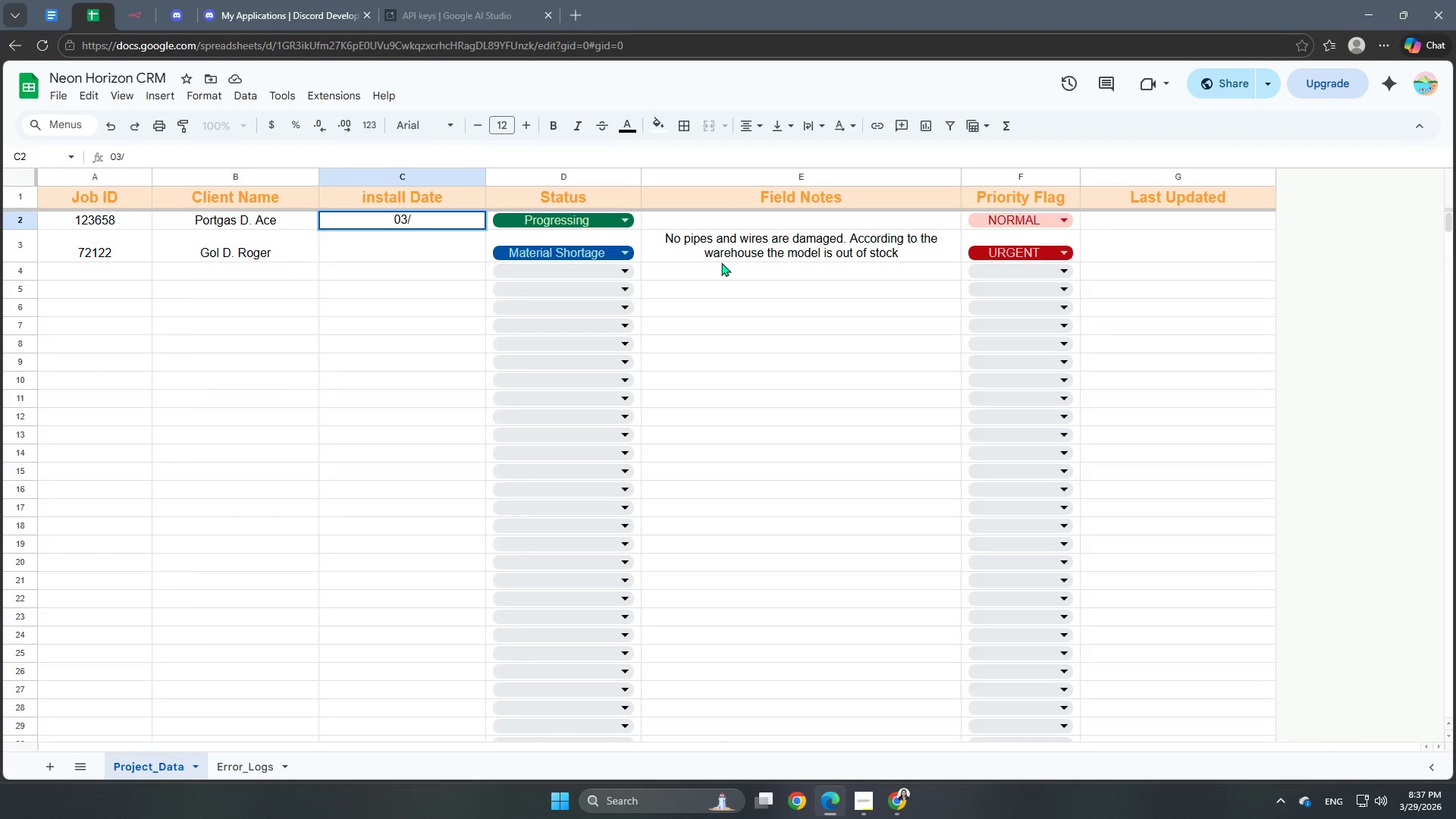 
key(Numpad3)
 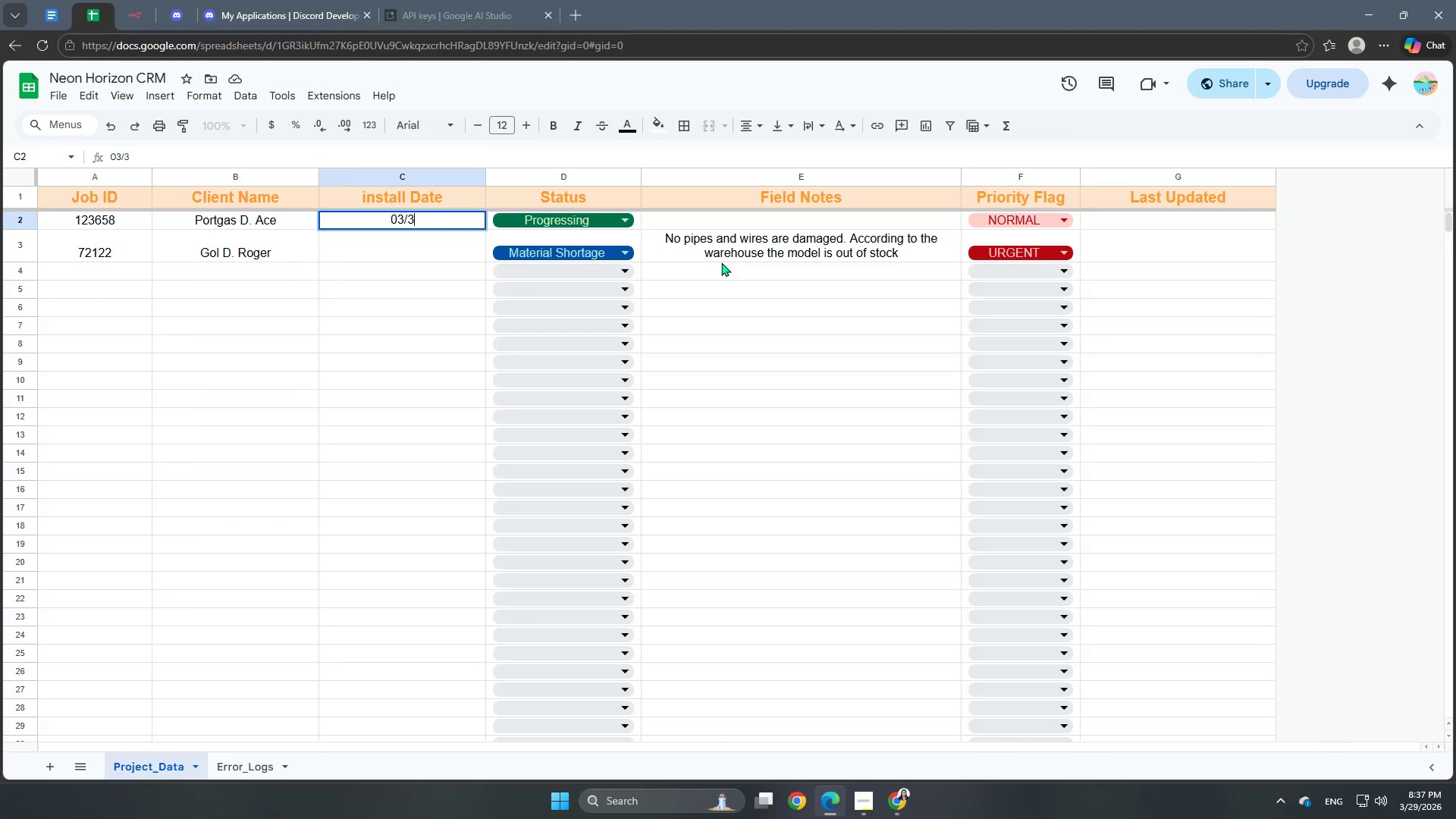 
key(Numpad0)
 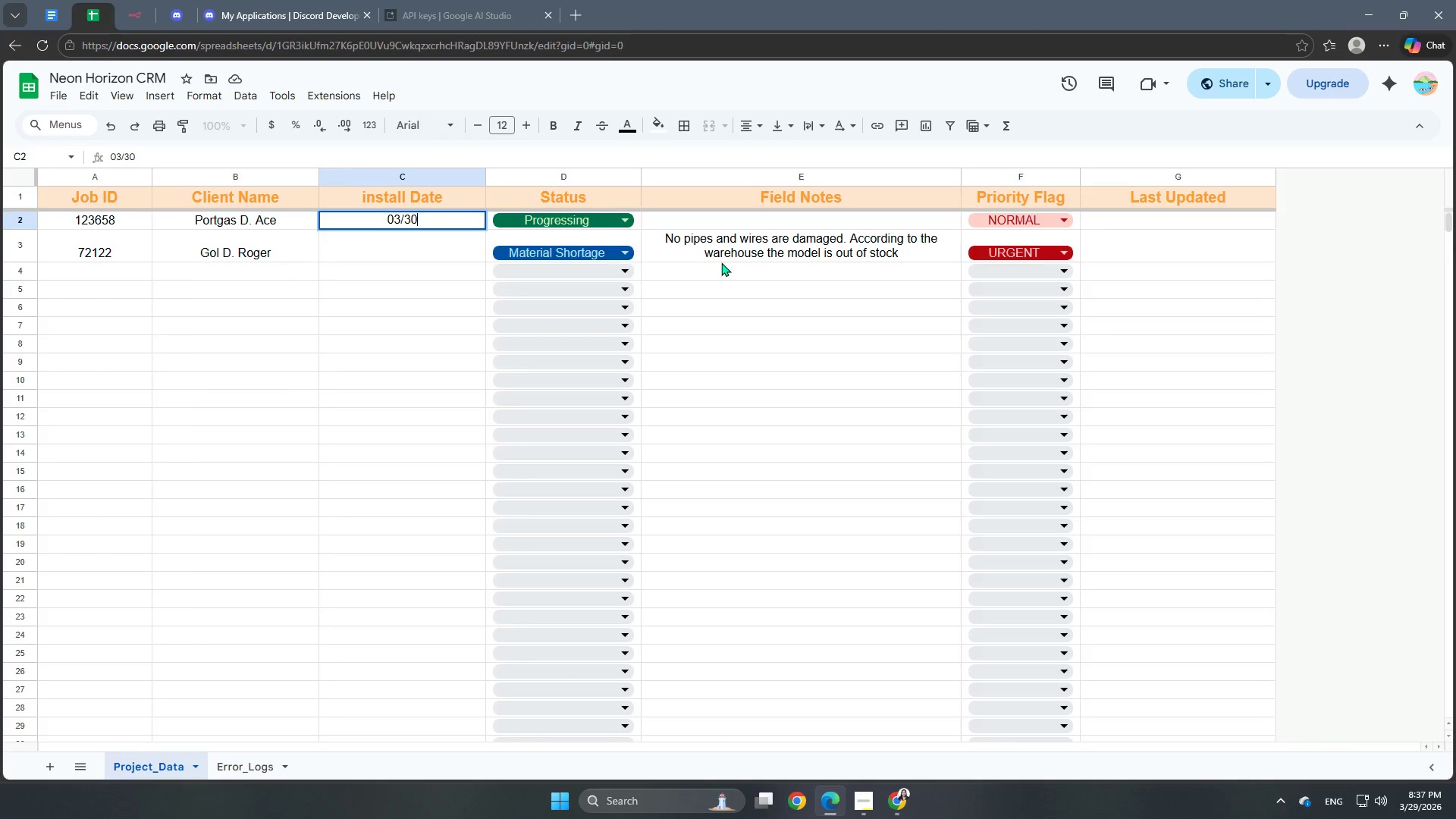 
key(Slash)
 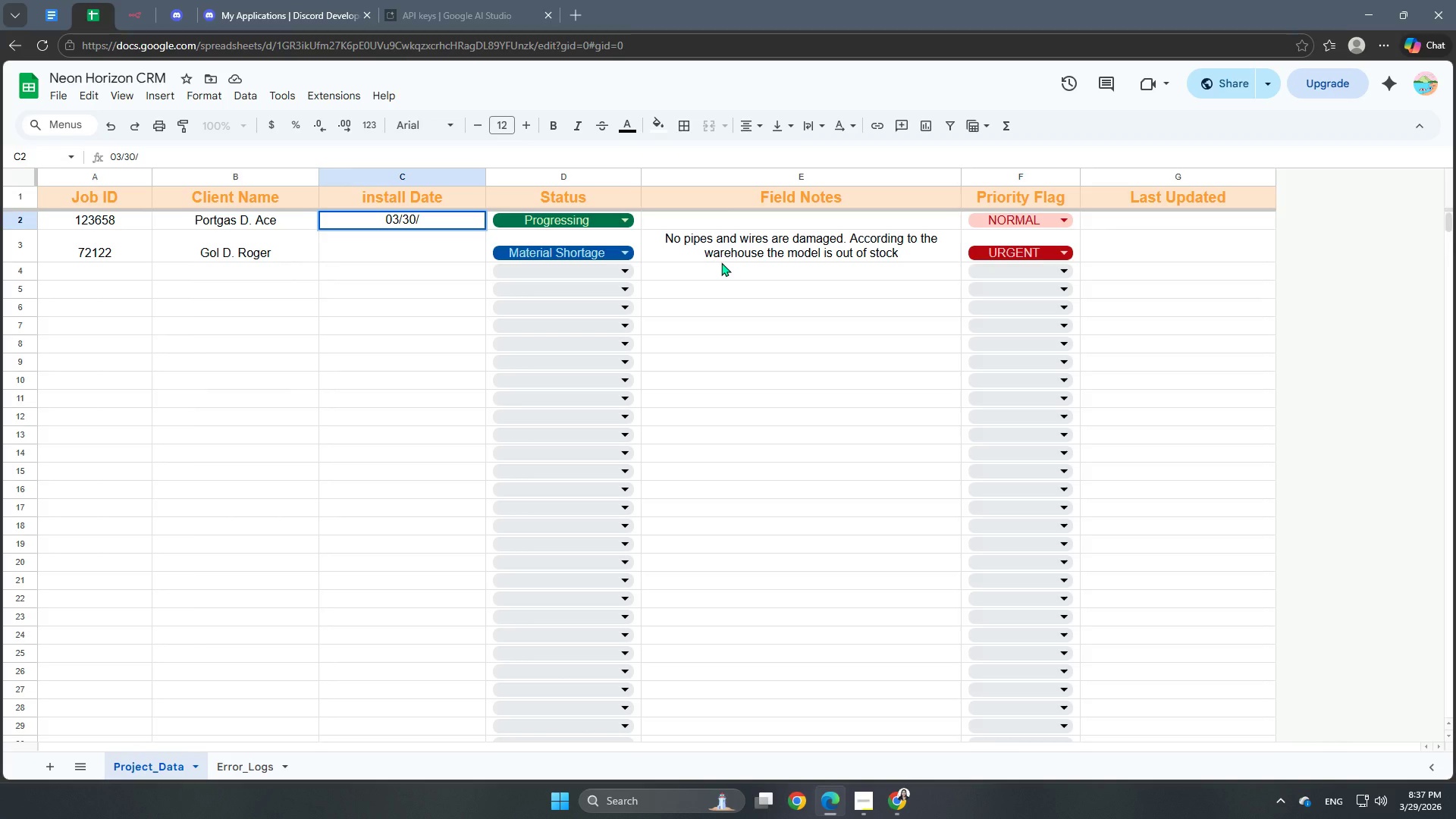 
key(Numpad2)
 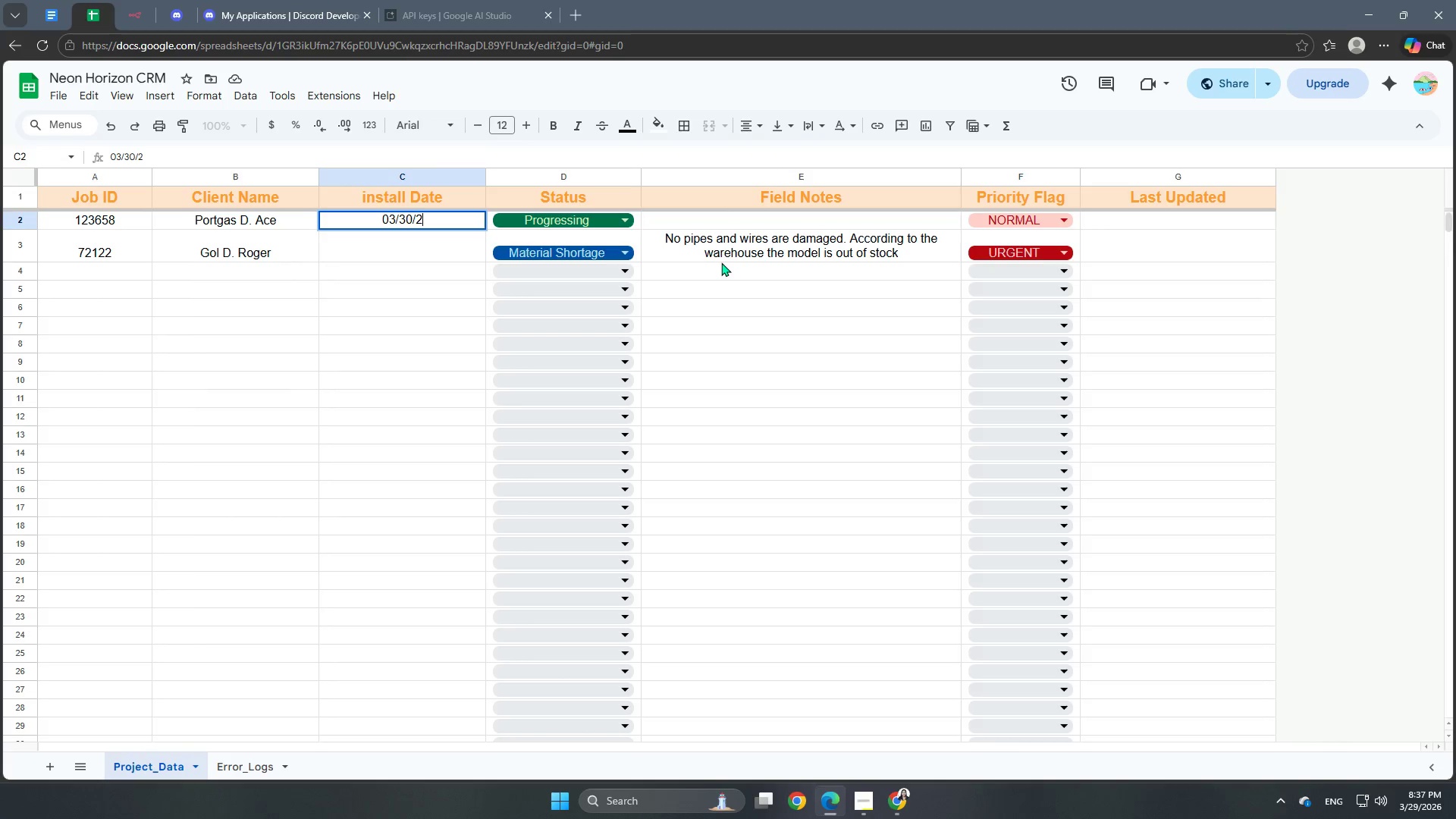 
key(Numpad0)
 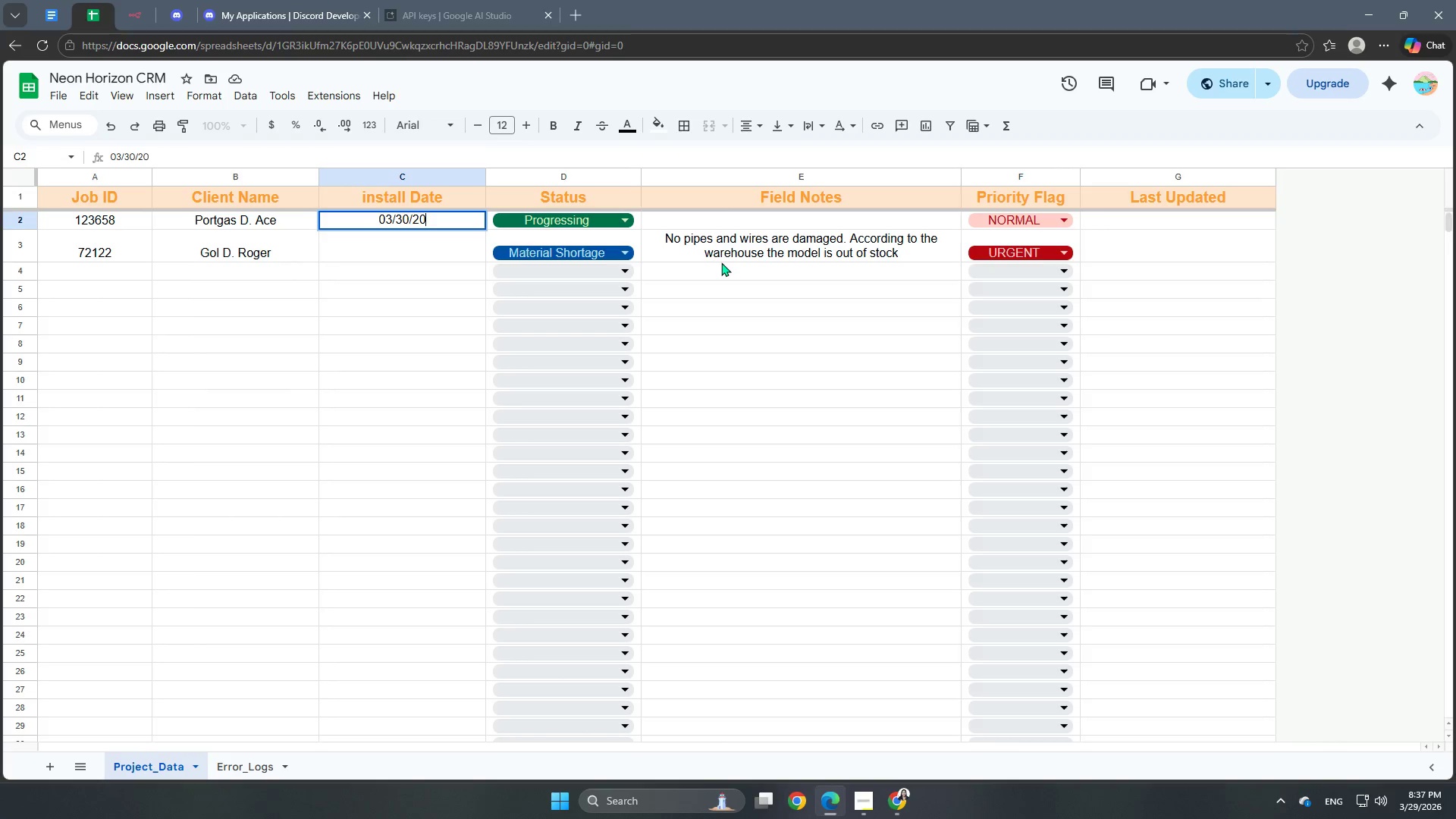 
key(Numpad2)
 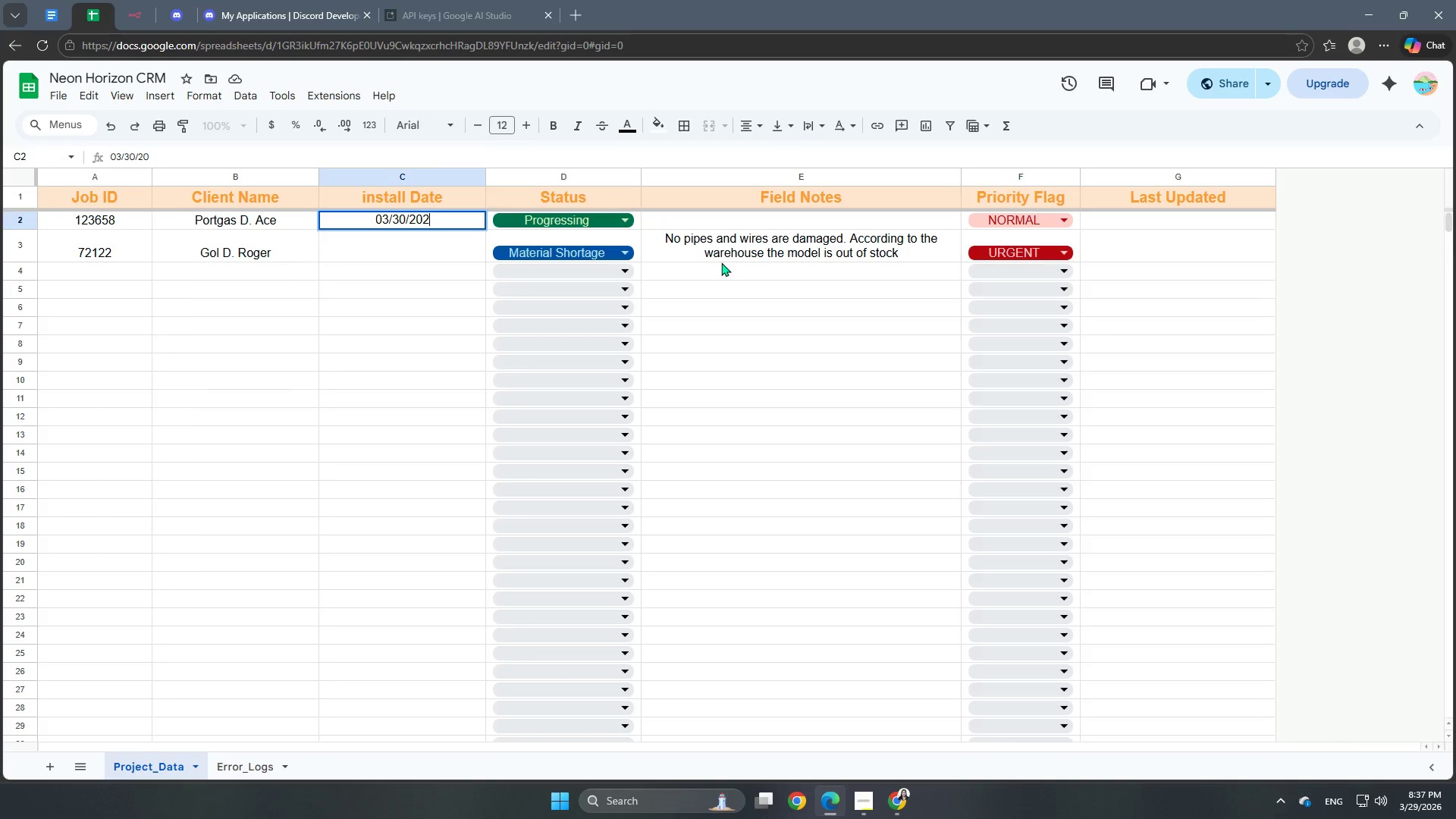 
key(Numpad6)
 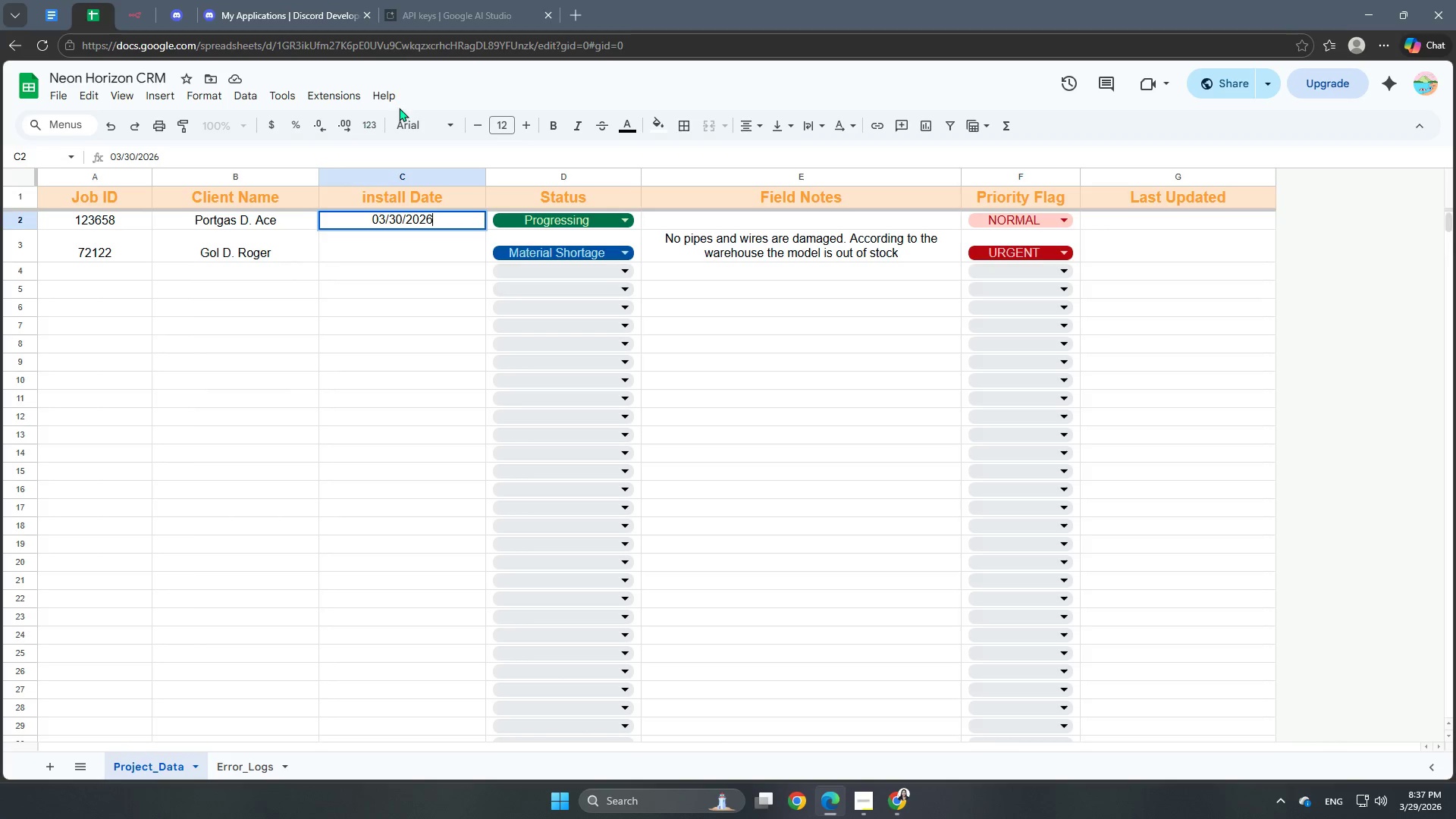 
left_click([129, 13])
 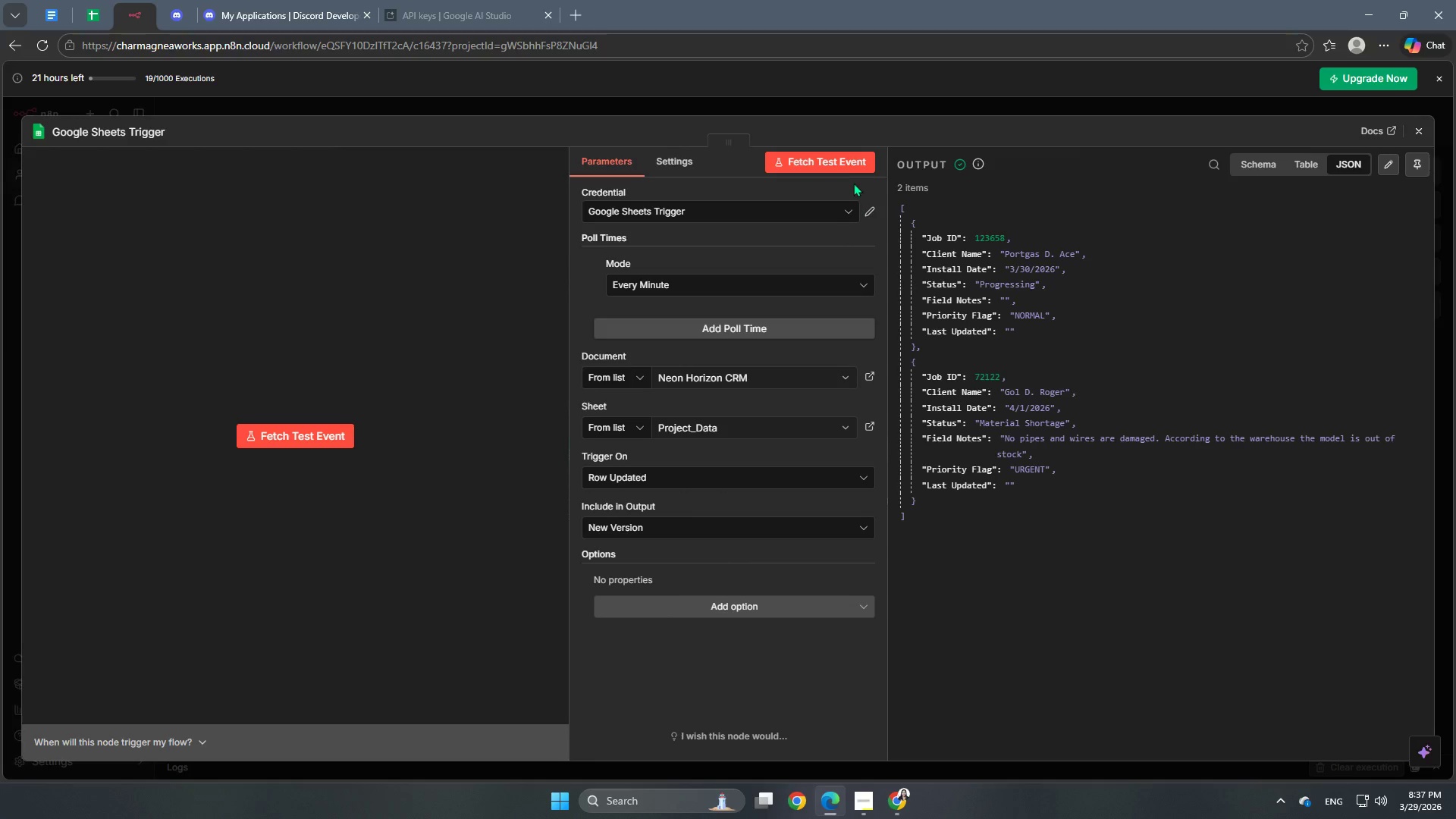 
left_click([839, 162])
 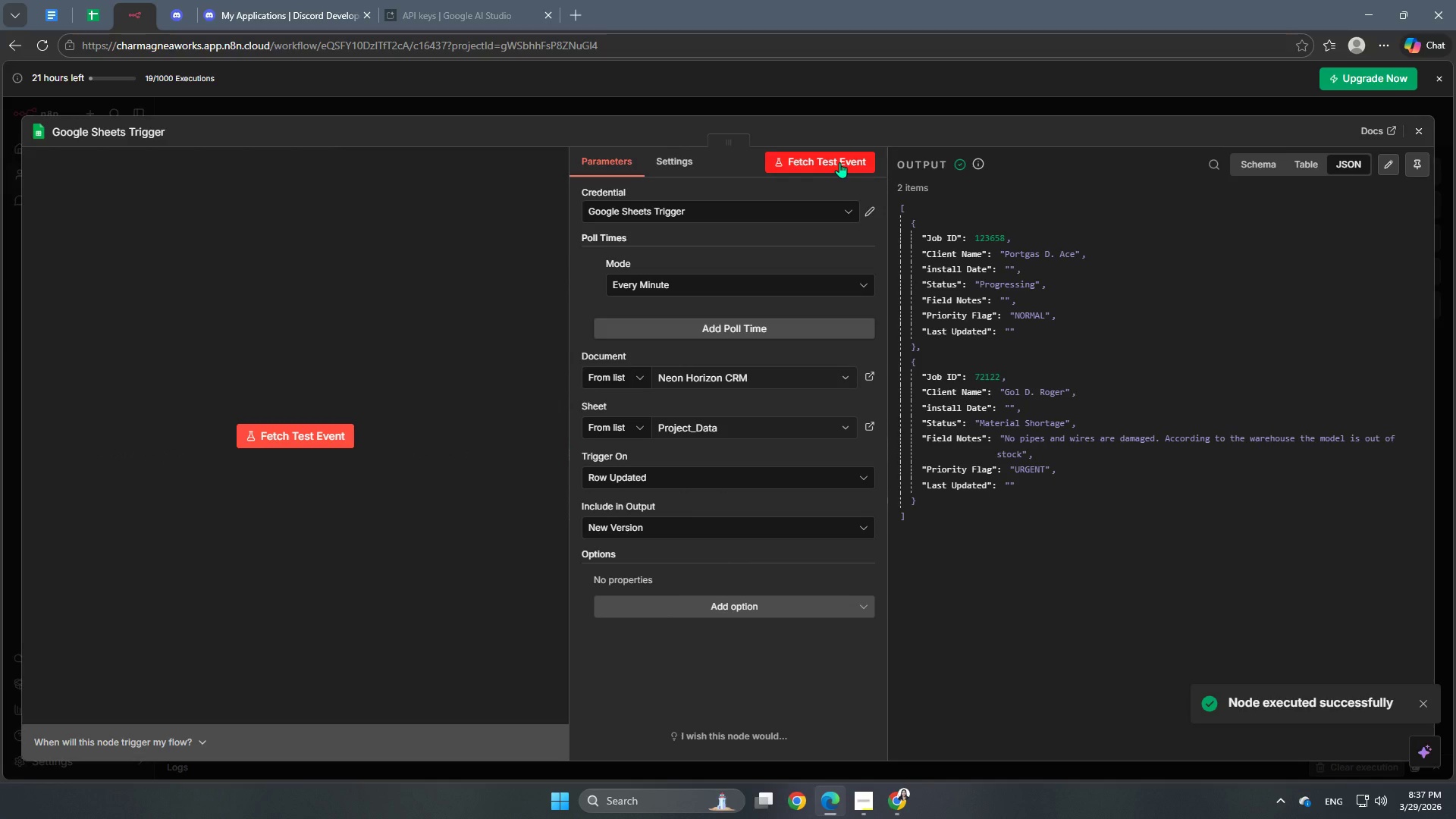 
left_click([97, 12])
 